 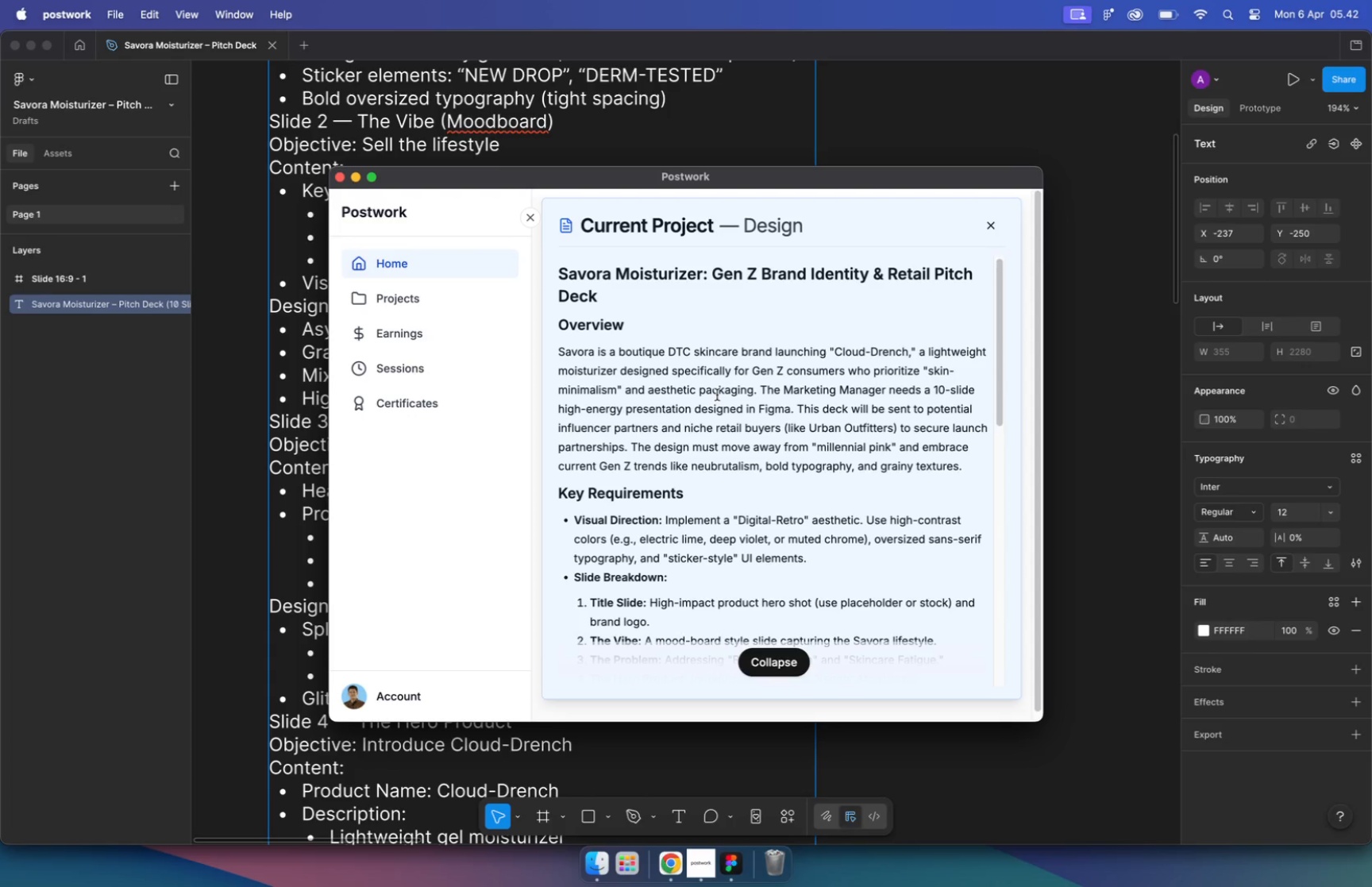 
scroll: coordinate [513, 244], scroll_direction: down, amount: 18.0
 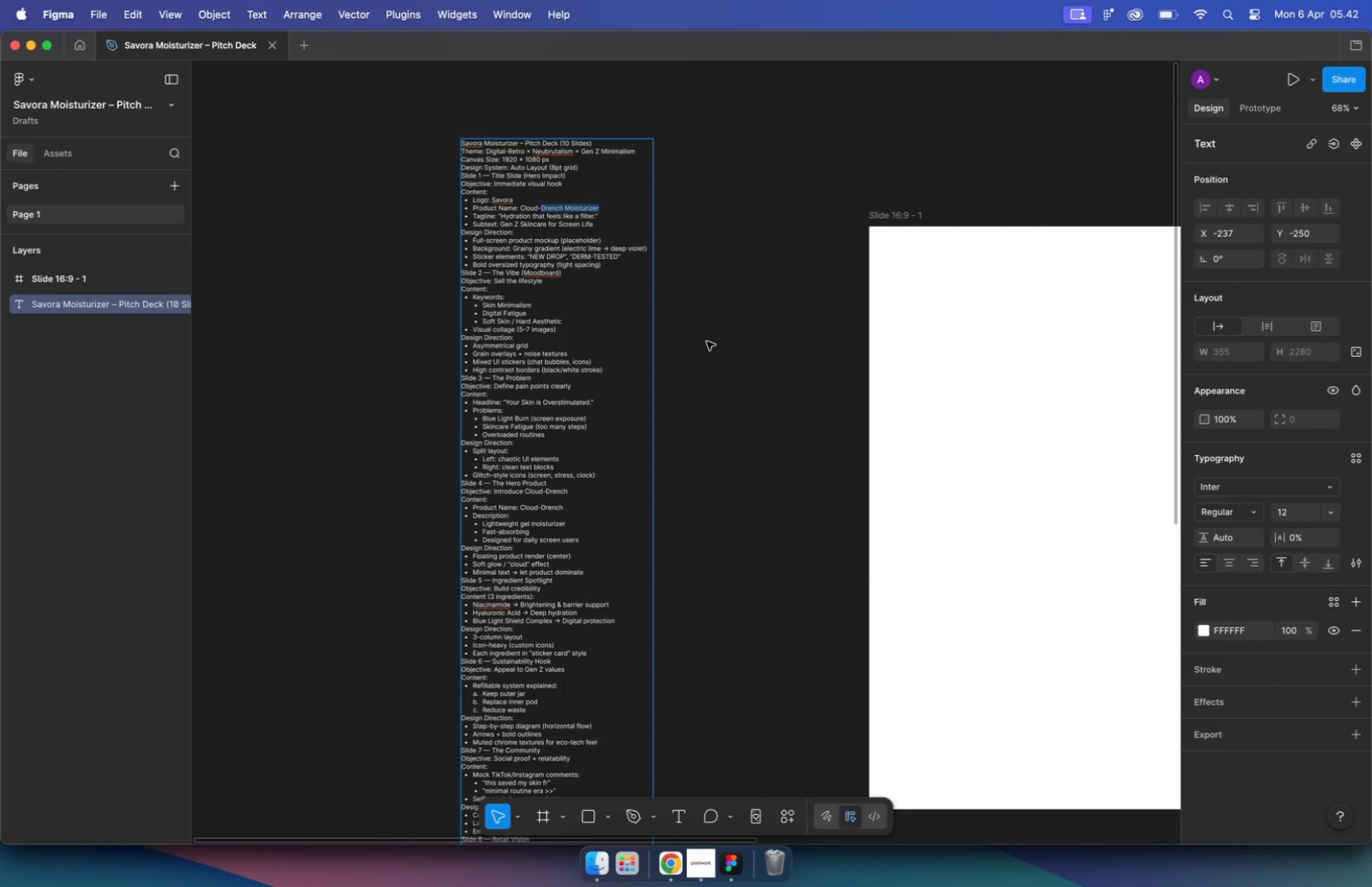 
key(T)
 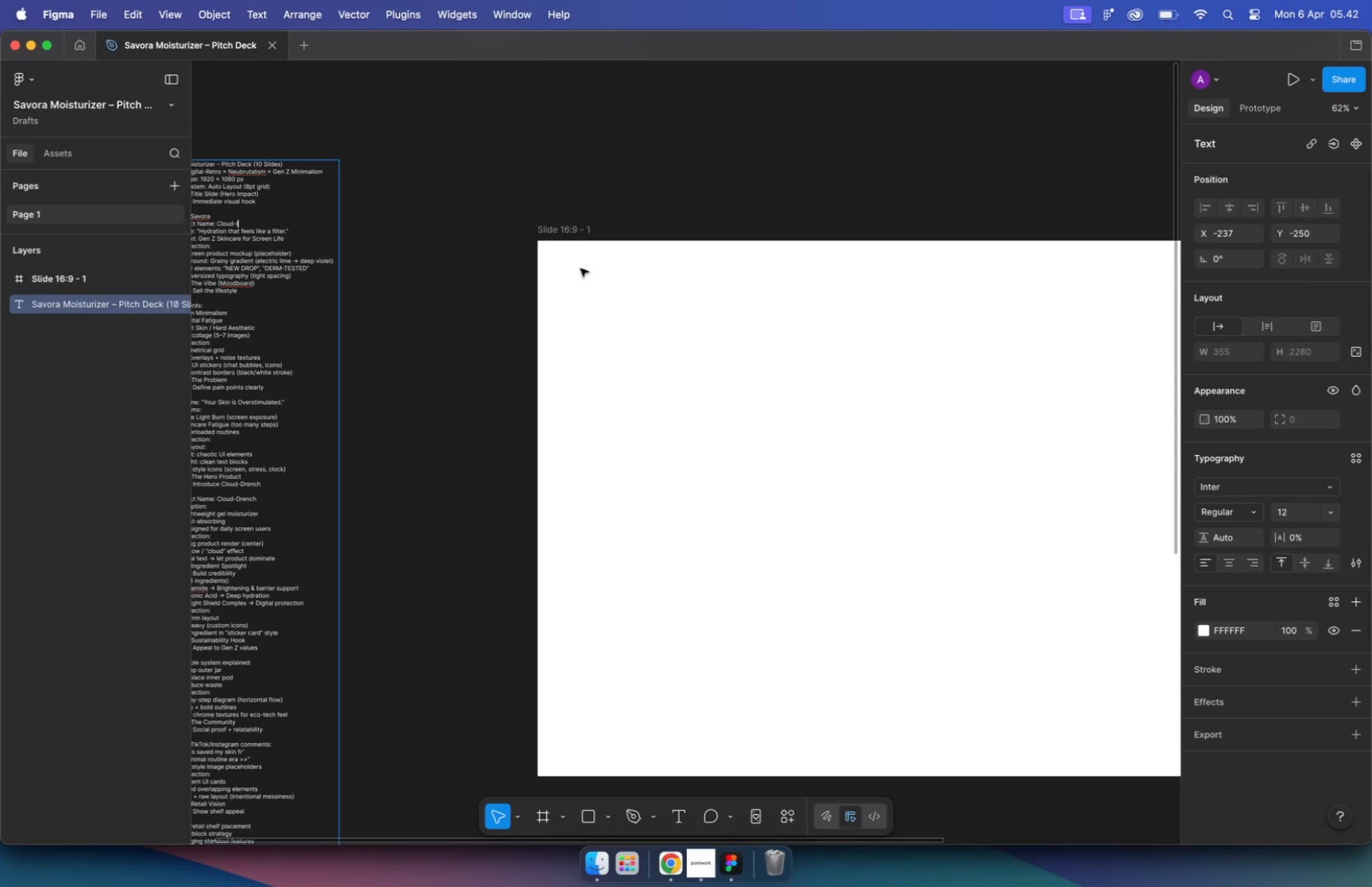 
left_click([588, 240])
 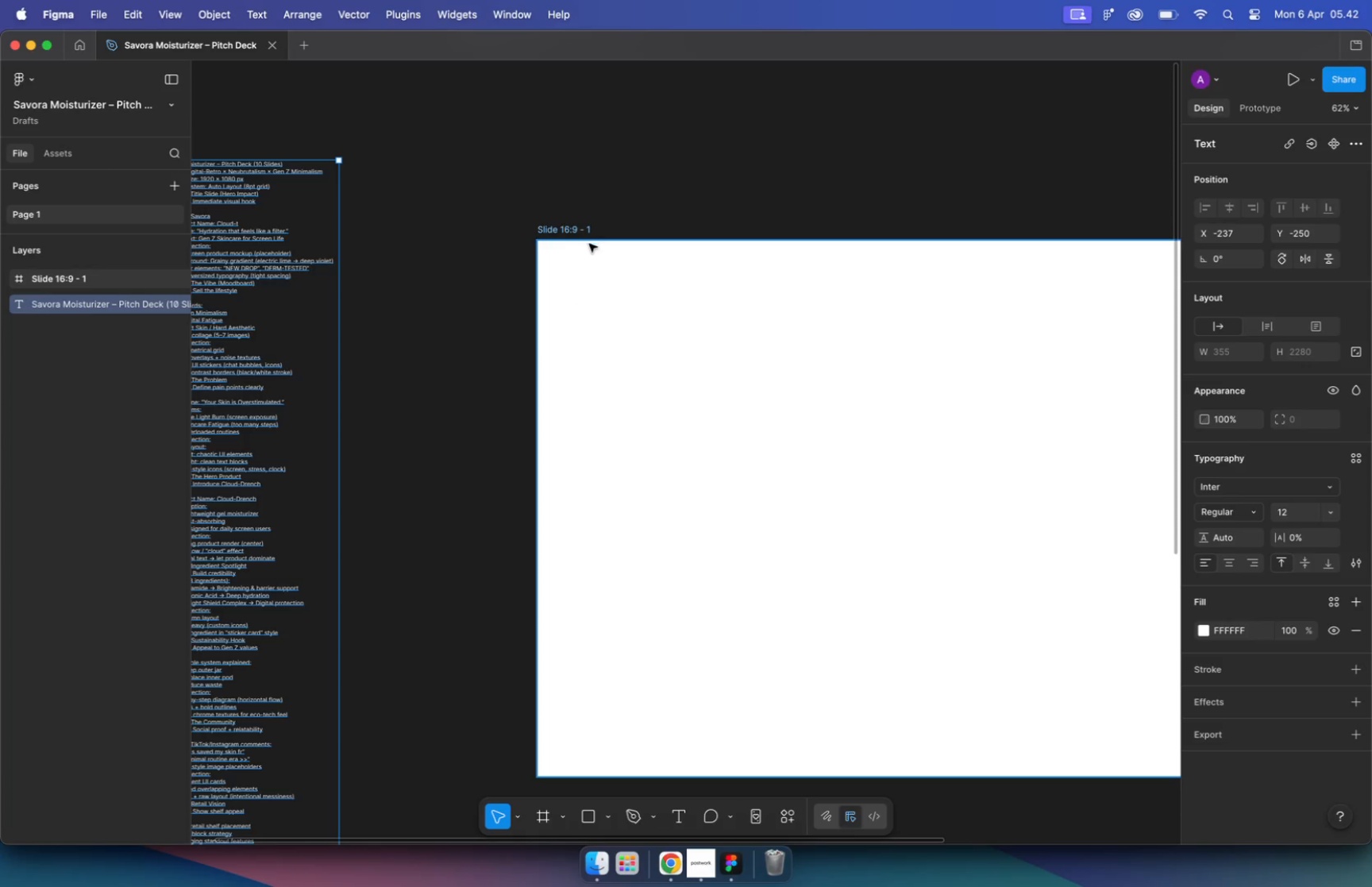 
key(T)
 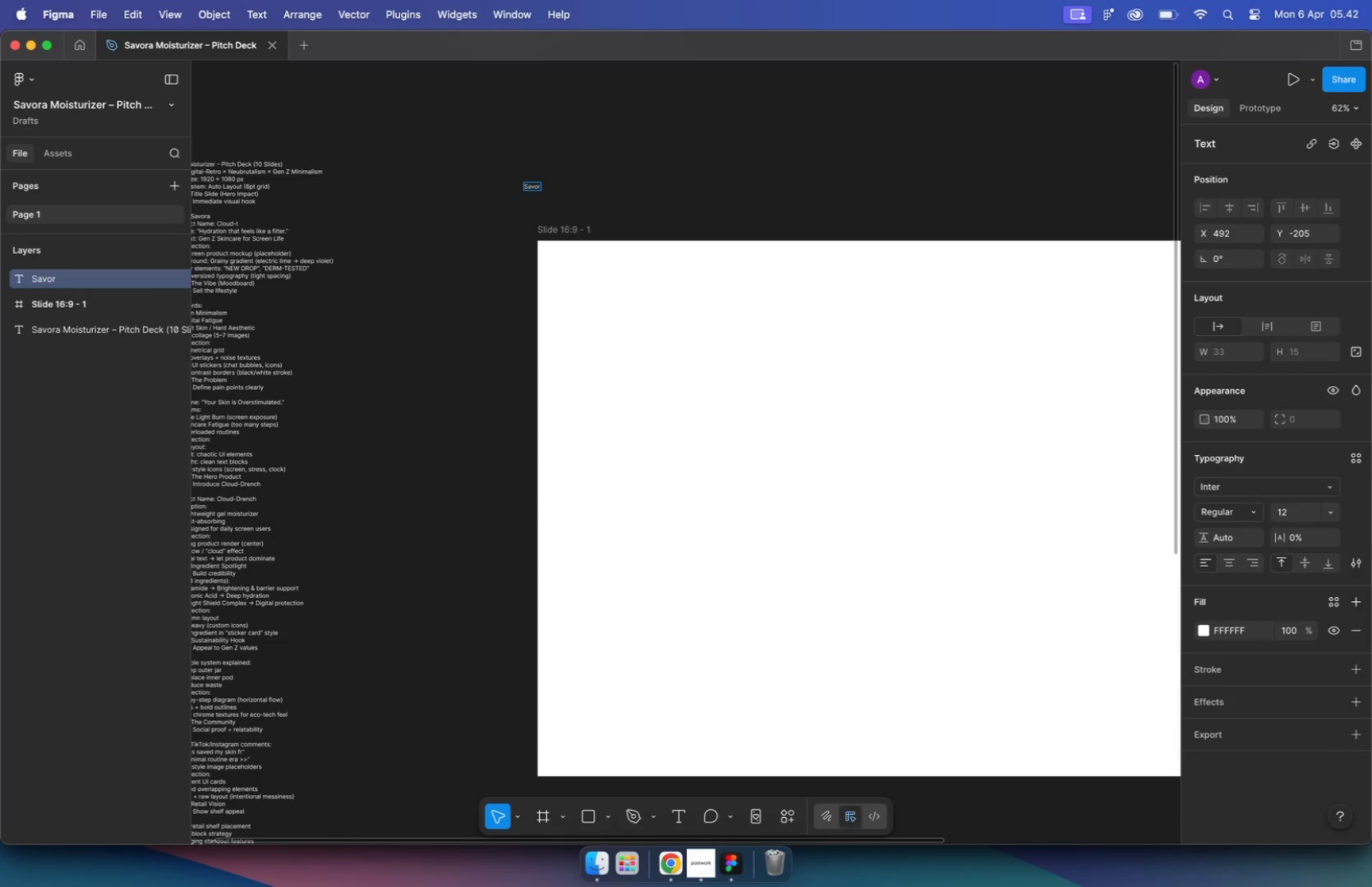 
type(Savora)
 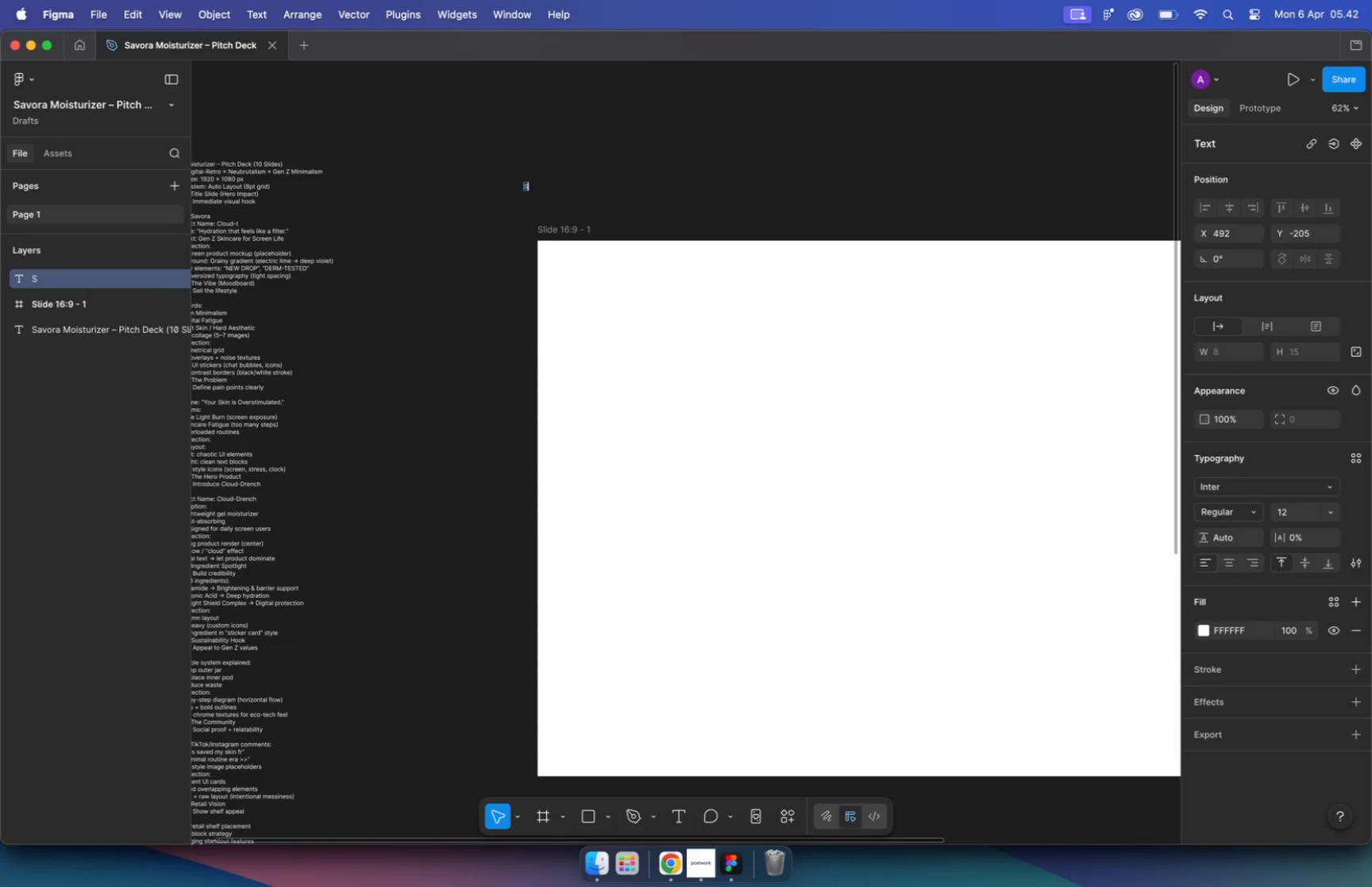 
key(Escape)
 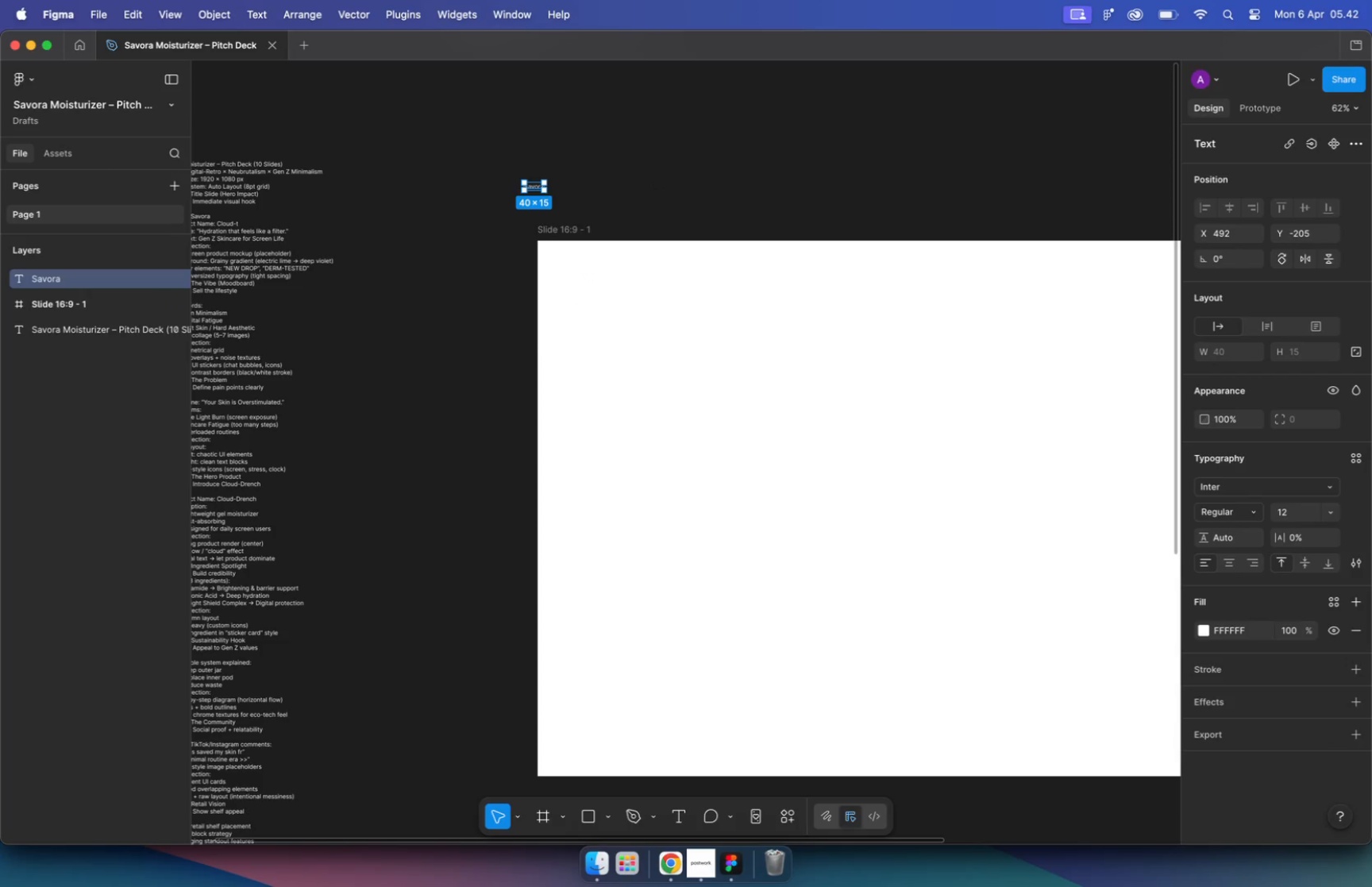 
key(Escape)
 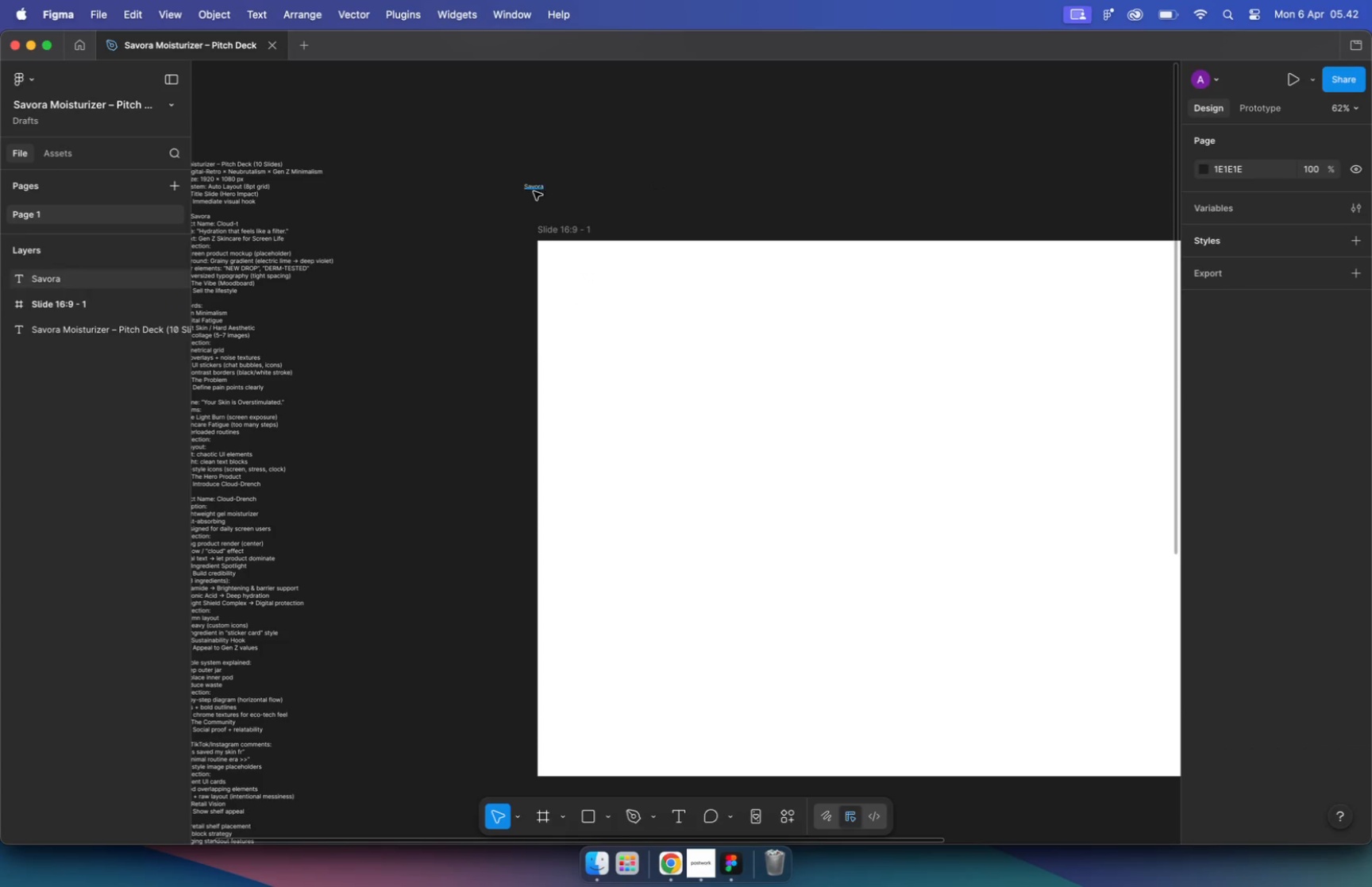 
left_click([518, 191])
 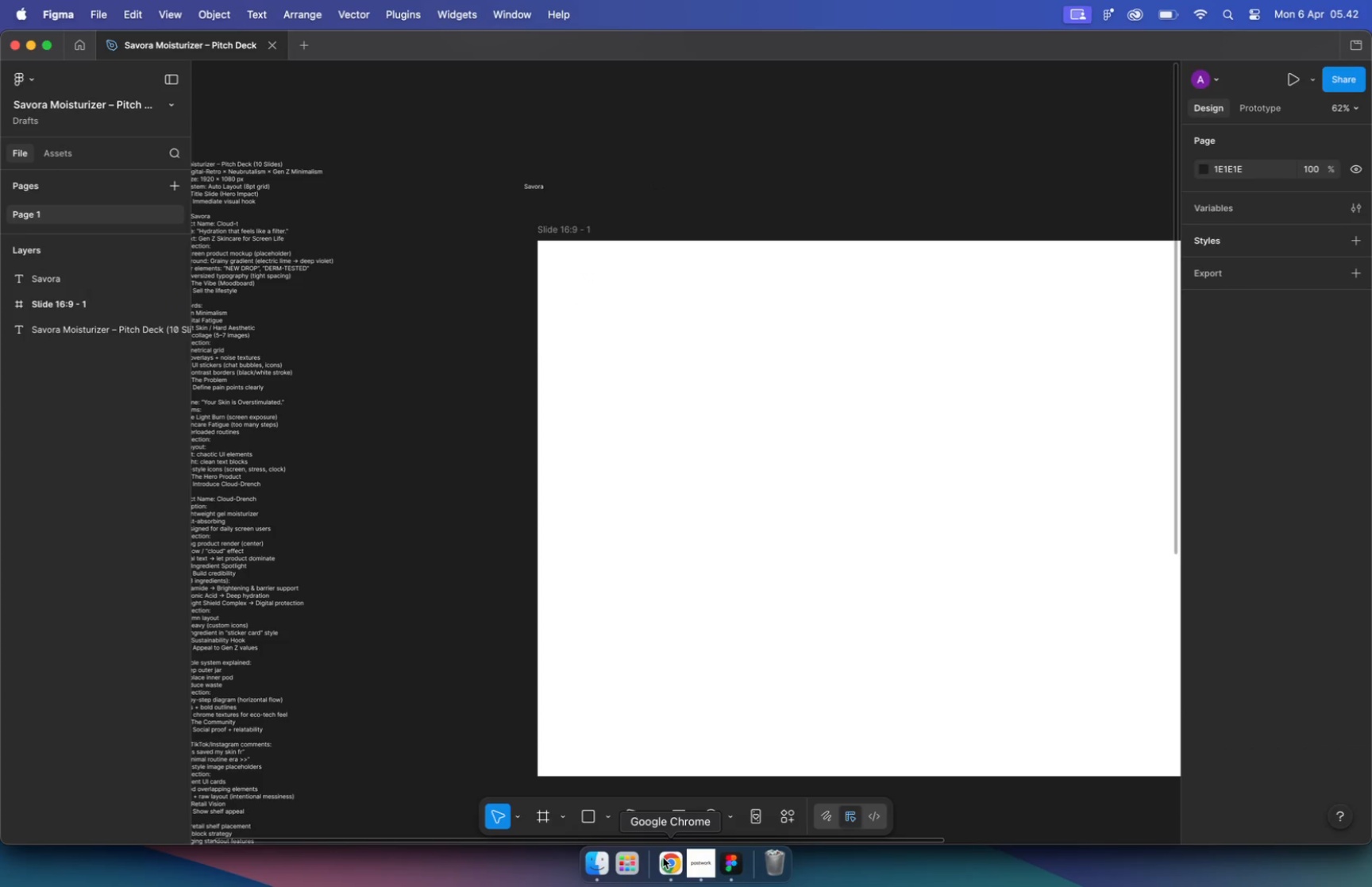 
left_click([673, 862])
 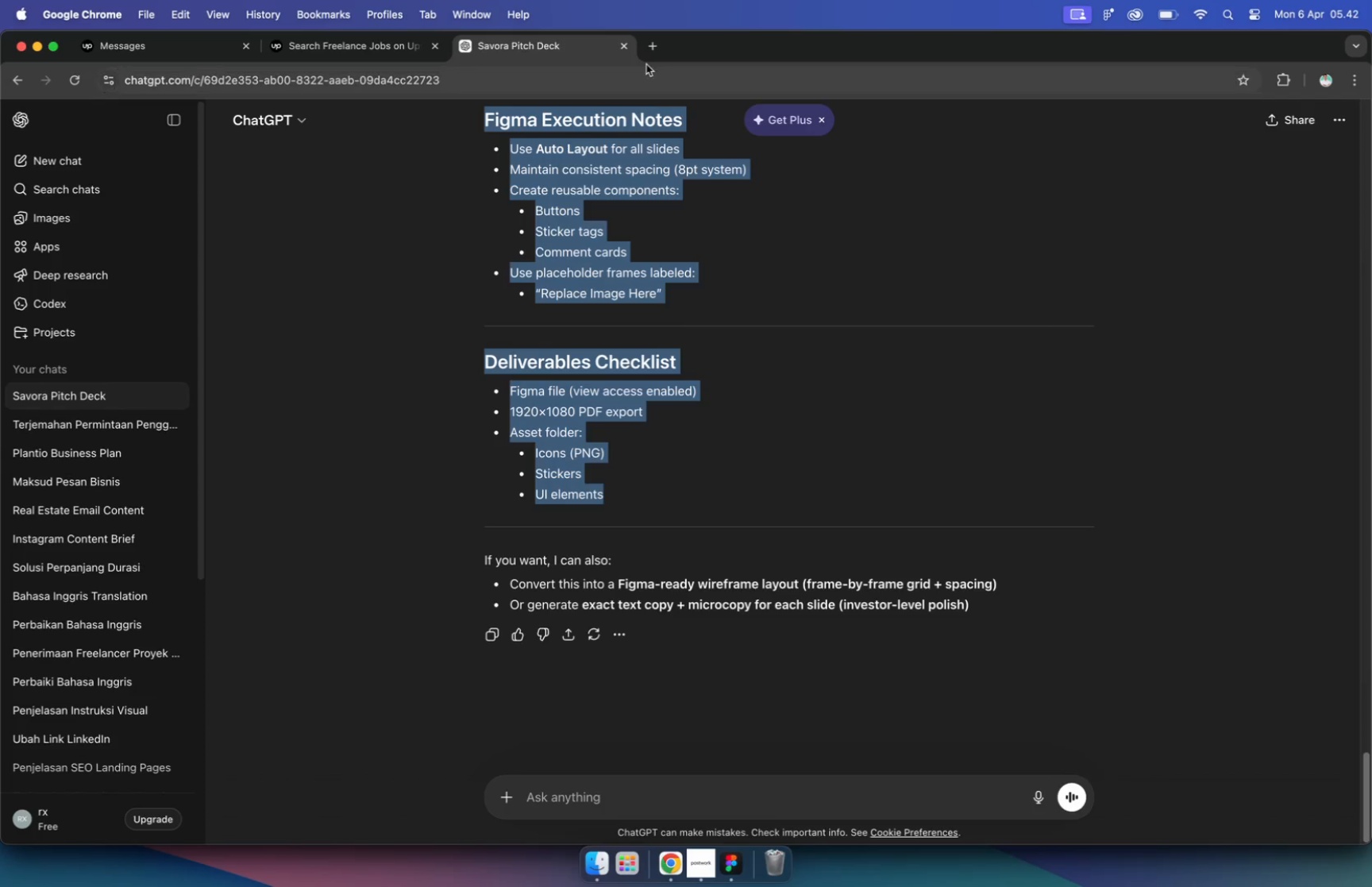 
left_click([625, 47])
 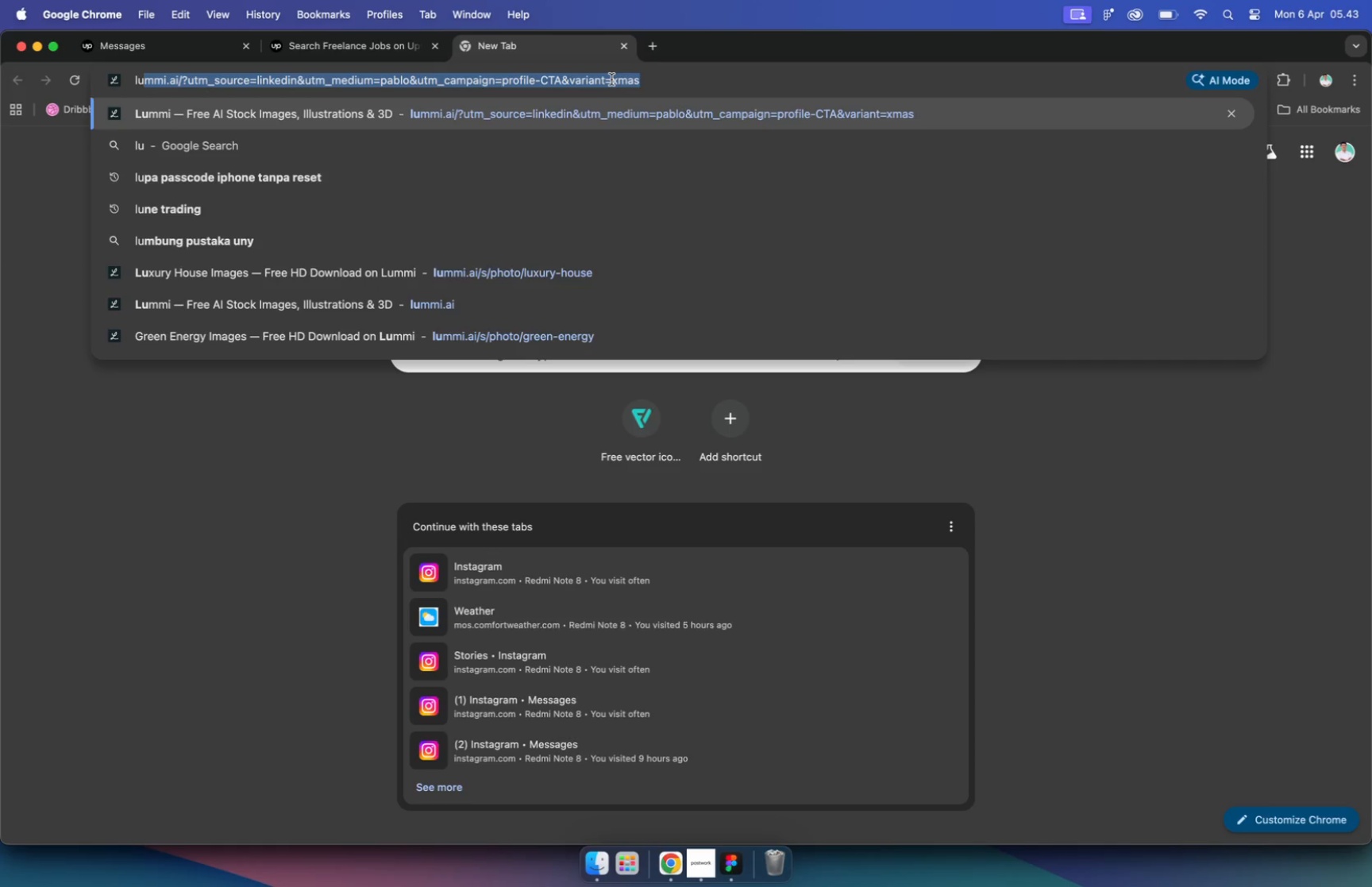 
type(lumm)
 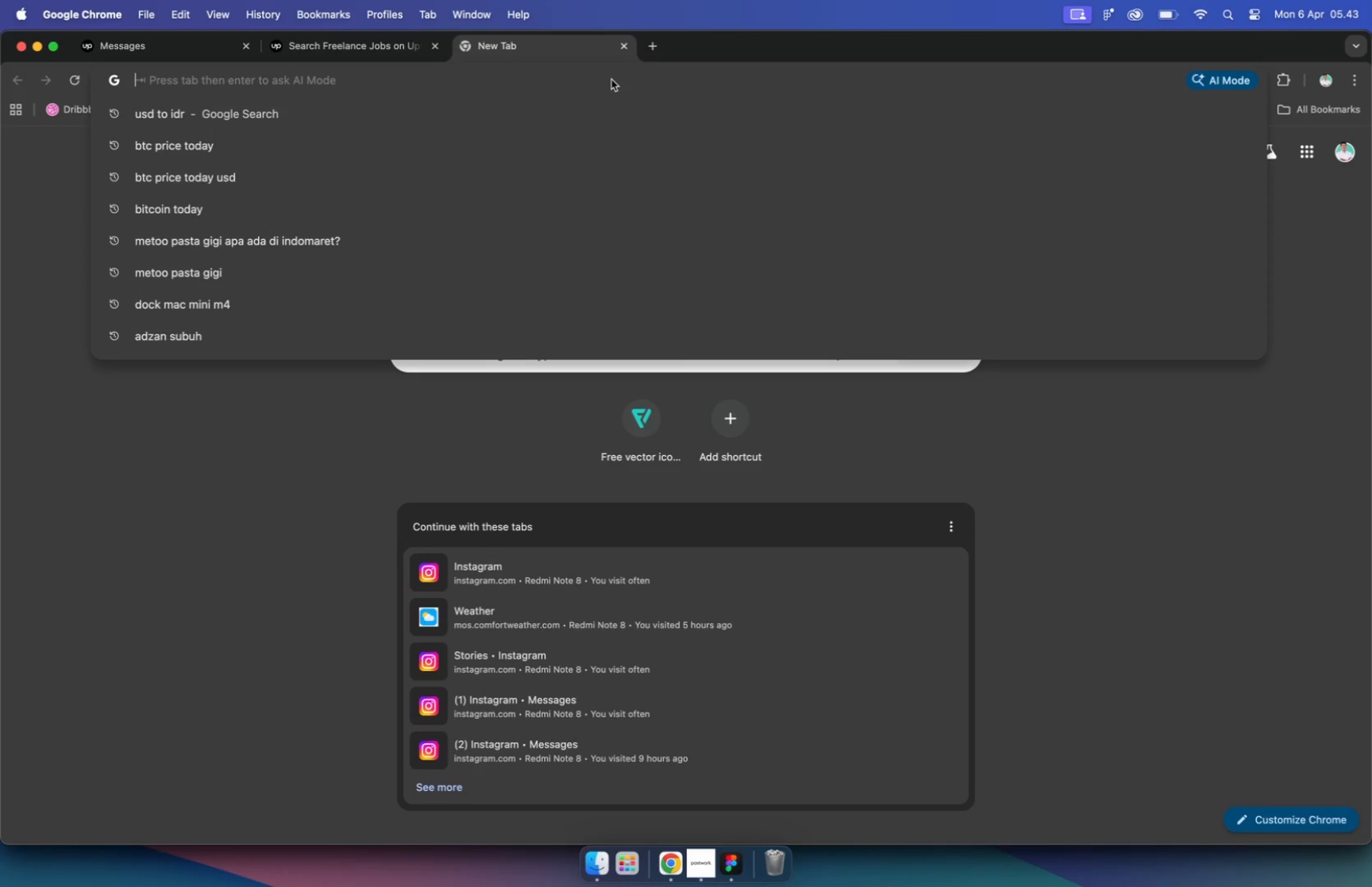 
key(Enter)
 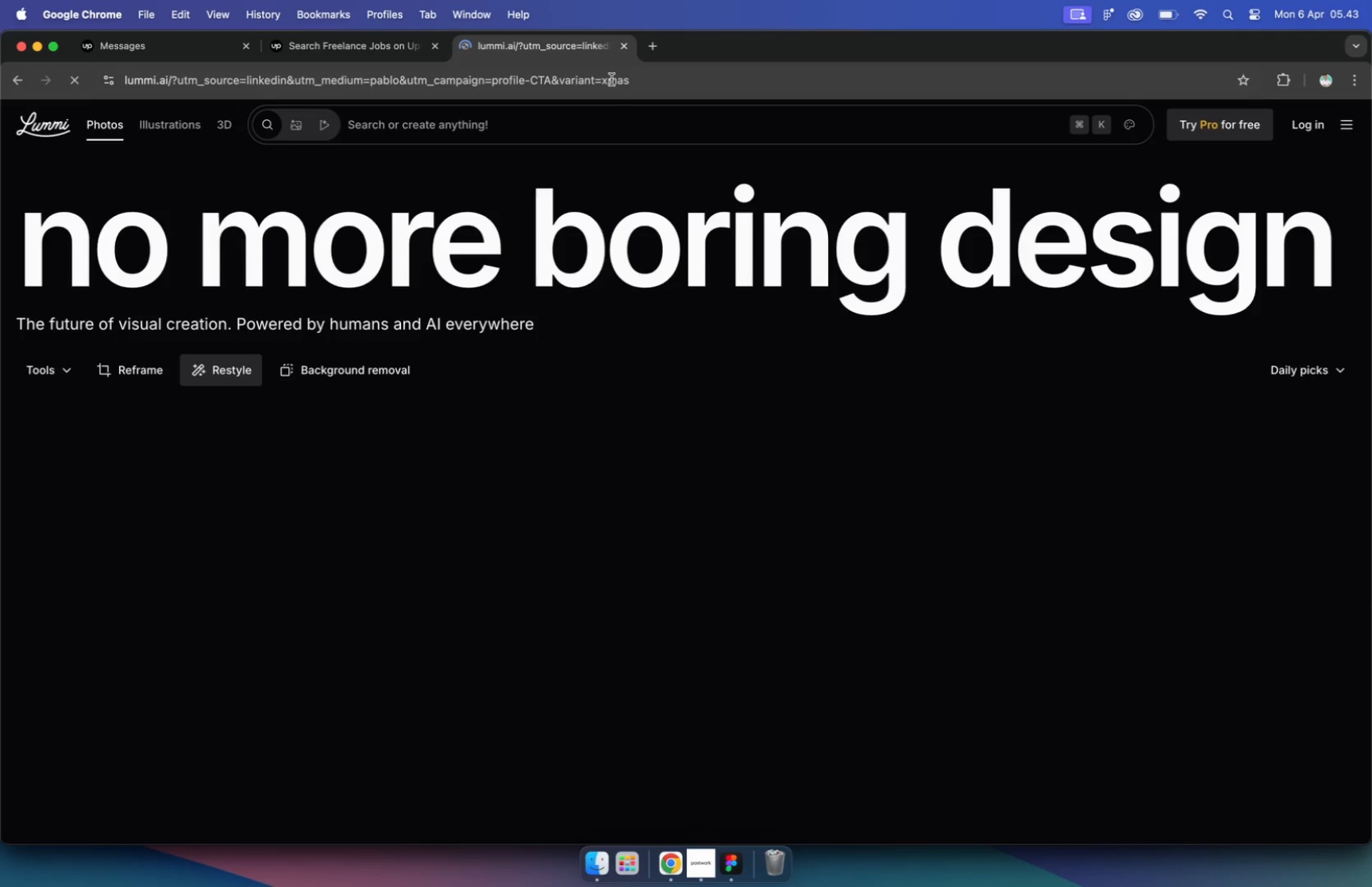 
mouse_move([817, 357])
 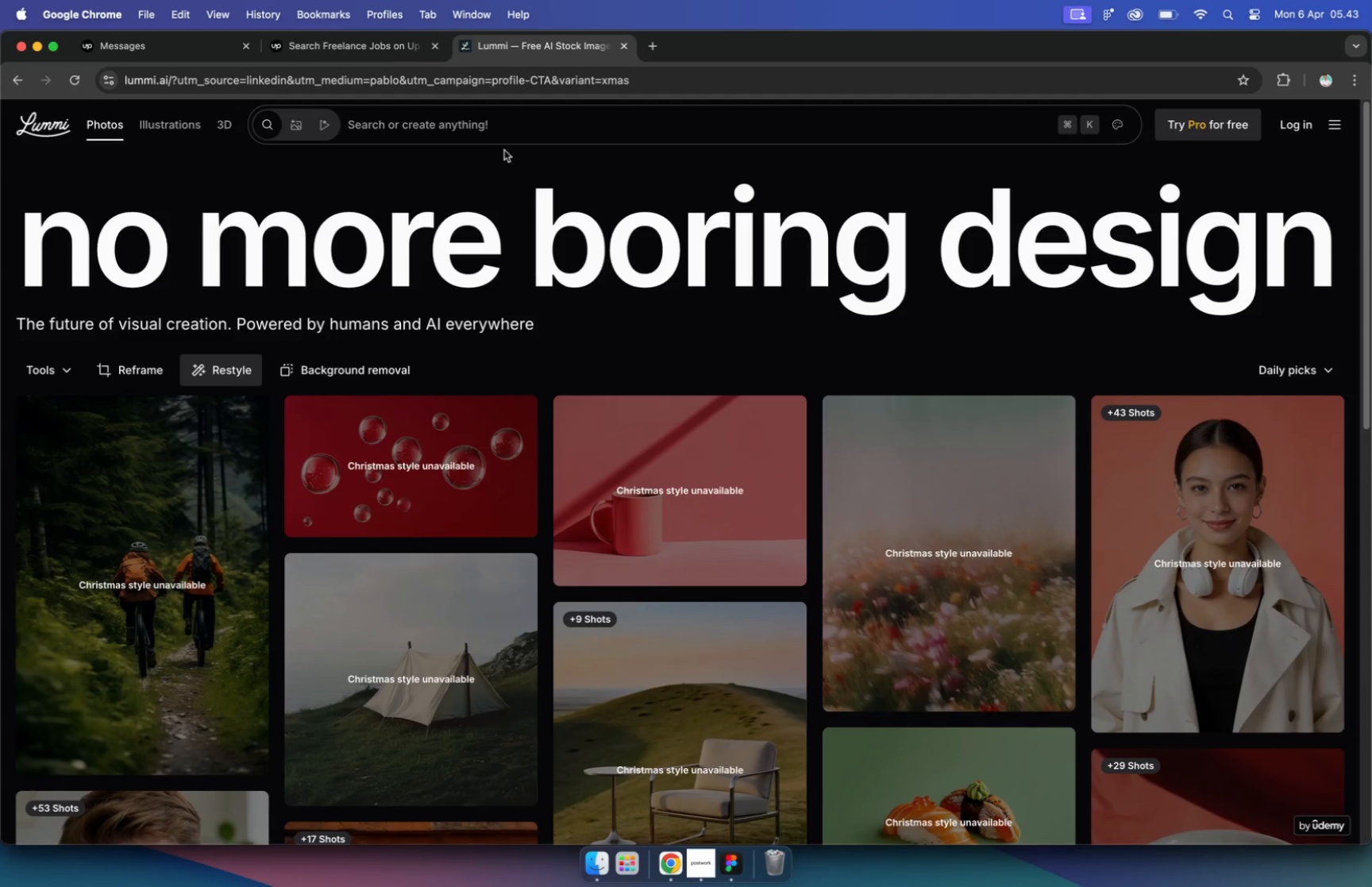 
left_click([499, 127])
 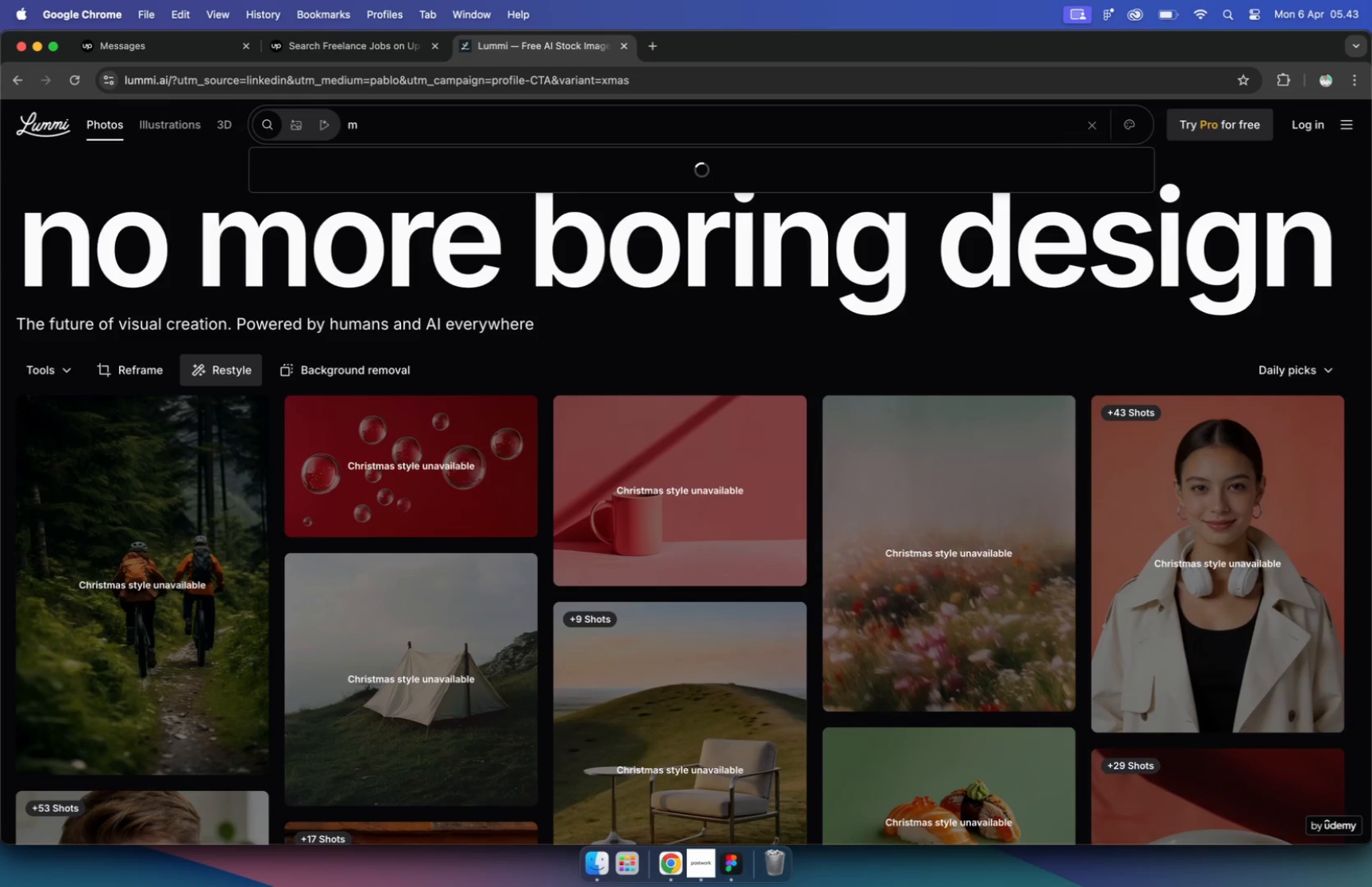 
type(mu)
 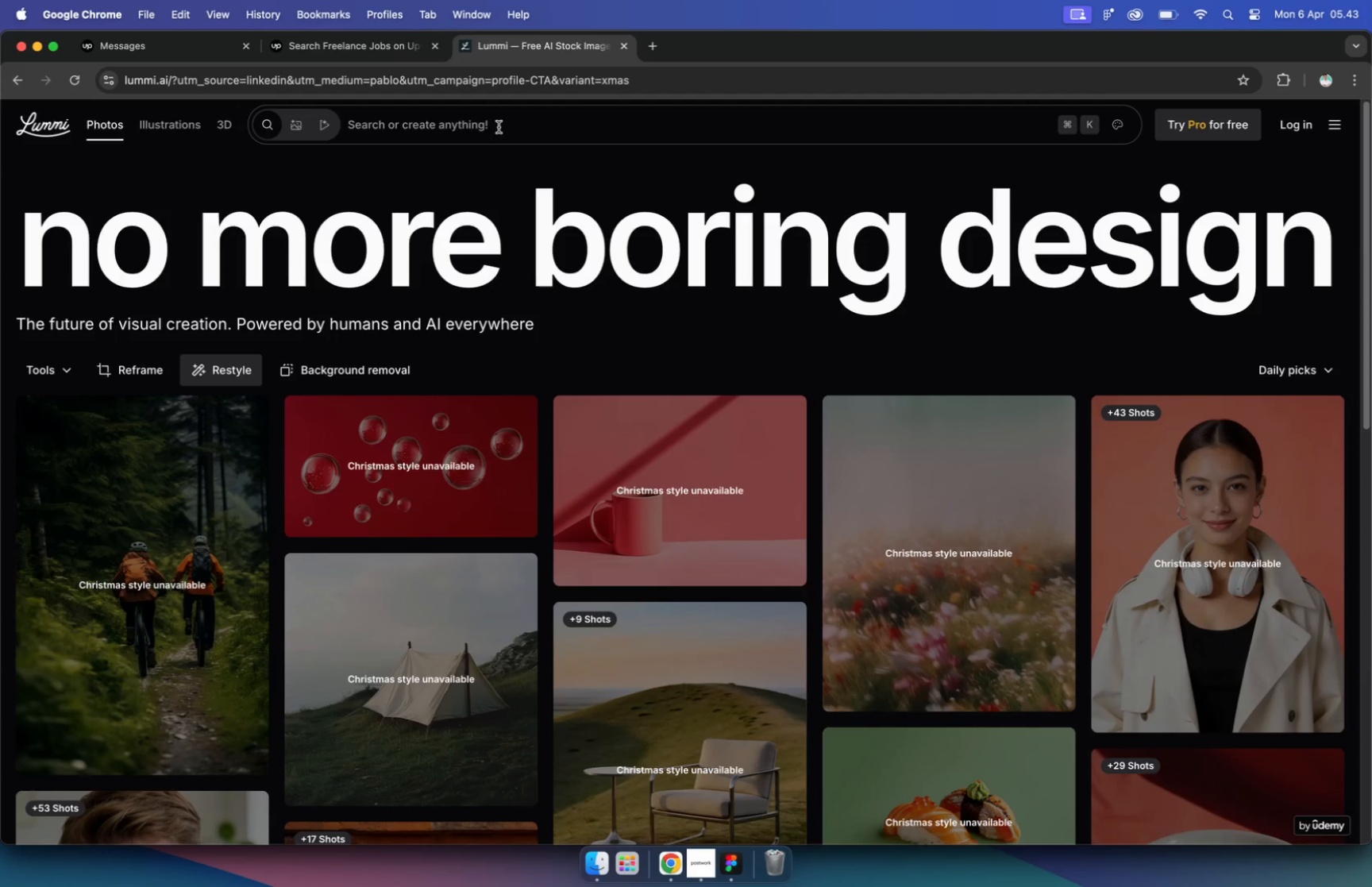 
key(Backspace)
type(ouis)
 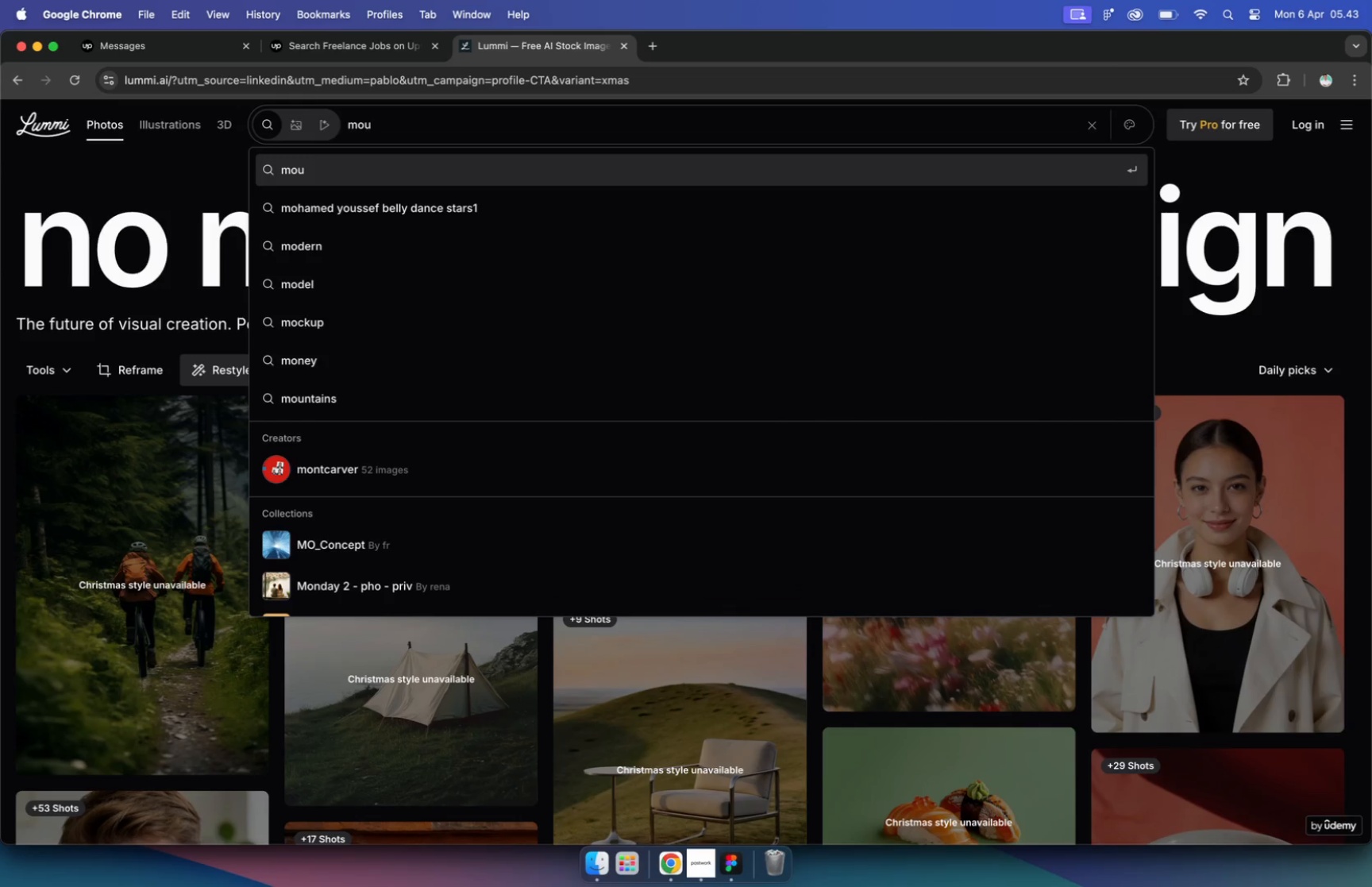 
type(turaizer)
 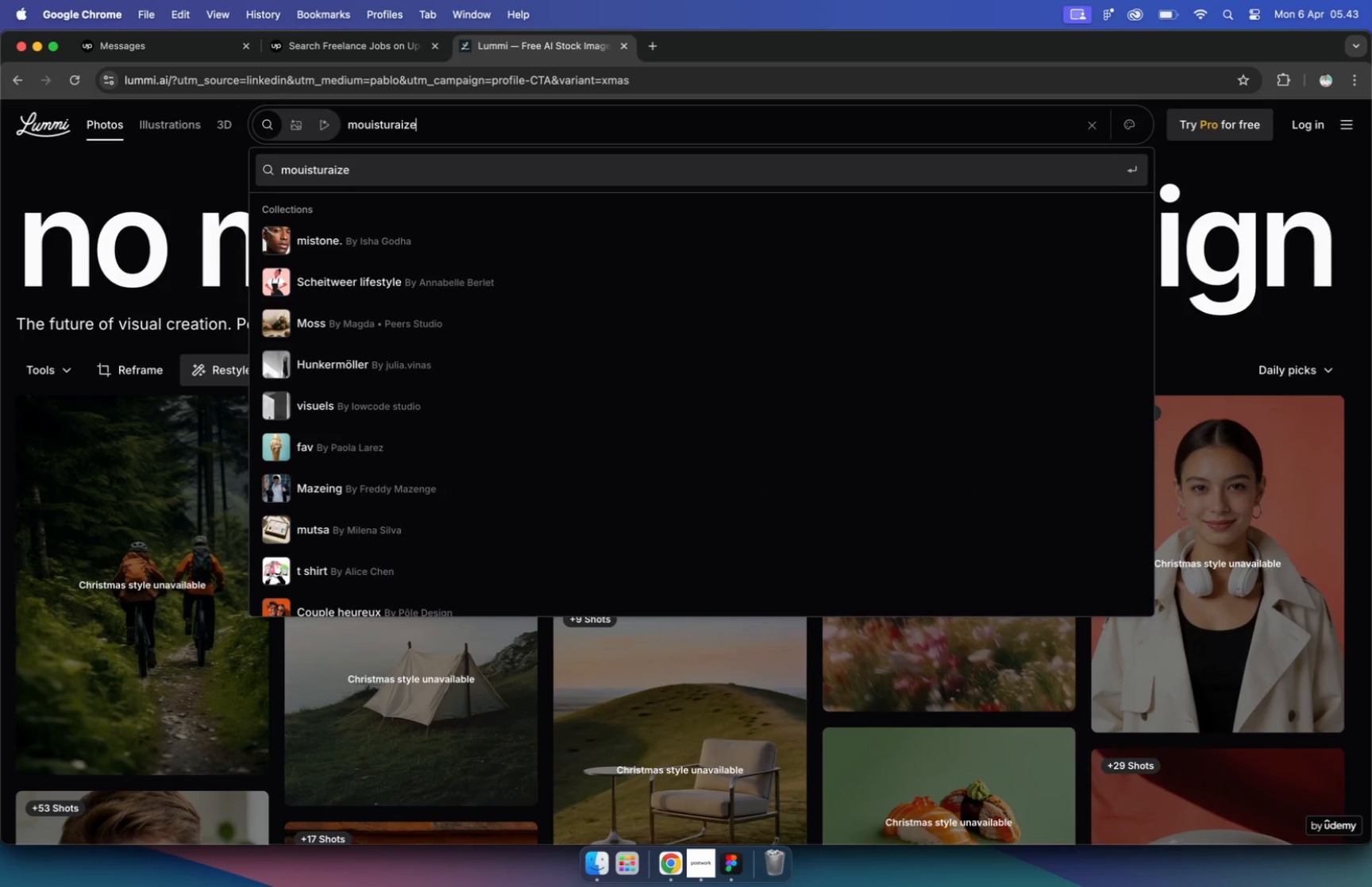 
key(Enter)
 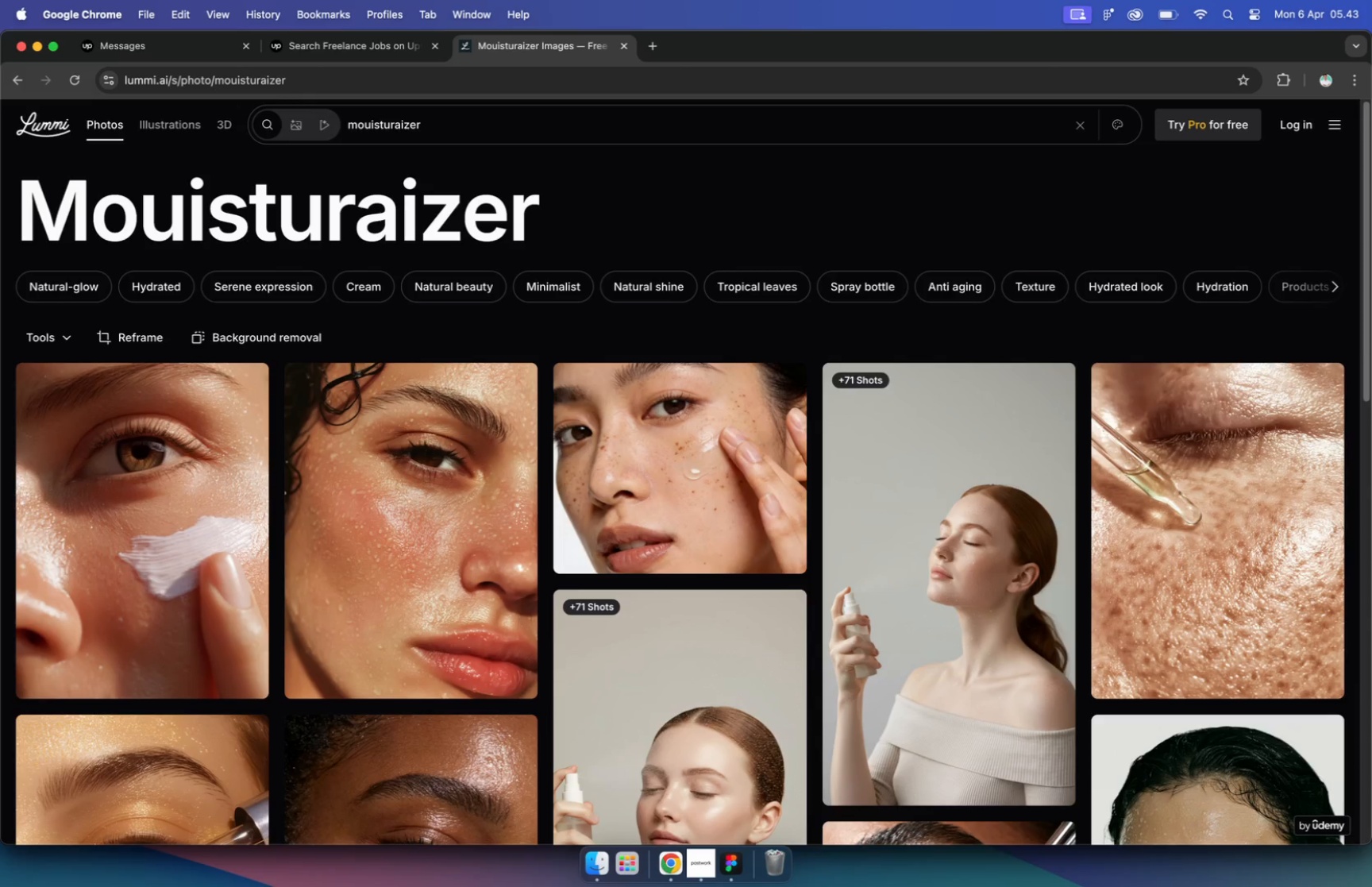 
wait(15.54)
 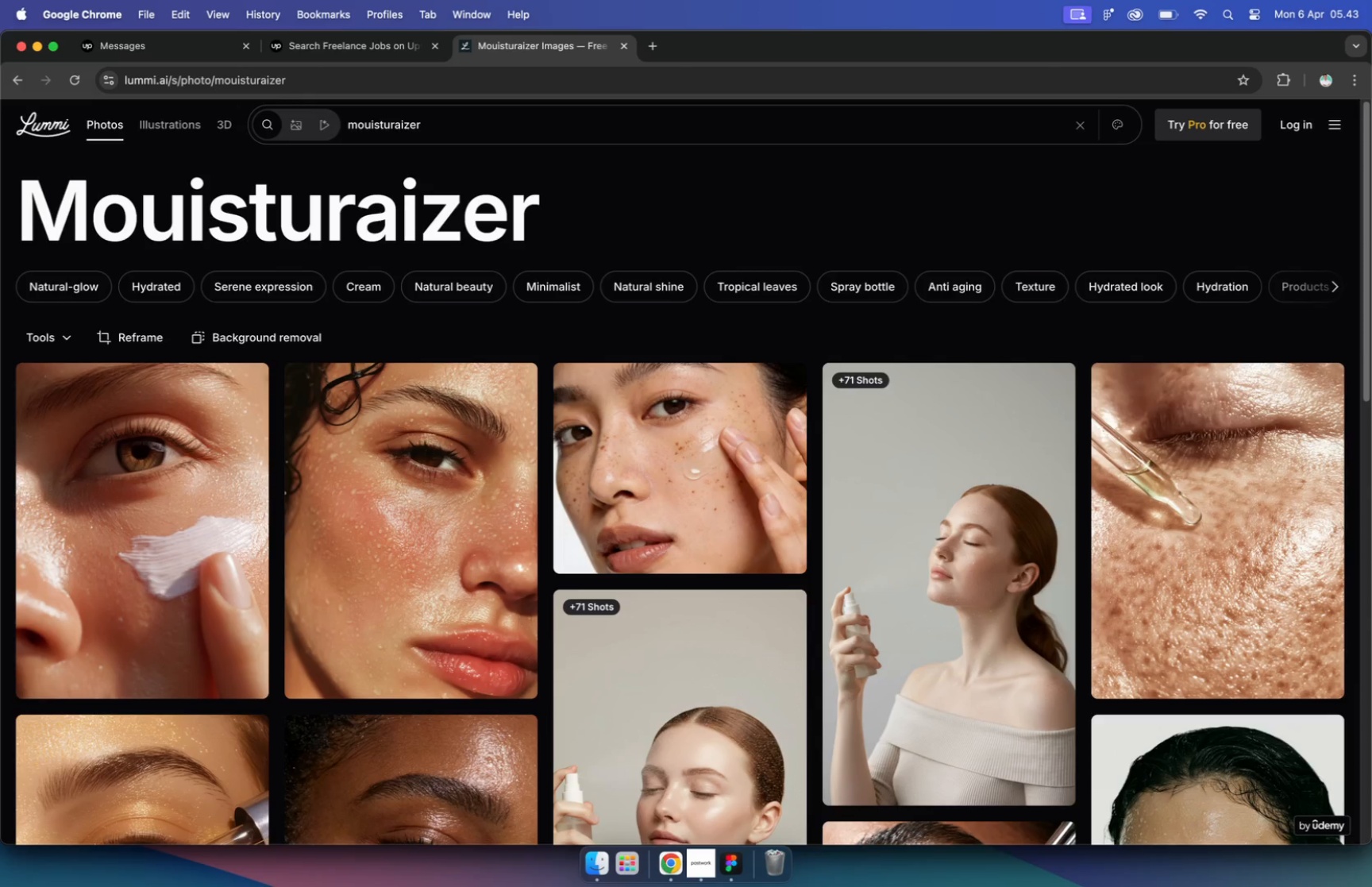 
scroll: coordinate [649, 426], scroll_direction: down, amount: 49.0
 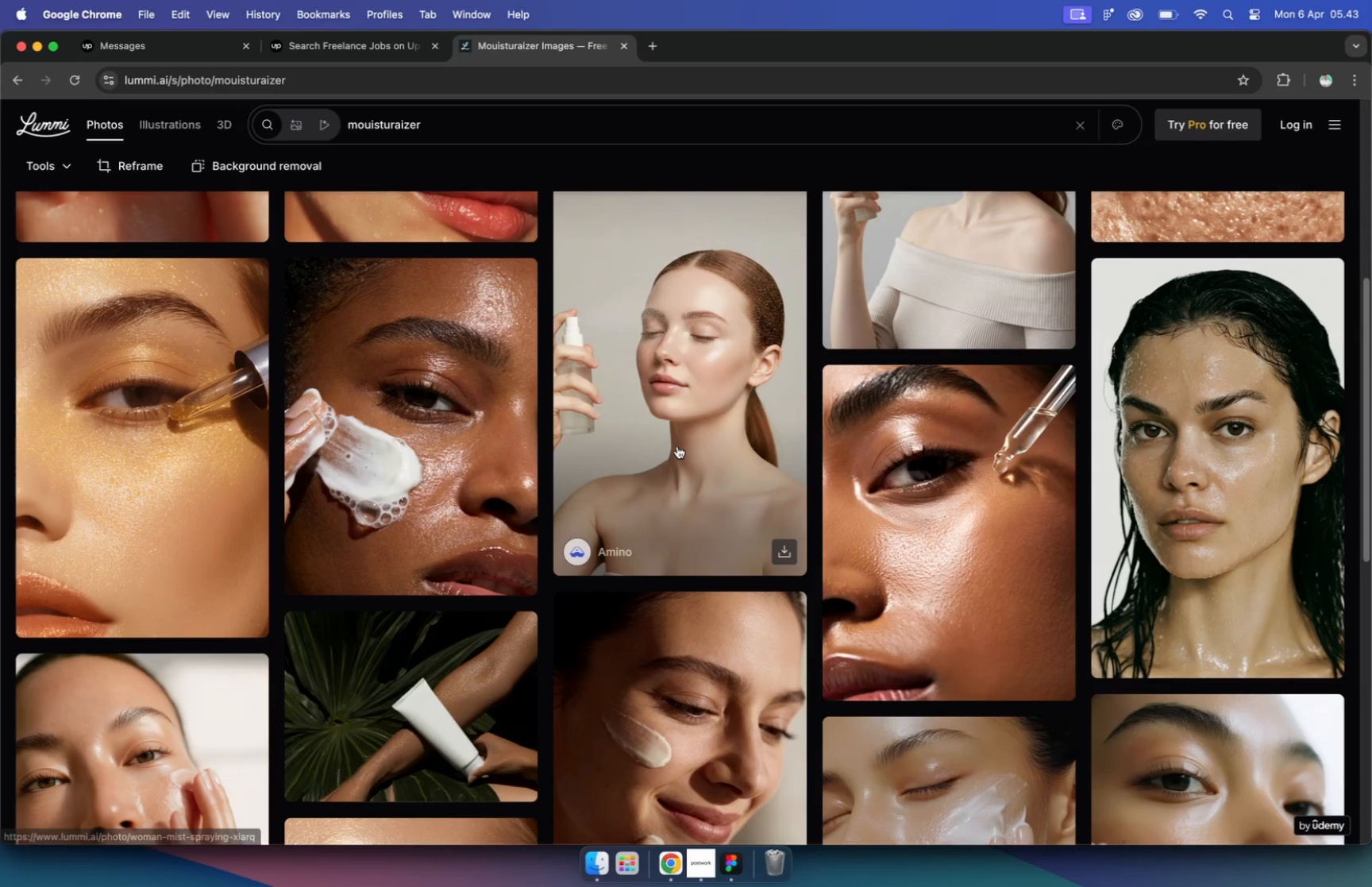 
scroll: coordinate [649, 427], scroll_direction: up, amount: 5.0
 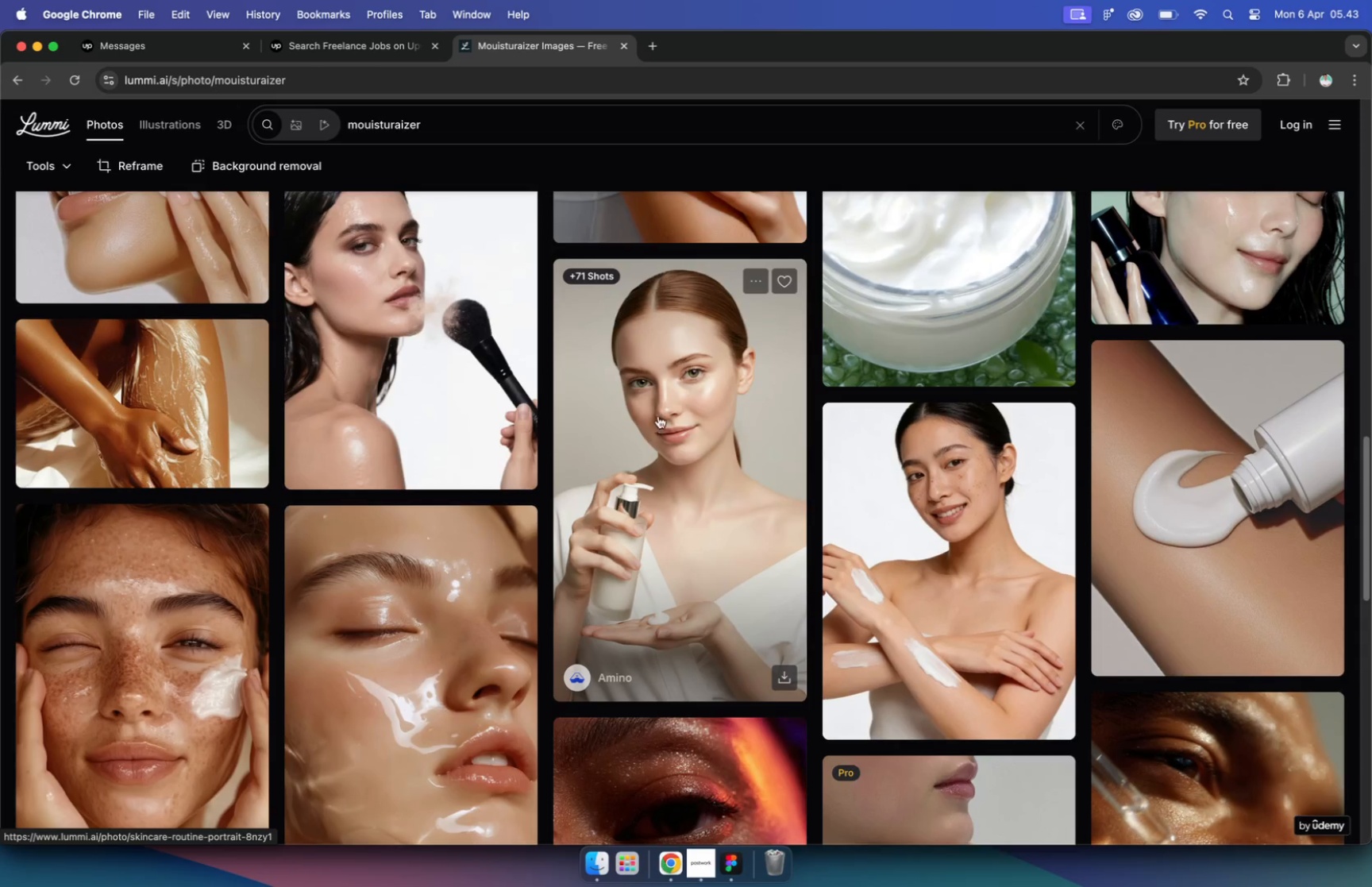 
left_click([681, 395])
 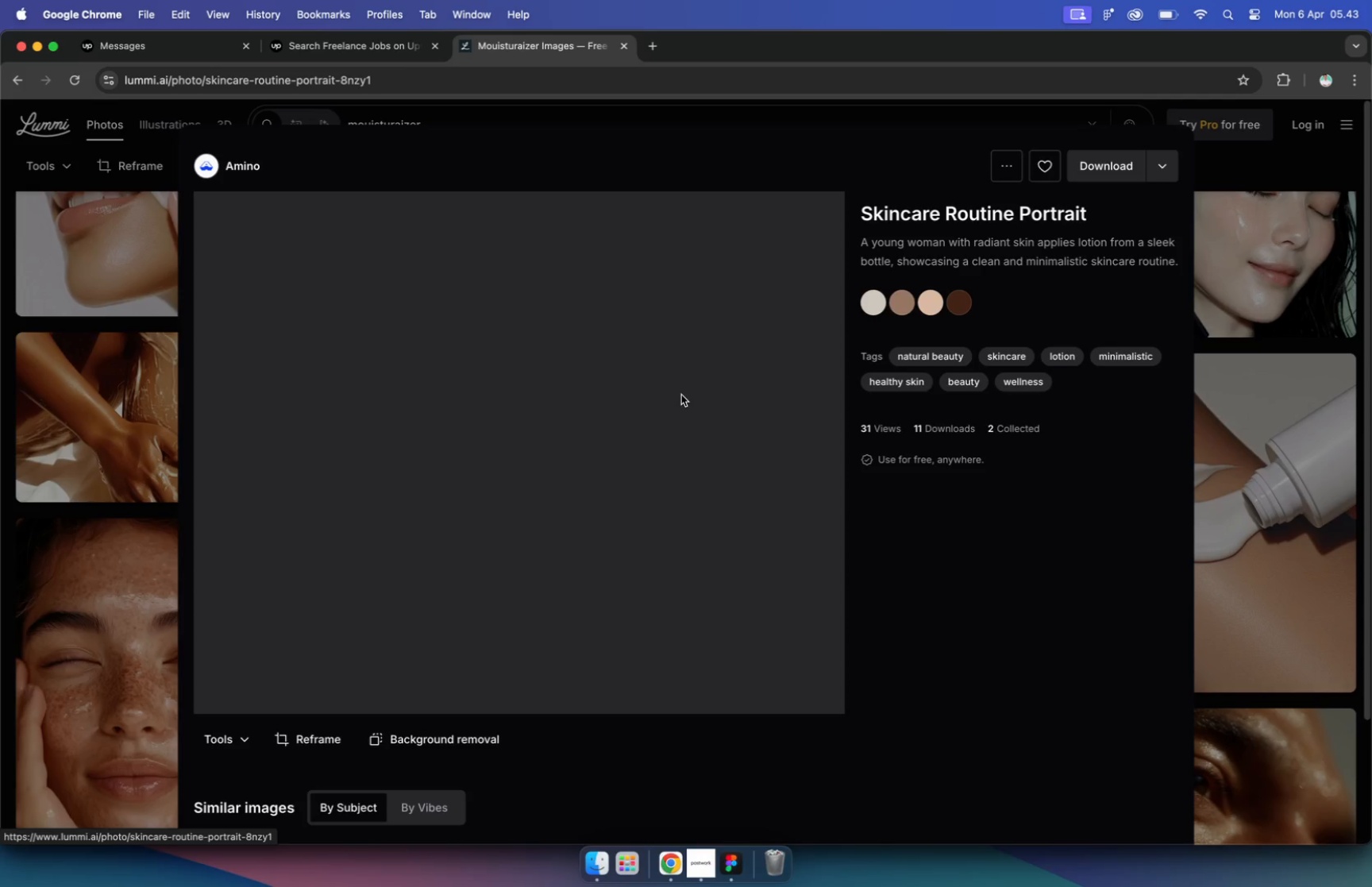 
scroll: coordinate [679, 395], scroll_direction: down, amount: 28.0
 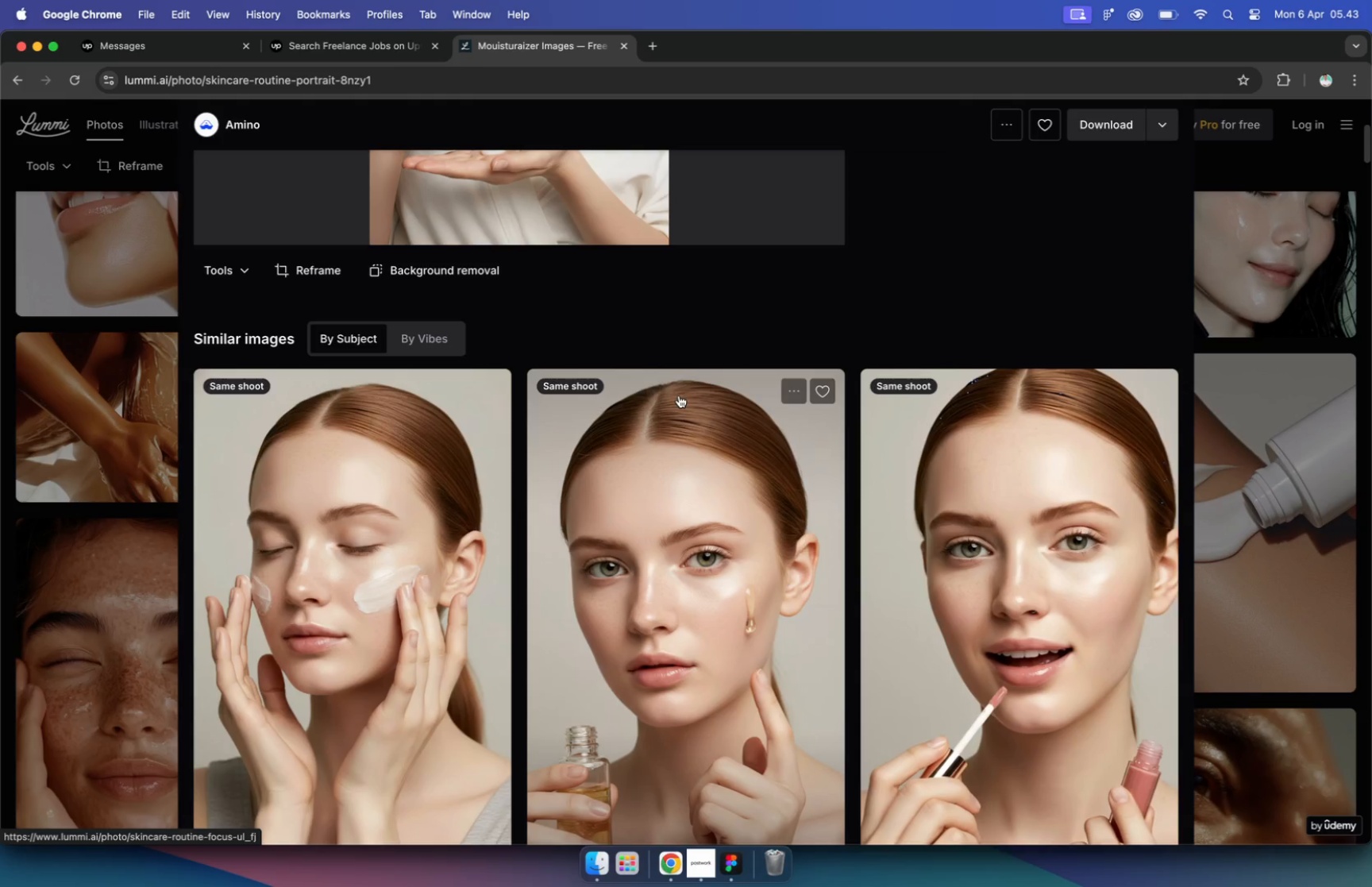 
scroll: coordinate [673, 410], scroll_direction: up, amount: 48.0
 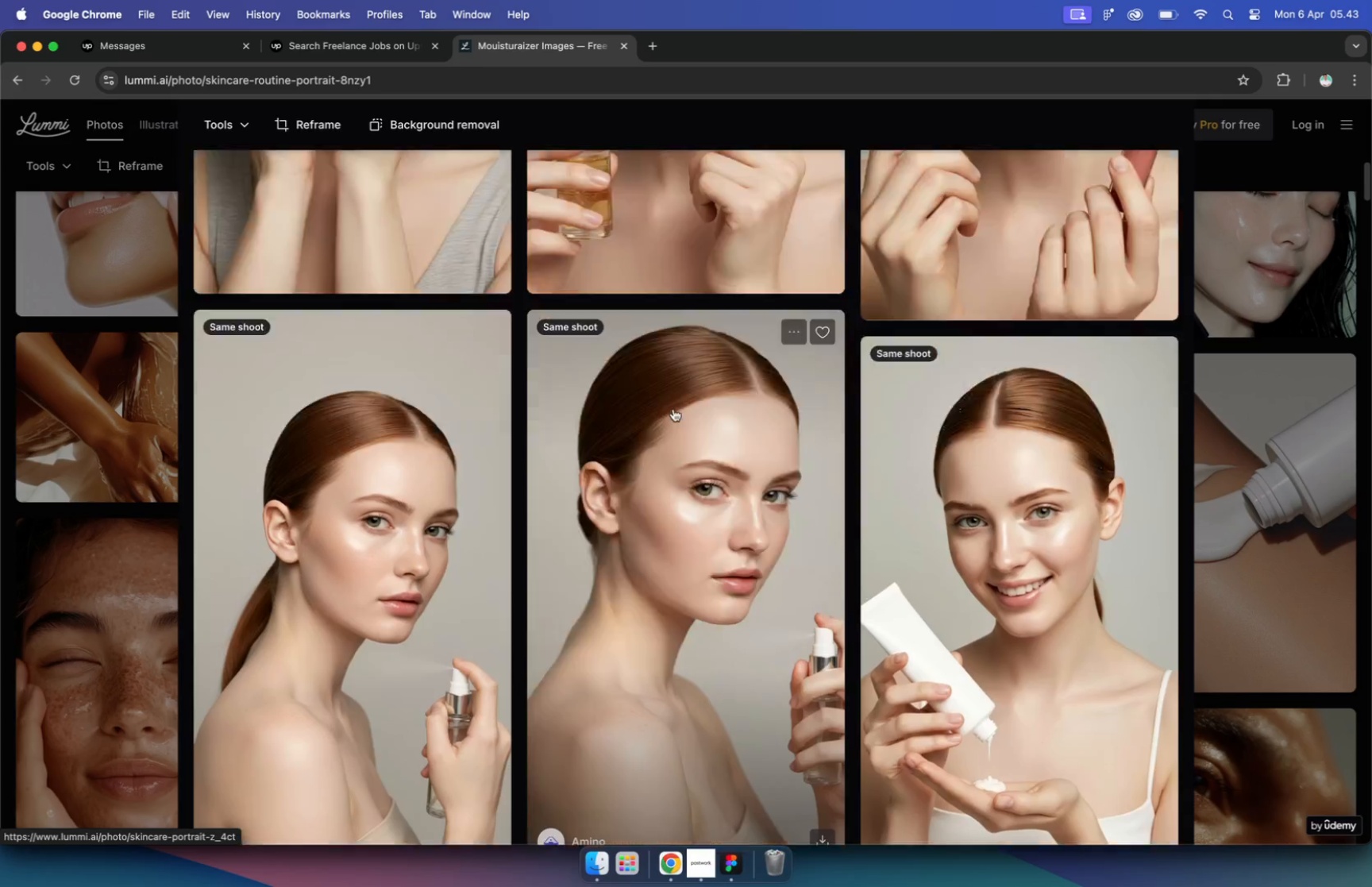 
left_click([1328, 351])
 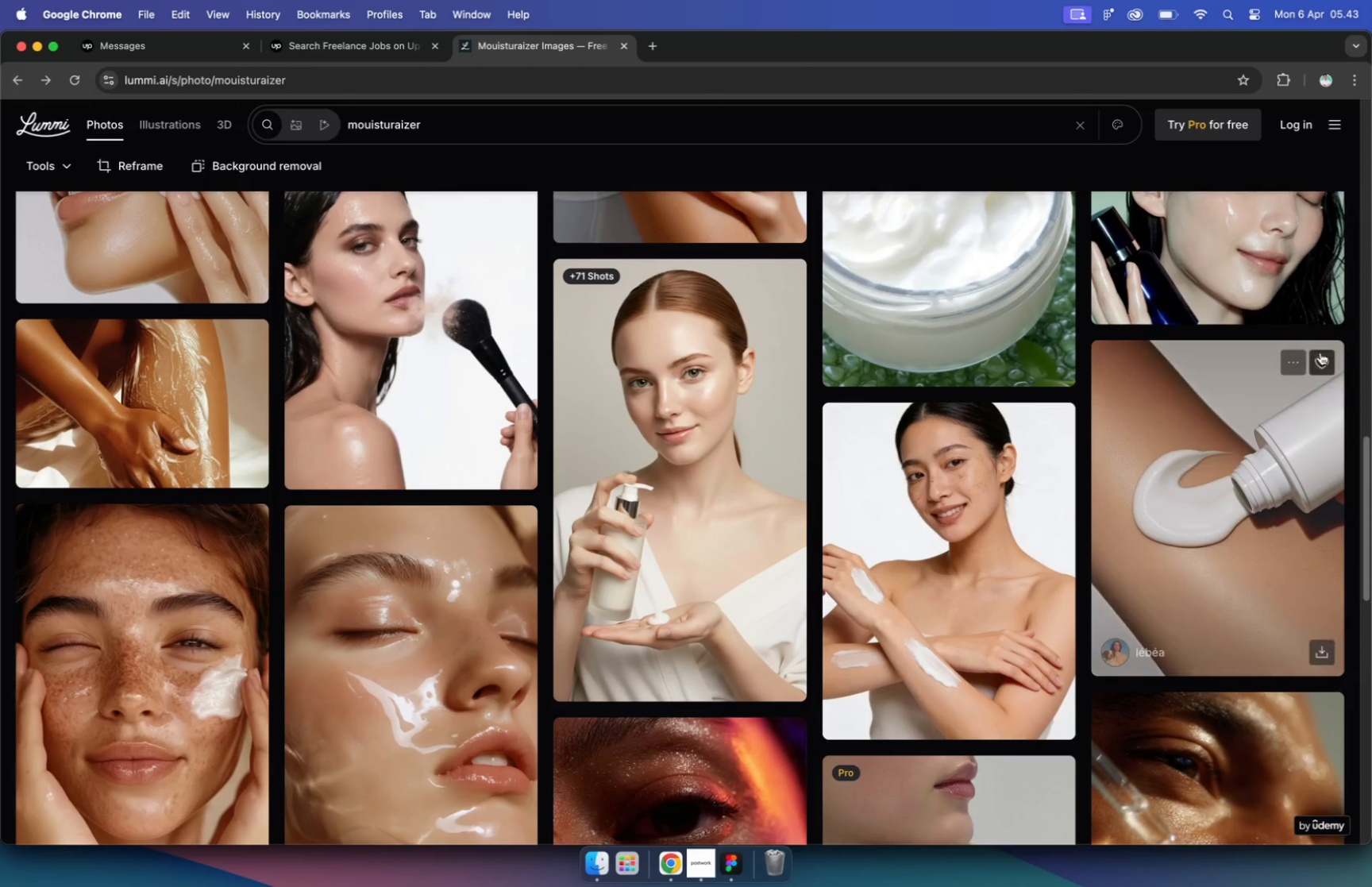 
scroll: coordinate [1231, 364], scroll_direction: down, amount: 62.0
 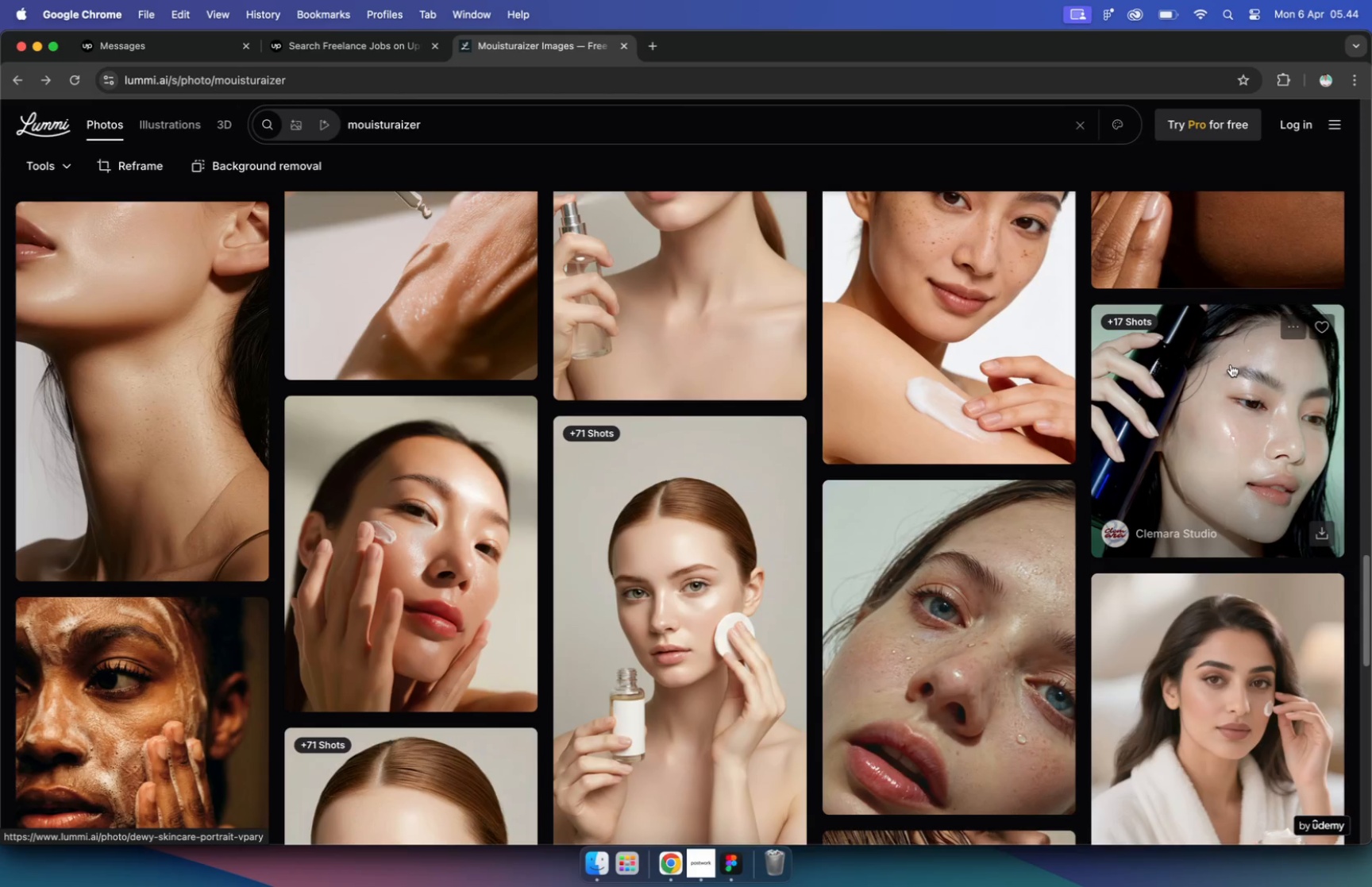 
scroll: coordinate [1229, 364], scroll_direction: down, amount: 84.0
 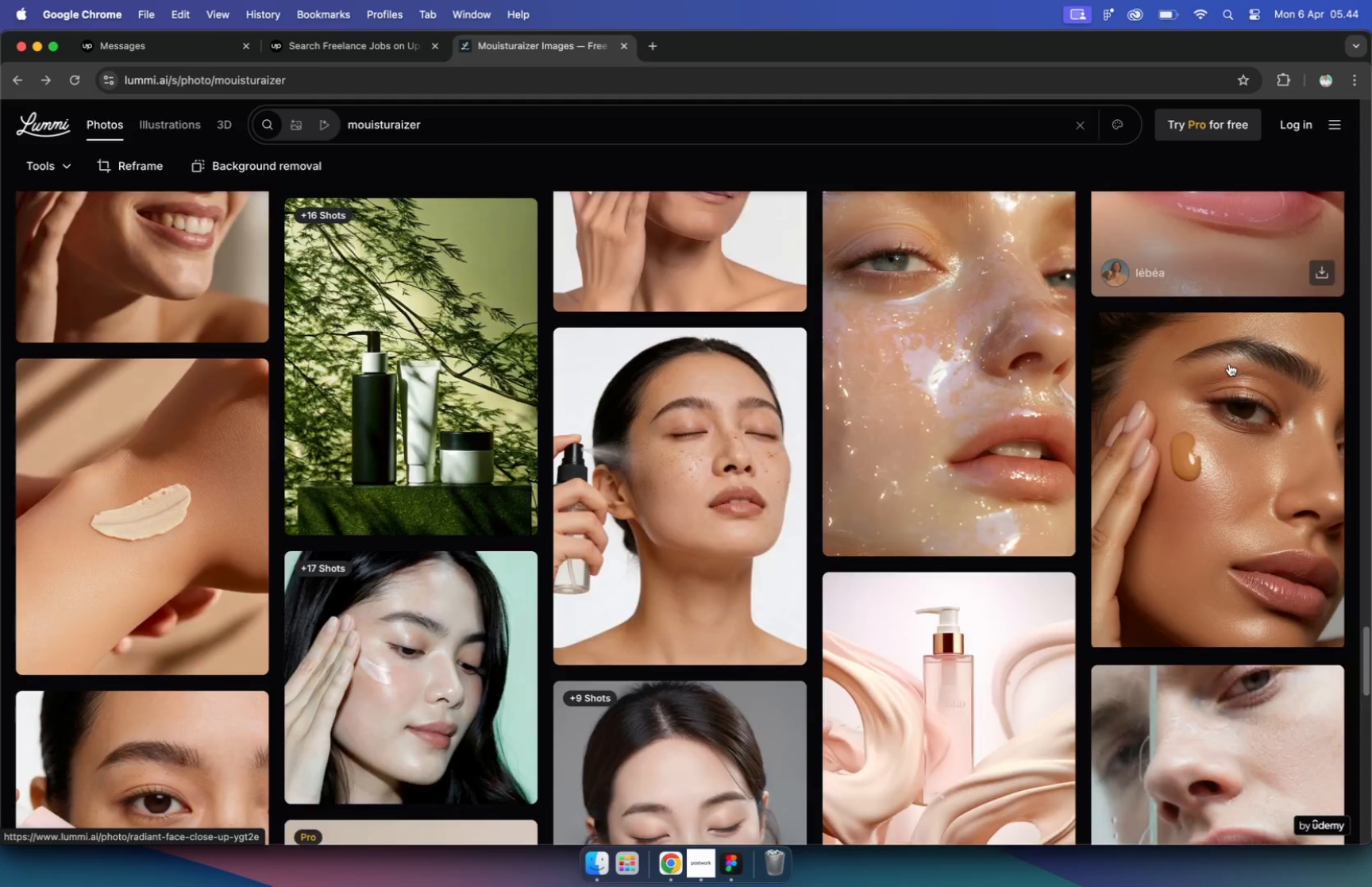 
scroll: coordinate [769, 424], scroll_direction: down, amount: 58.0
 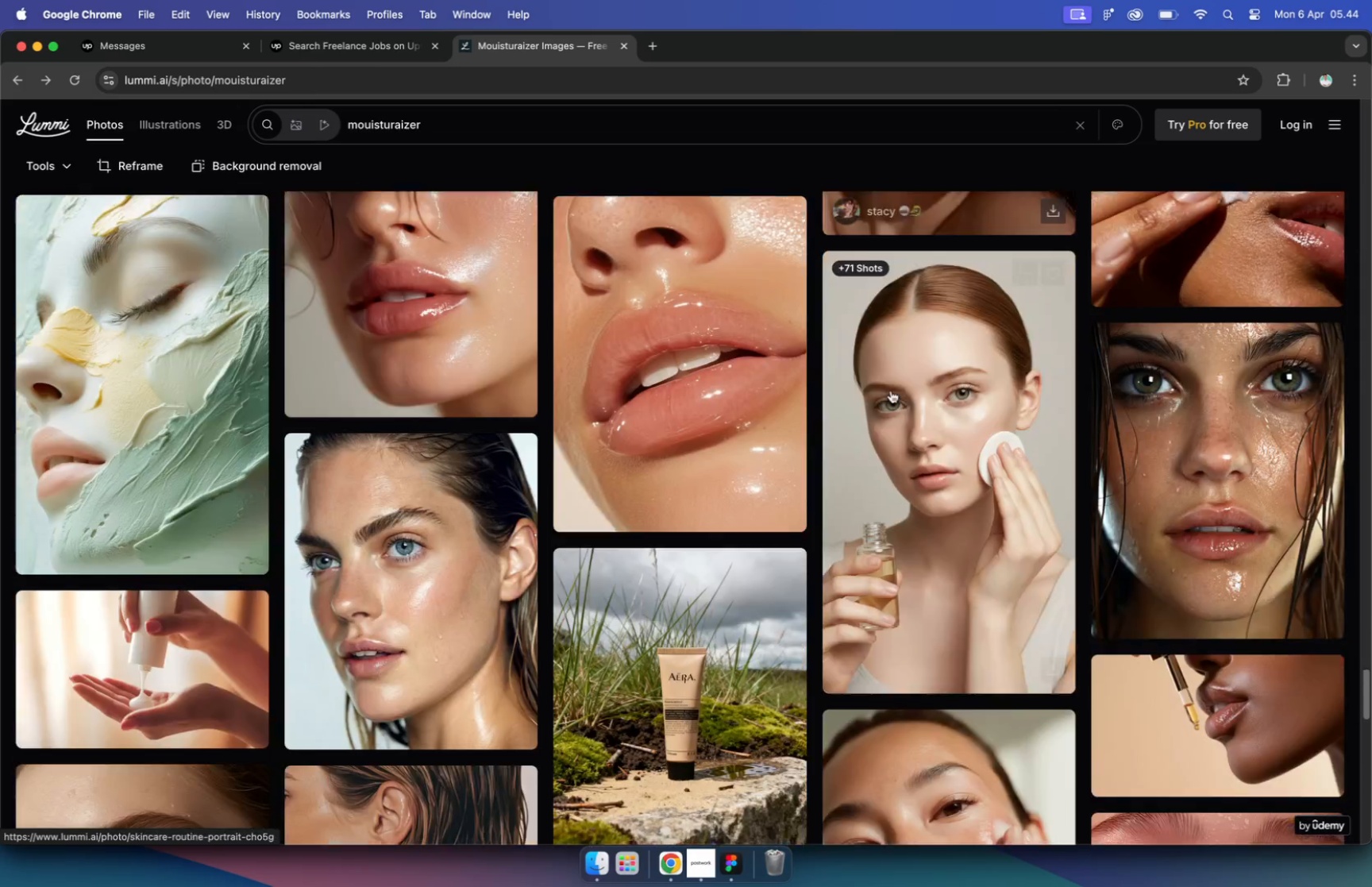 
scroll: coordinate [765, 448], scroll_direction: down, amount: 20.0
 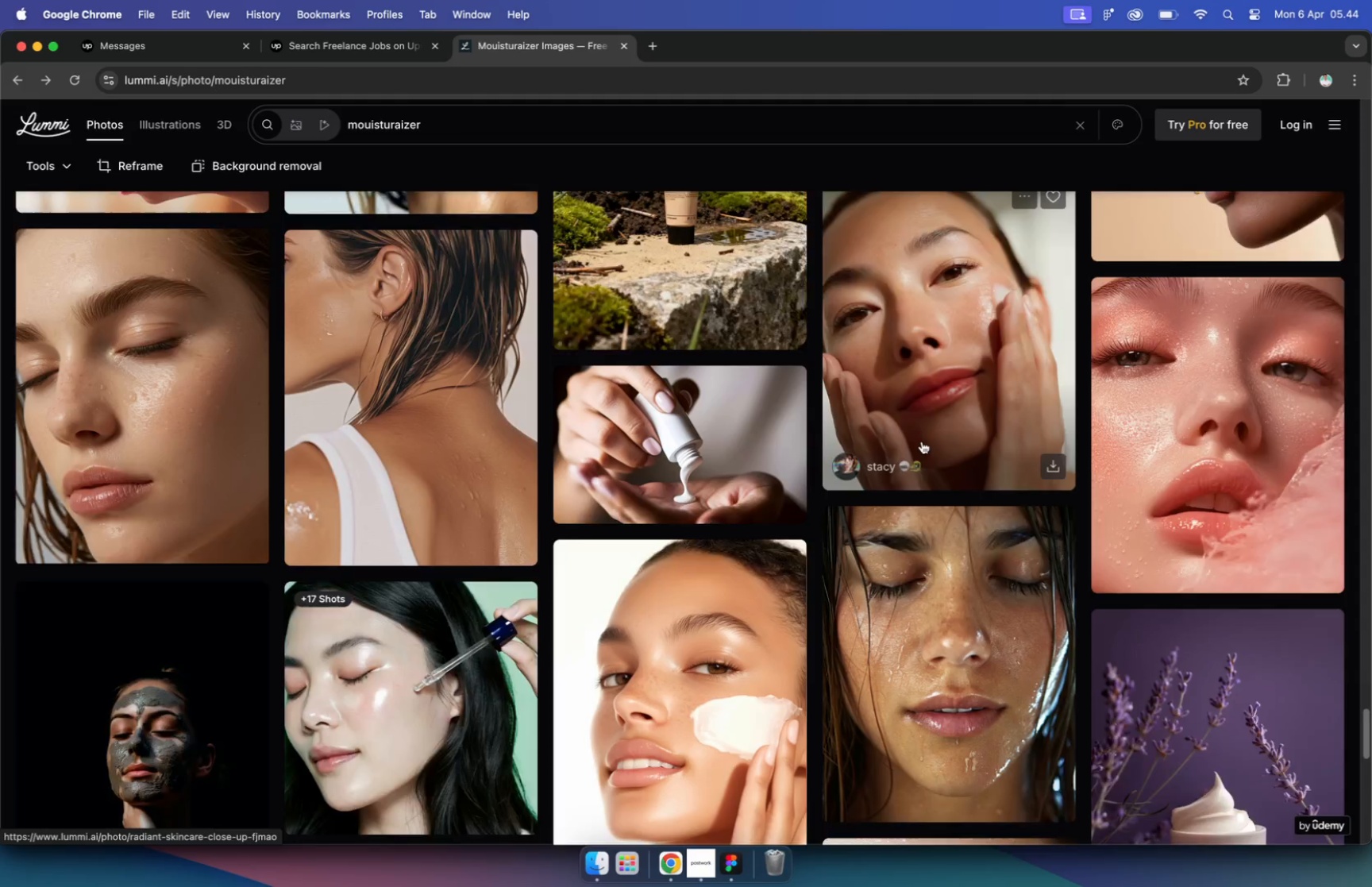 
scroll: coordinate [764, 446], scroll_direction: up, amount: 11.0
 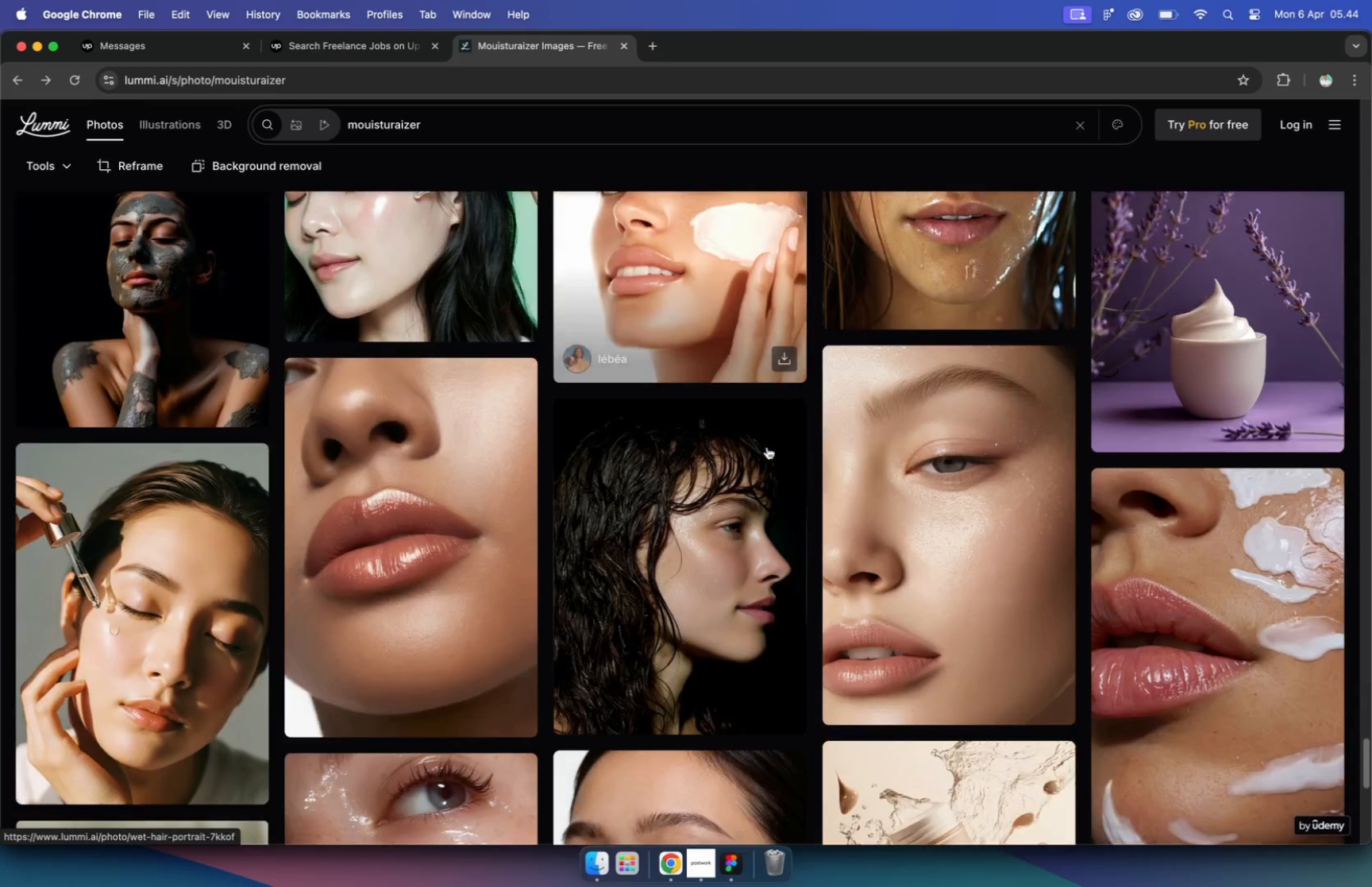 
scroll: coordinate [858, 499], scroll_direction: down, amount: 17.0
 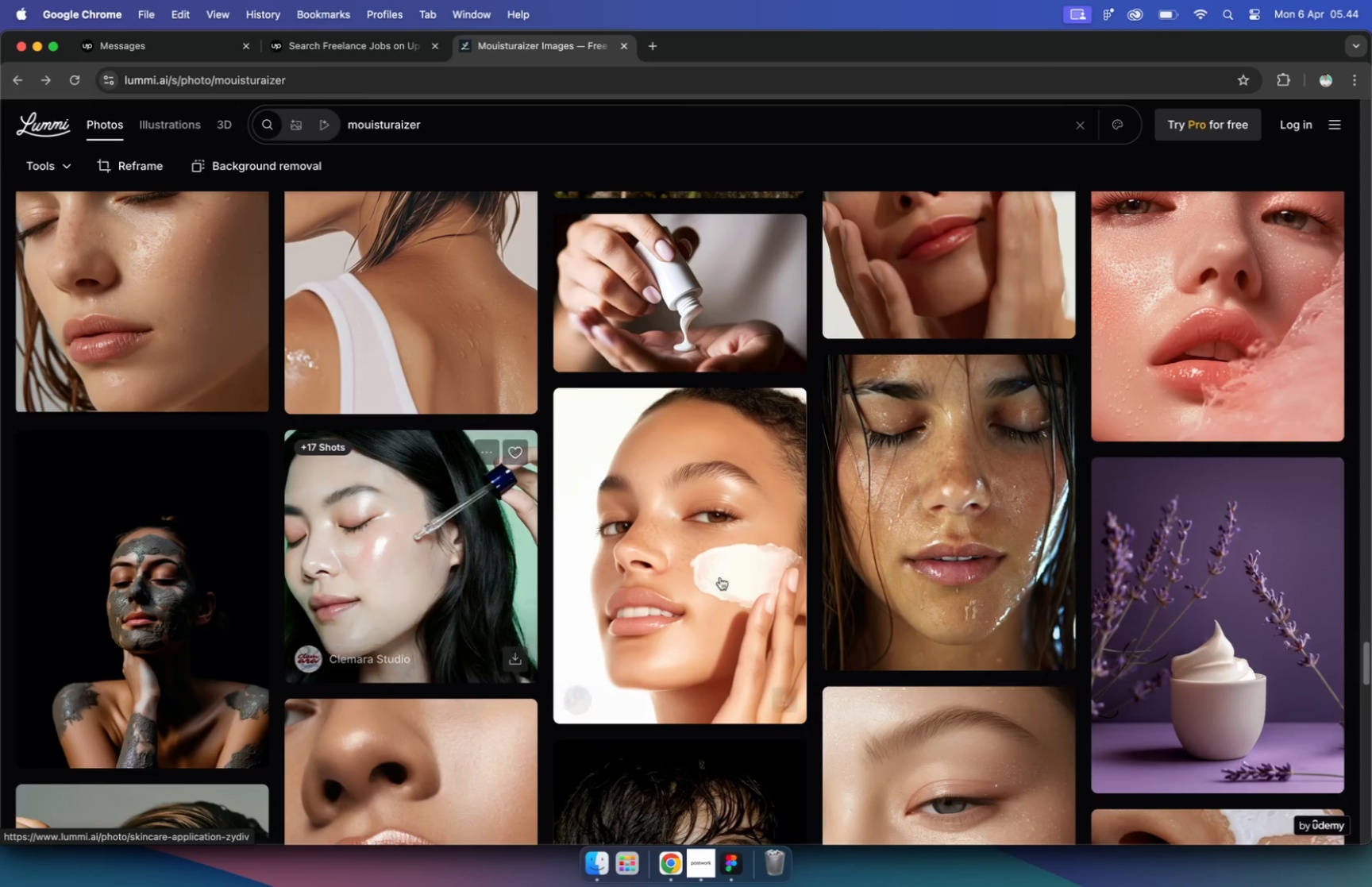 
left_click([1284, 460])
 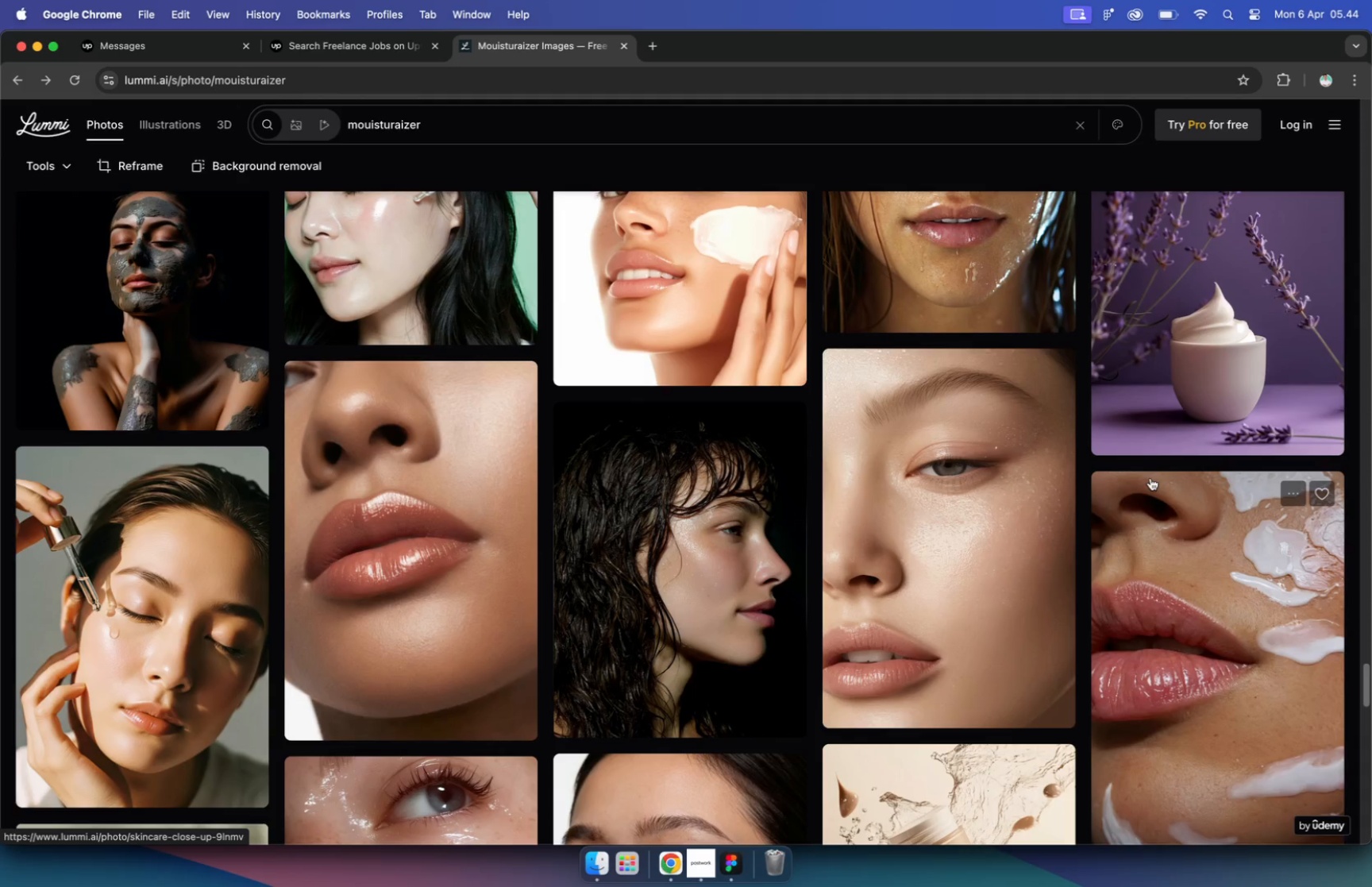 
scroll: coordinate [1150, 478], scroll_direction: down, amount: 19.0
 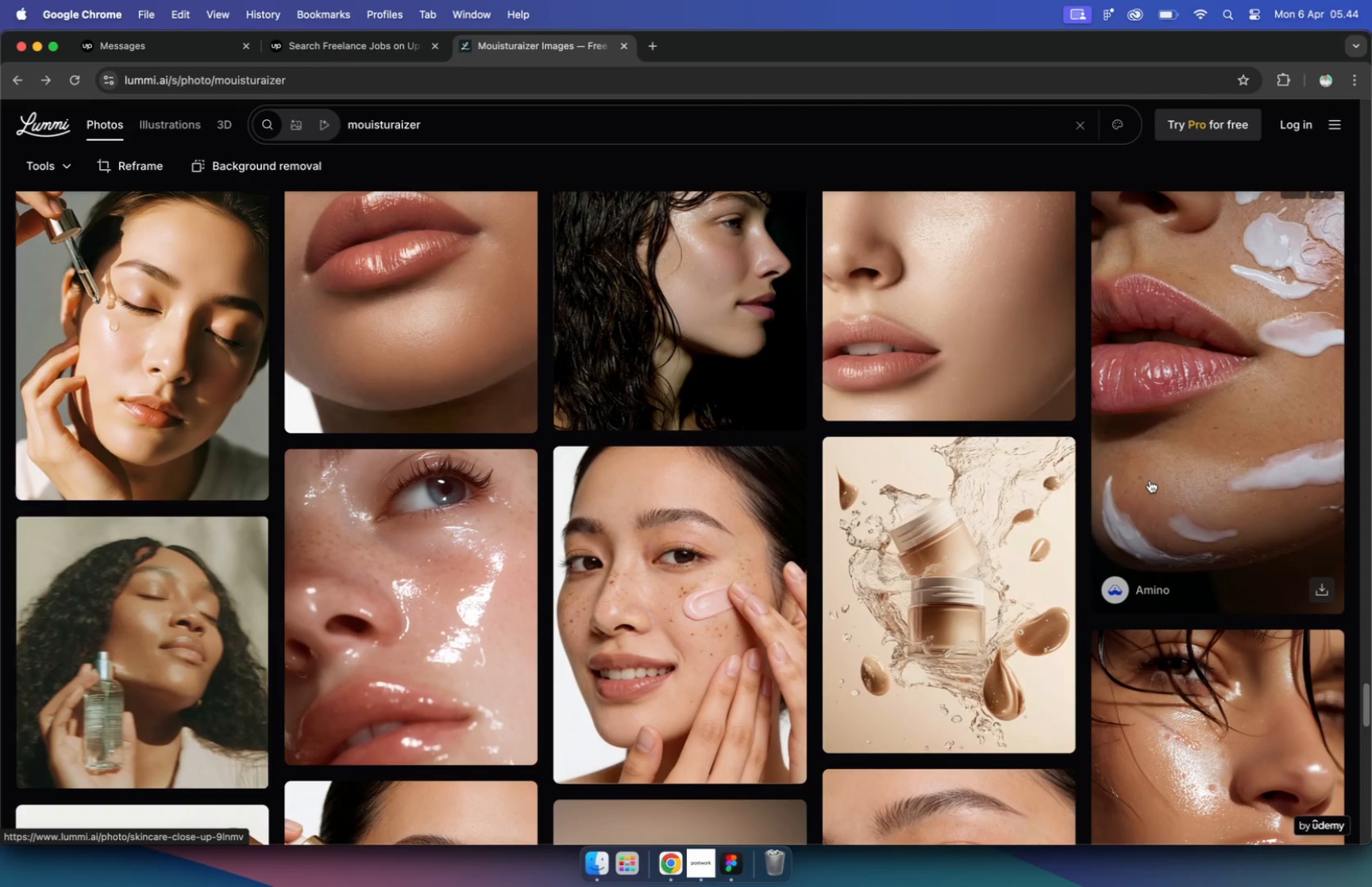 
left_click([69, 167])
 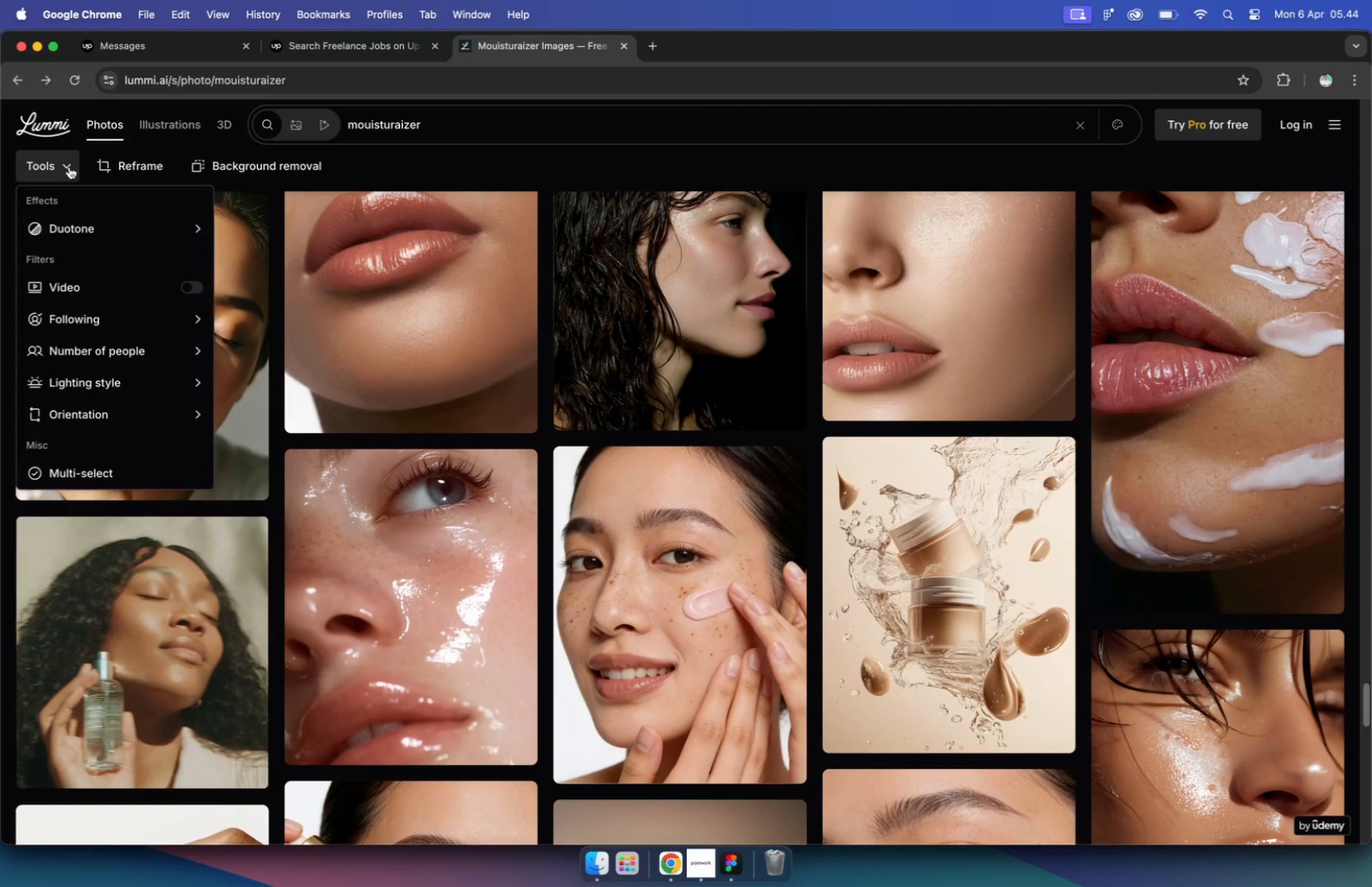 
left_click([753, 160])
 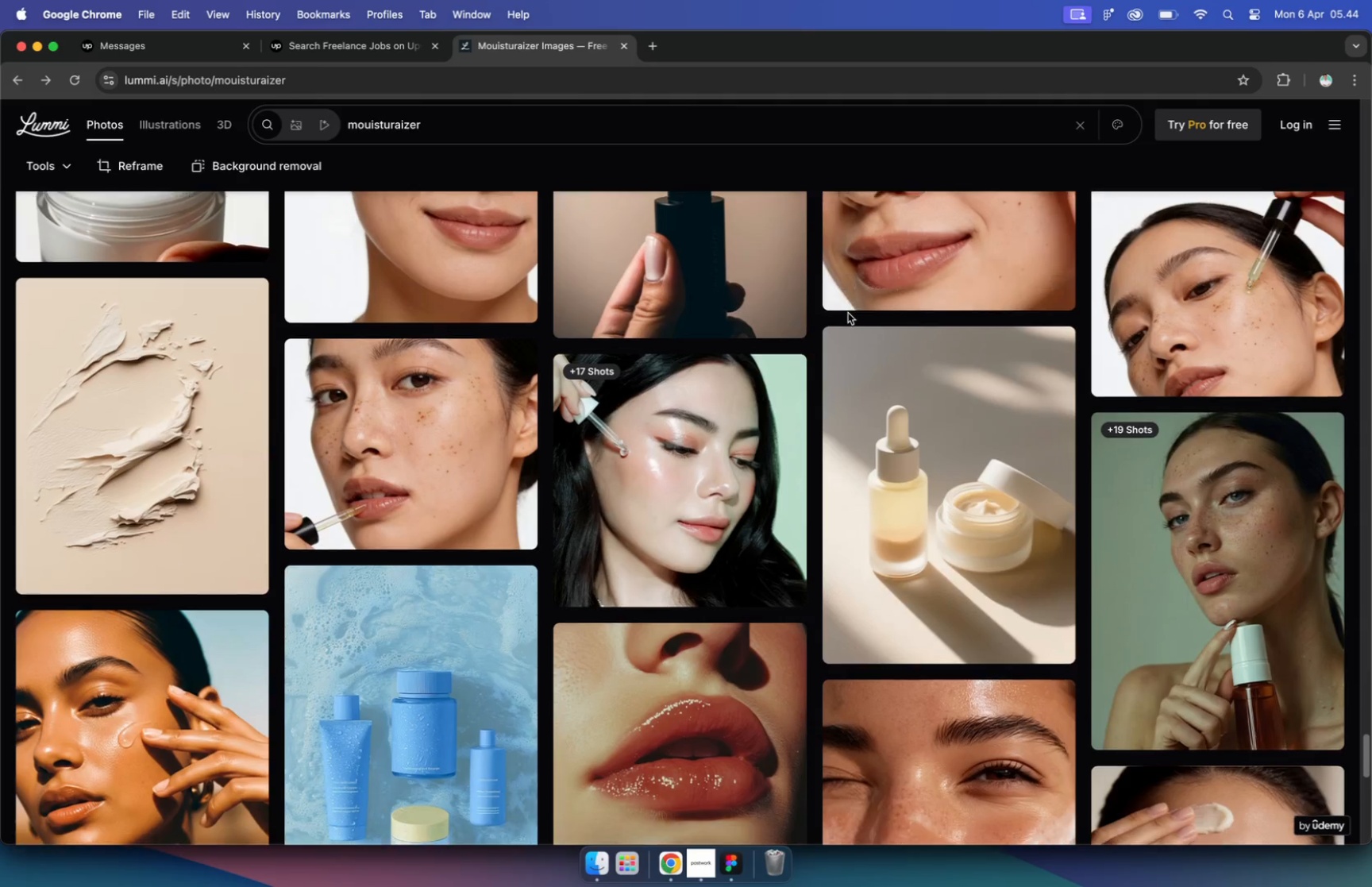 
scroll: coordinate [848, 313], scroll_direction: down, amount: 24.0
 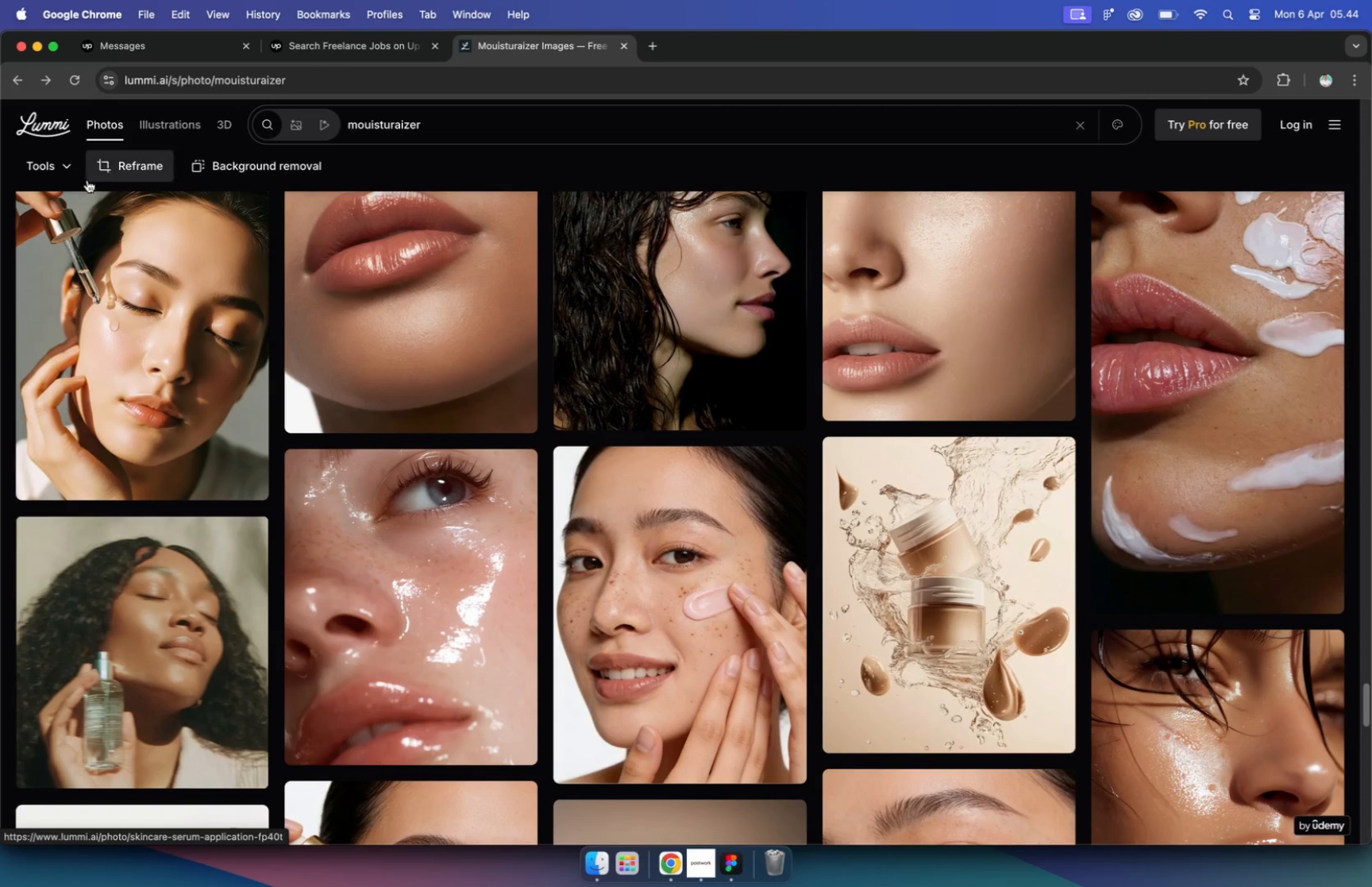 
scroll: coordinate [847, 313], scroll_direction: up, amount: 15.0
 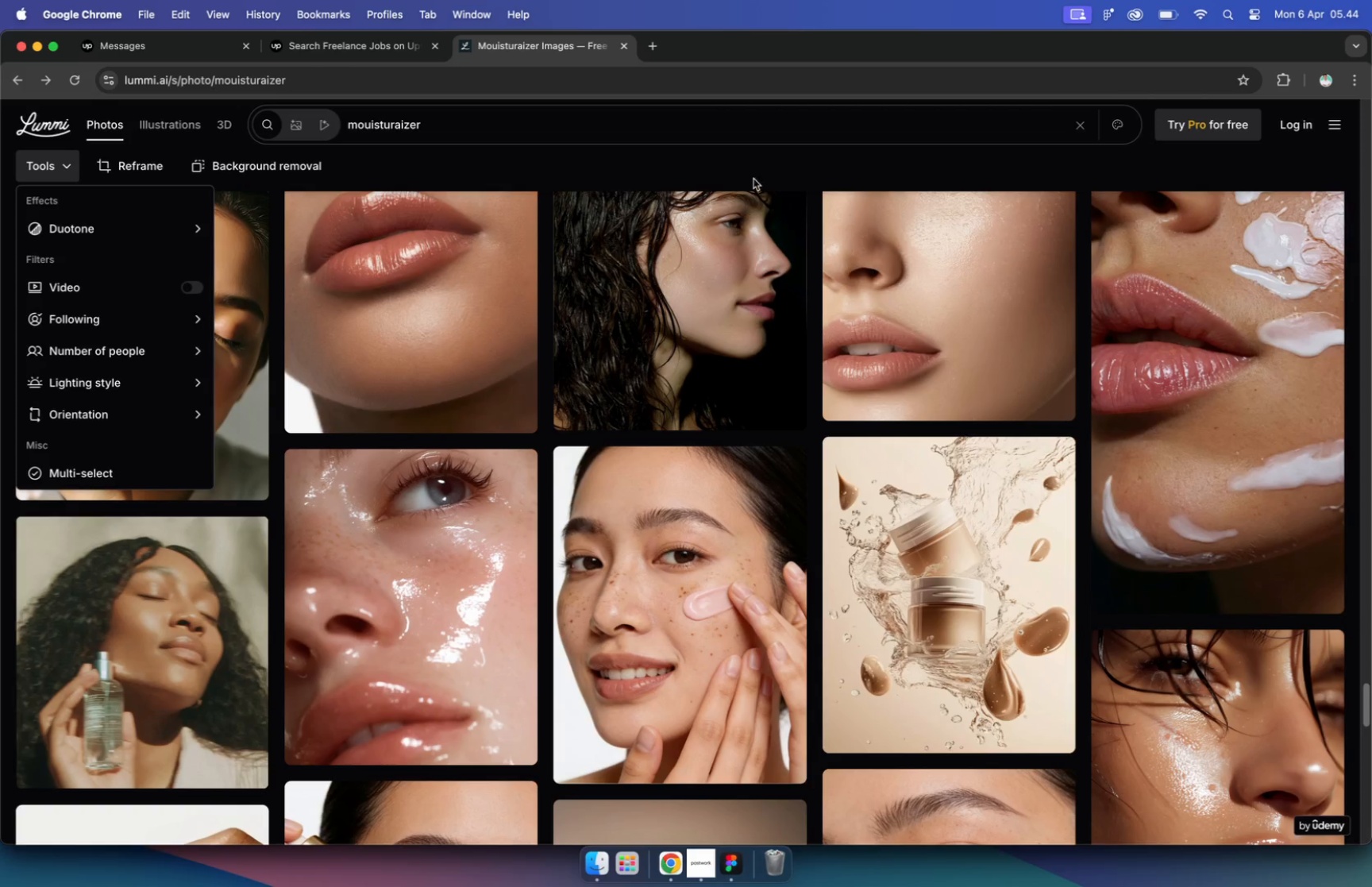 
scroll: coordinate [1004, 392], scroll_direction: down, amount: 41.0
 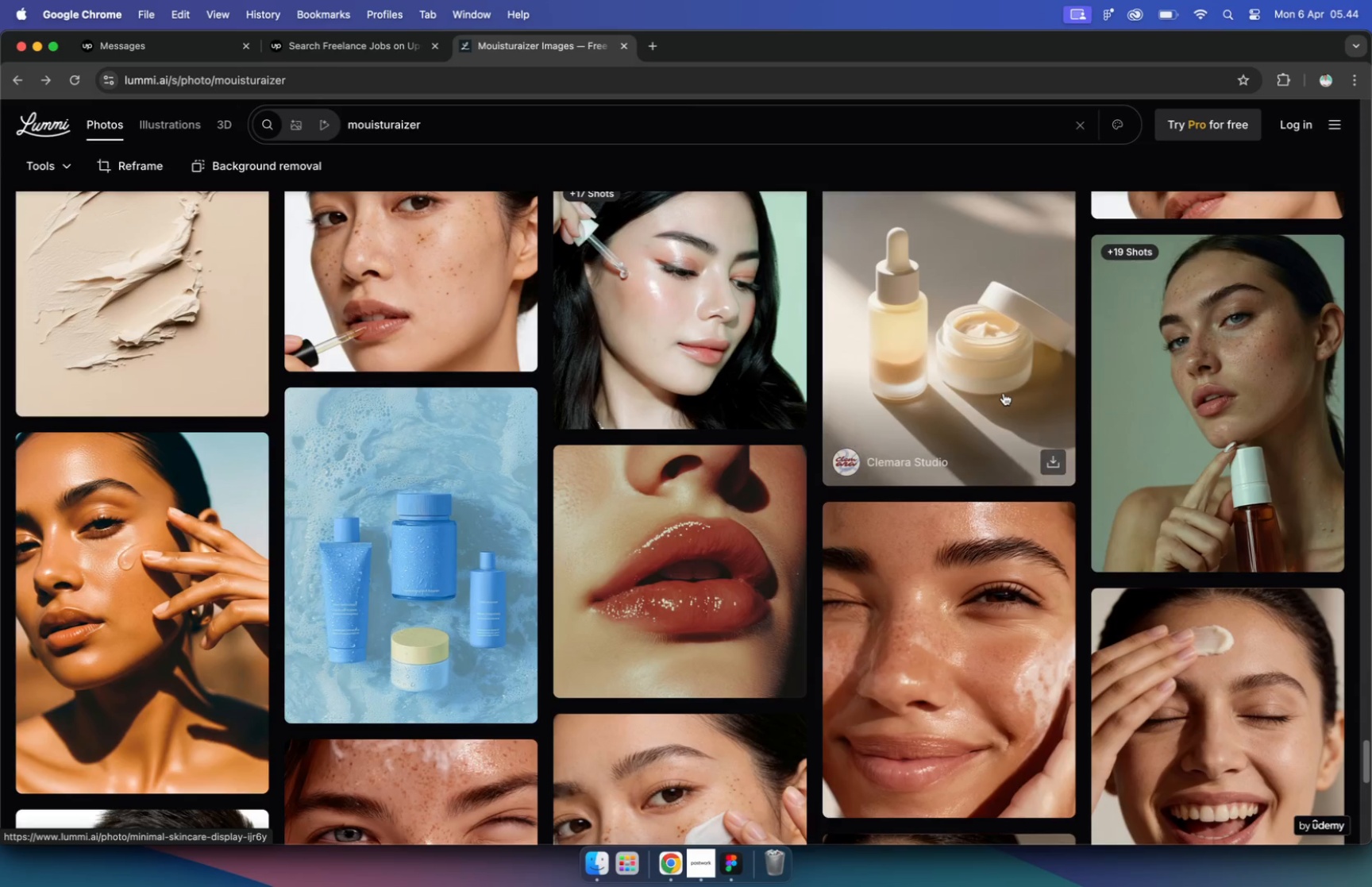 
scroll: coordinate [1003, 392], scroll_direction: up, amount: 17.0
 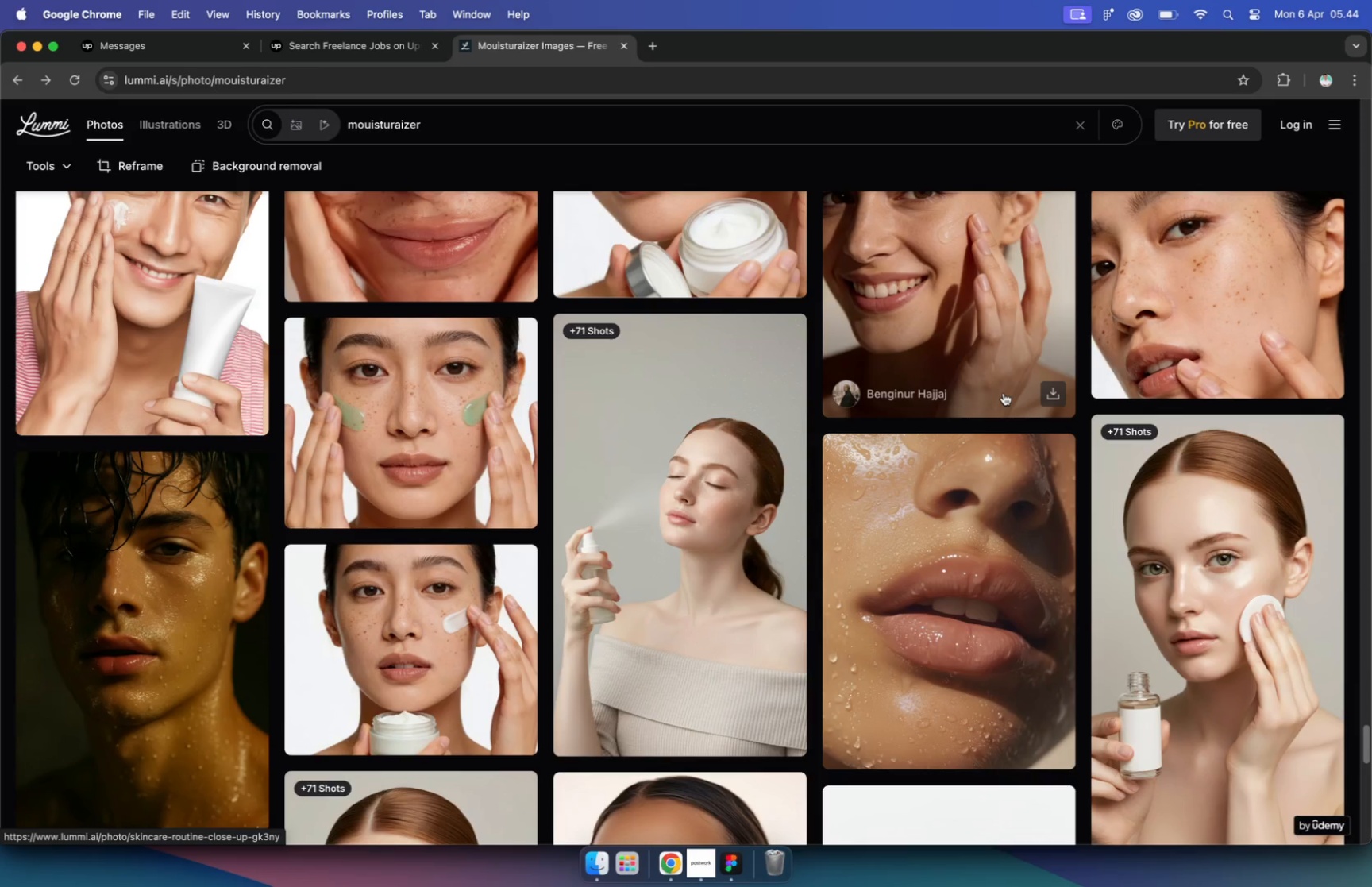 
scroll: coordinate [1003, 384], scroll_direction: down, amount: 80.0
 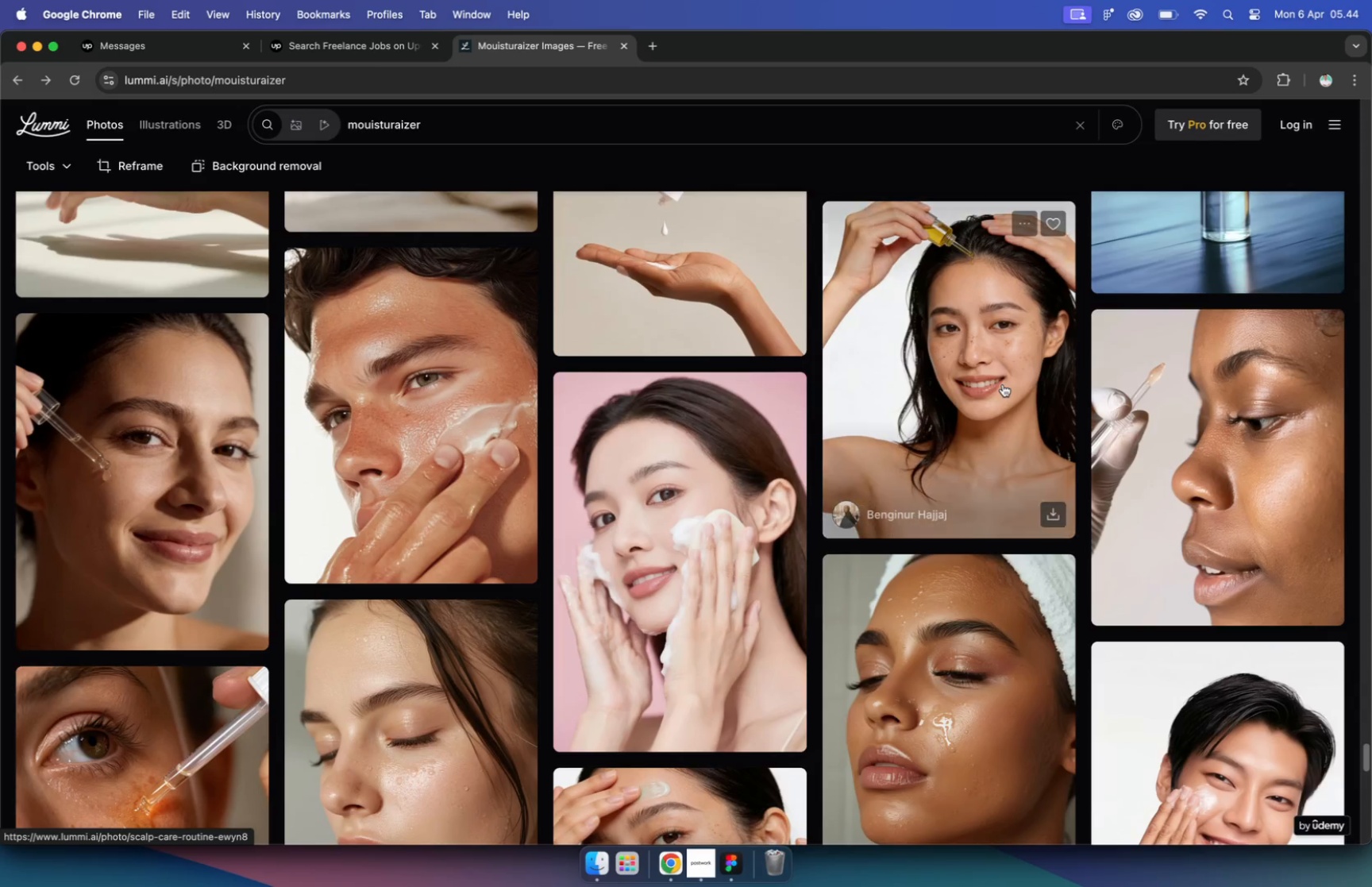 
scroll: coordinate [1002, 384], scroll_direction: down, amount: 81.0
 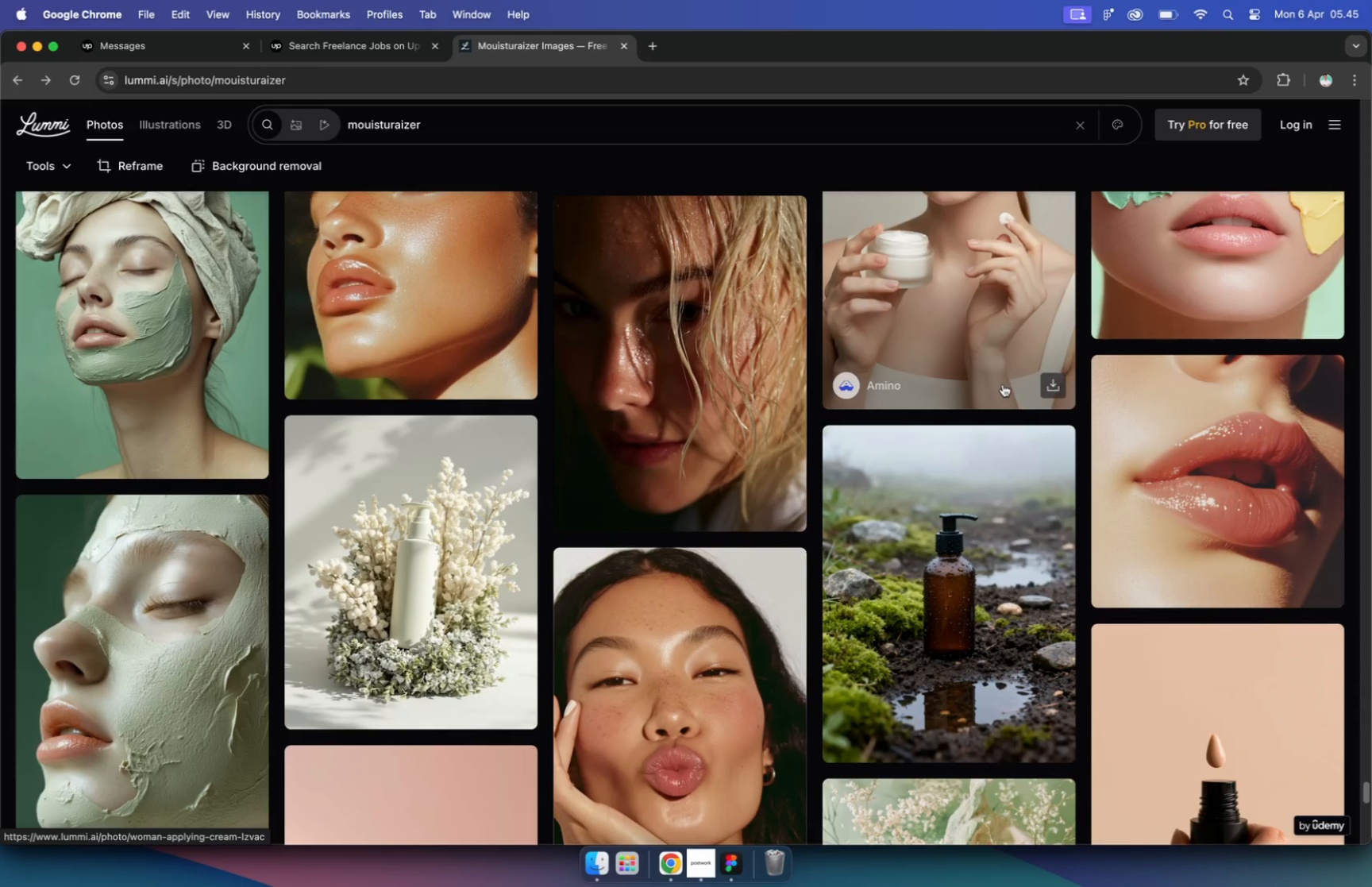 
scroll: coordinate [1002, 384], scroll_direction: down, amount: 16.0
 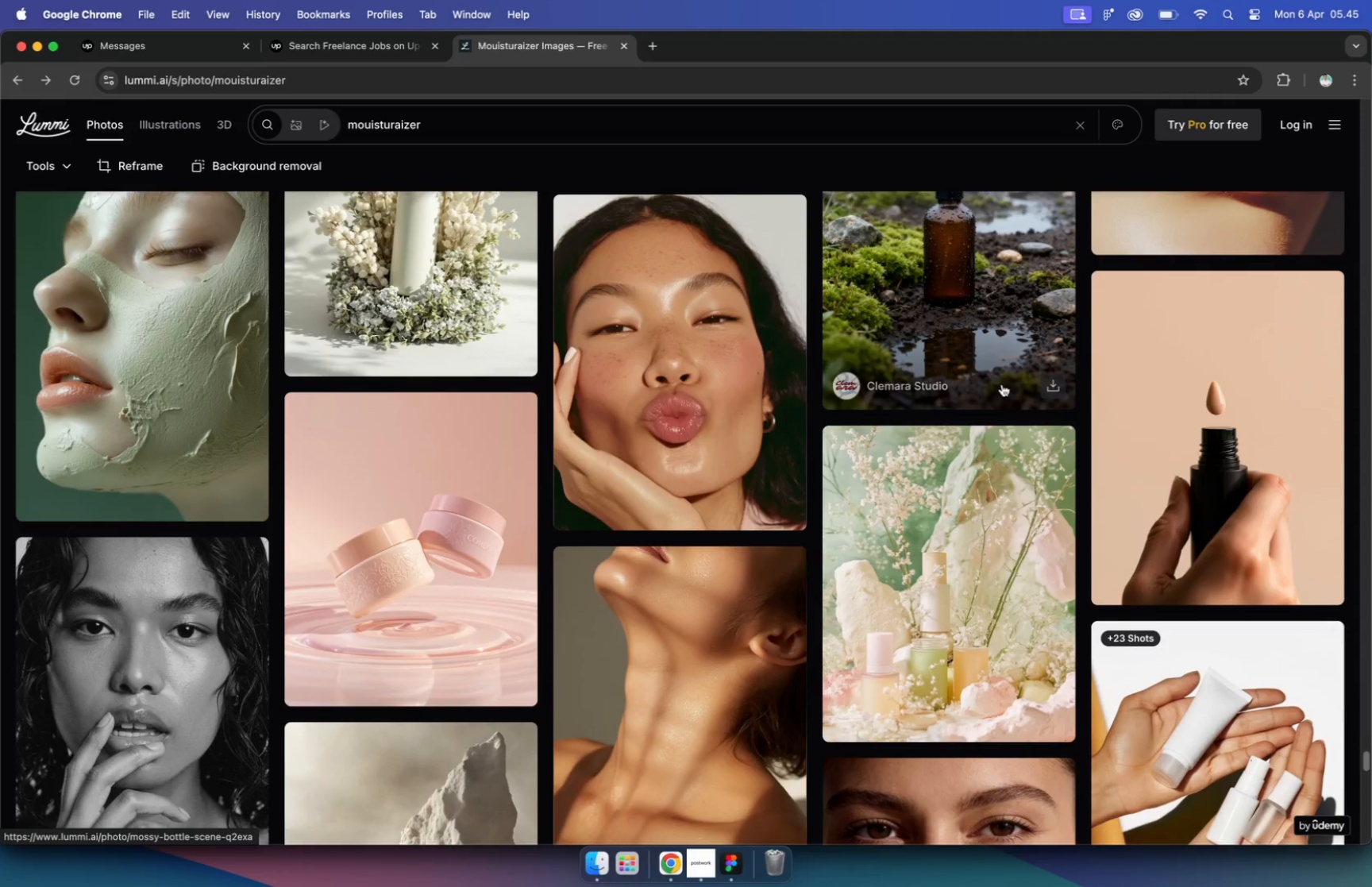 
scroll: coordinate [1000, 385], scroll_direction: up, amount: 15.0
 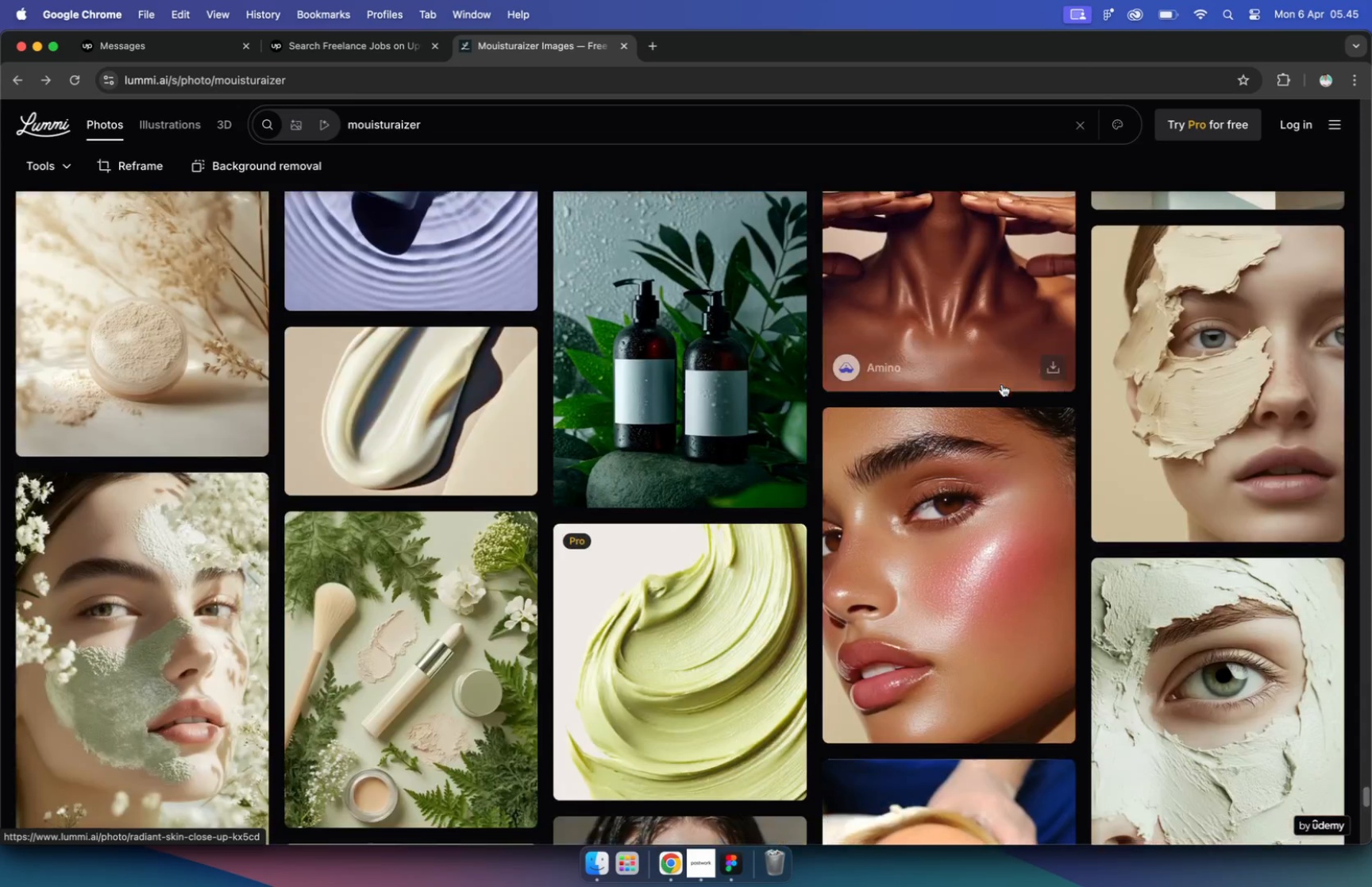 
scroll: coordinate [1000, 385], scroll_direction: down, amount: 32.0
 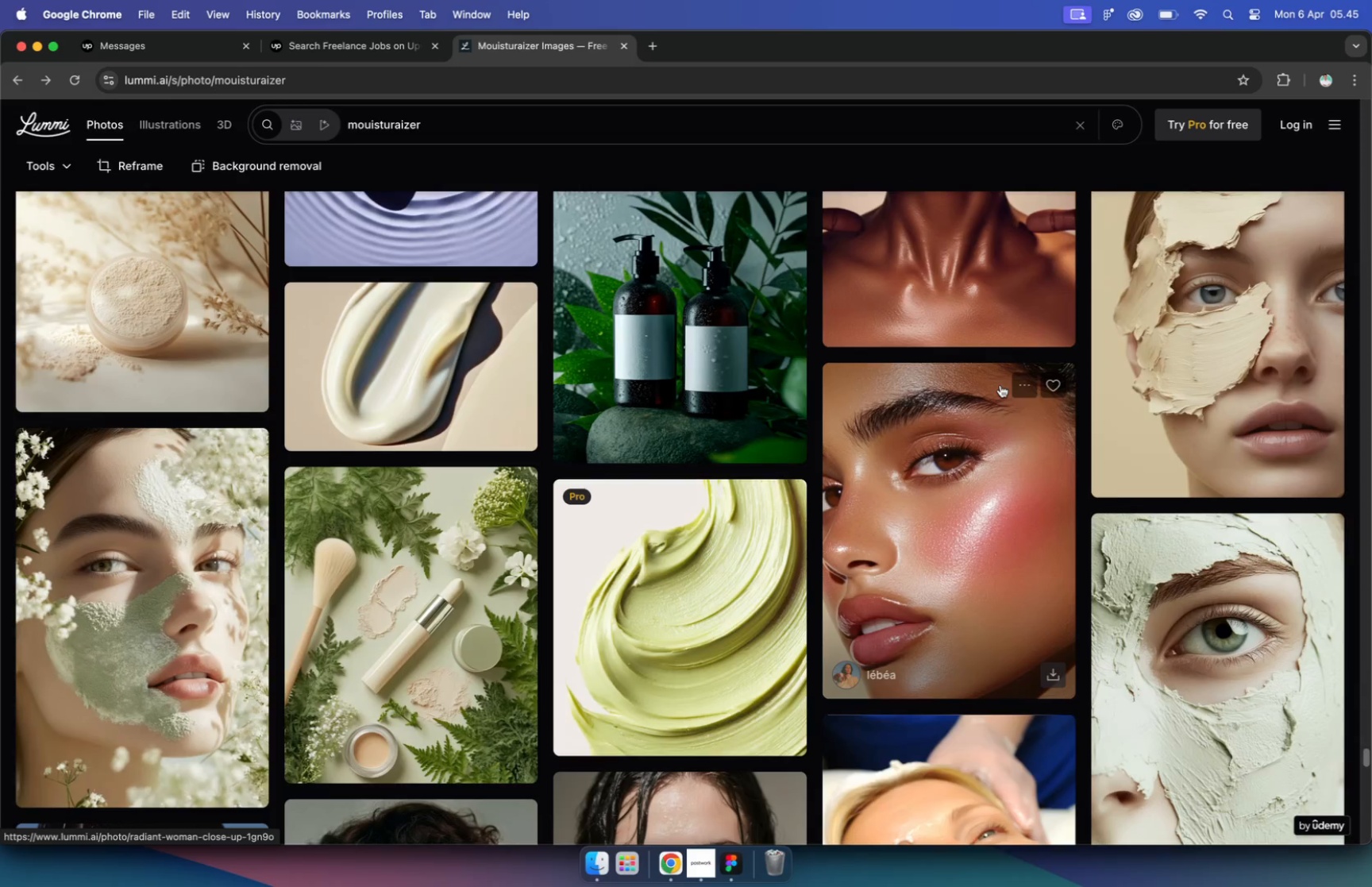 
scroll: coordinate [1000, 385], scroll_direction: up, amount: 4.0
 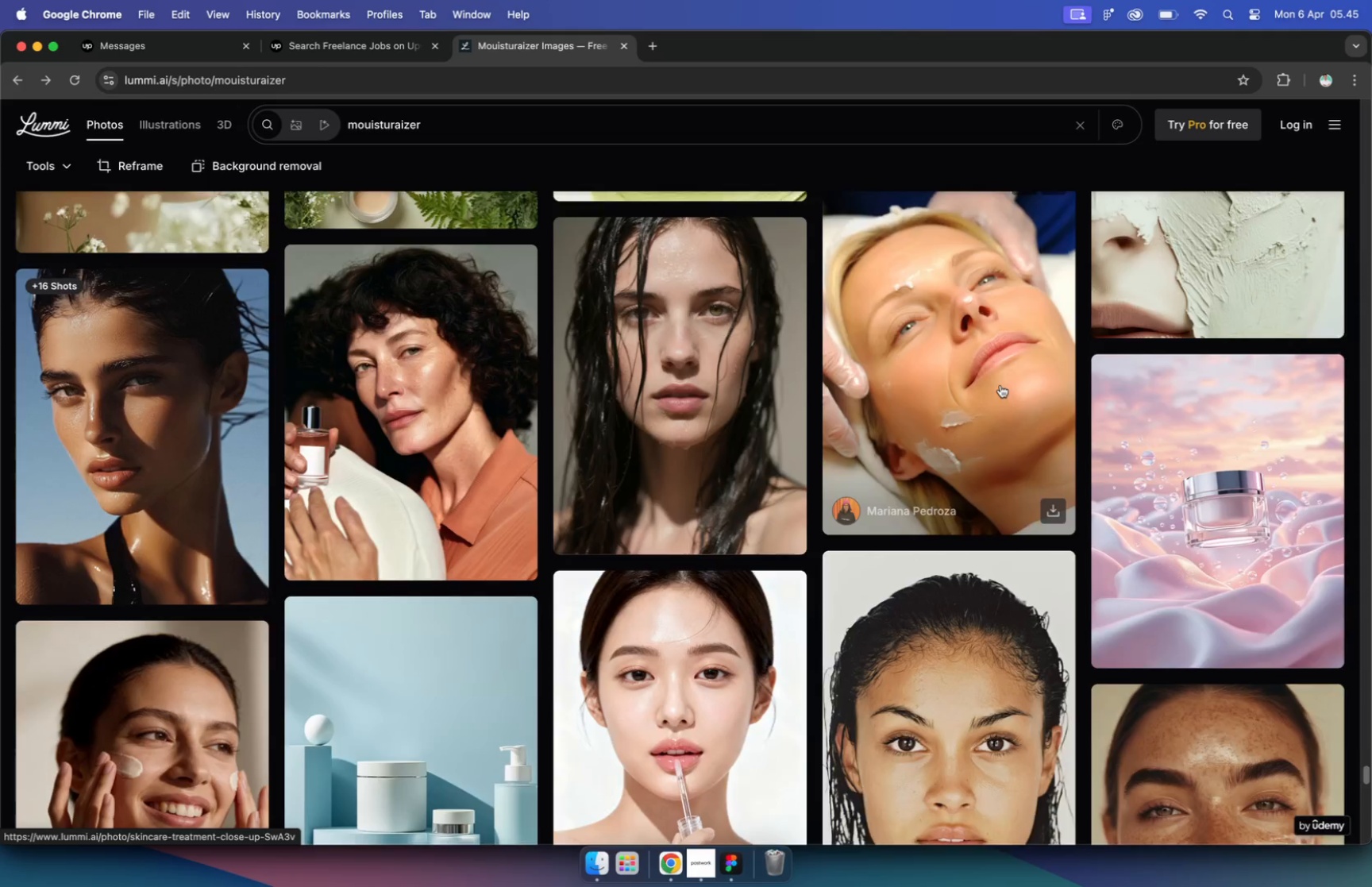 
scroll: coordinate [1000, 385], scroll_direction: down, amount: 64.0
 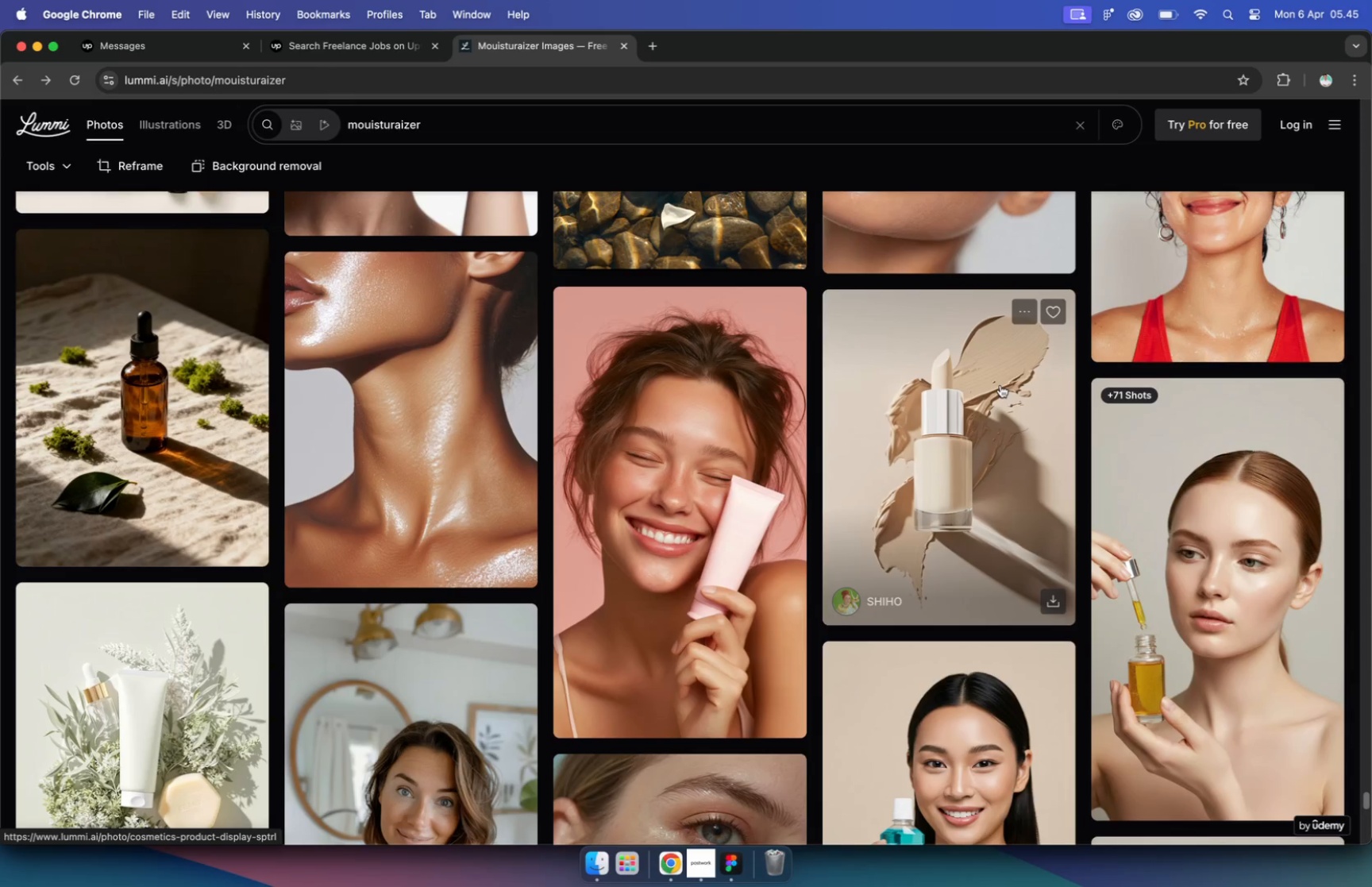 
scroll: coordinate [1000, 385], scroll_direction: down, amount: 73.0
 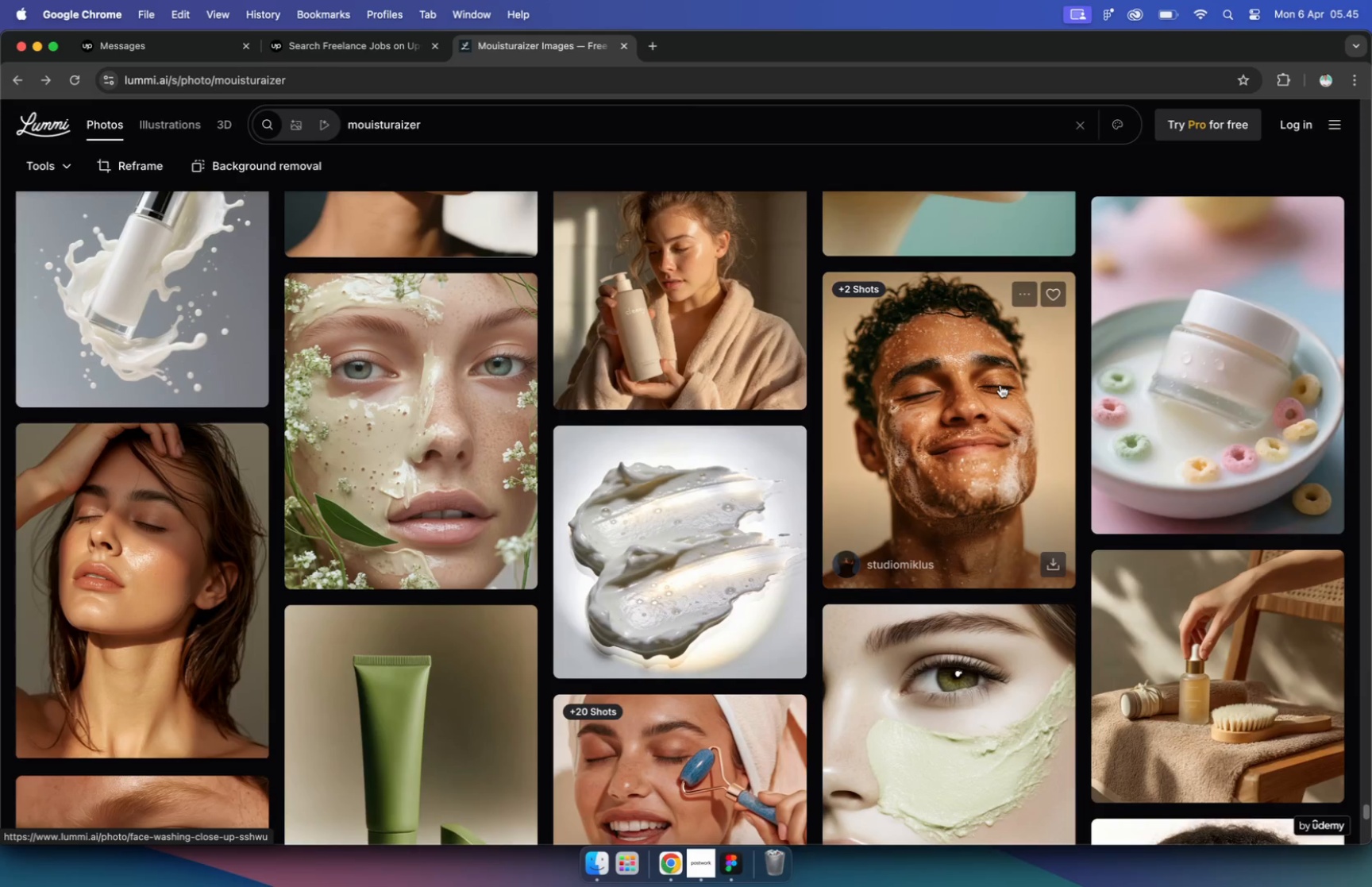 
scroll: coordinate [1000, 385], scroll_direction: down, amount: 17.0
 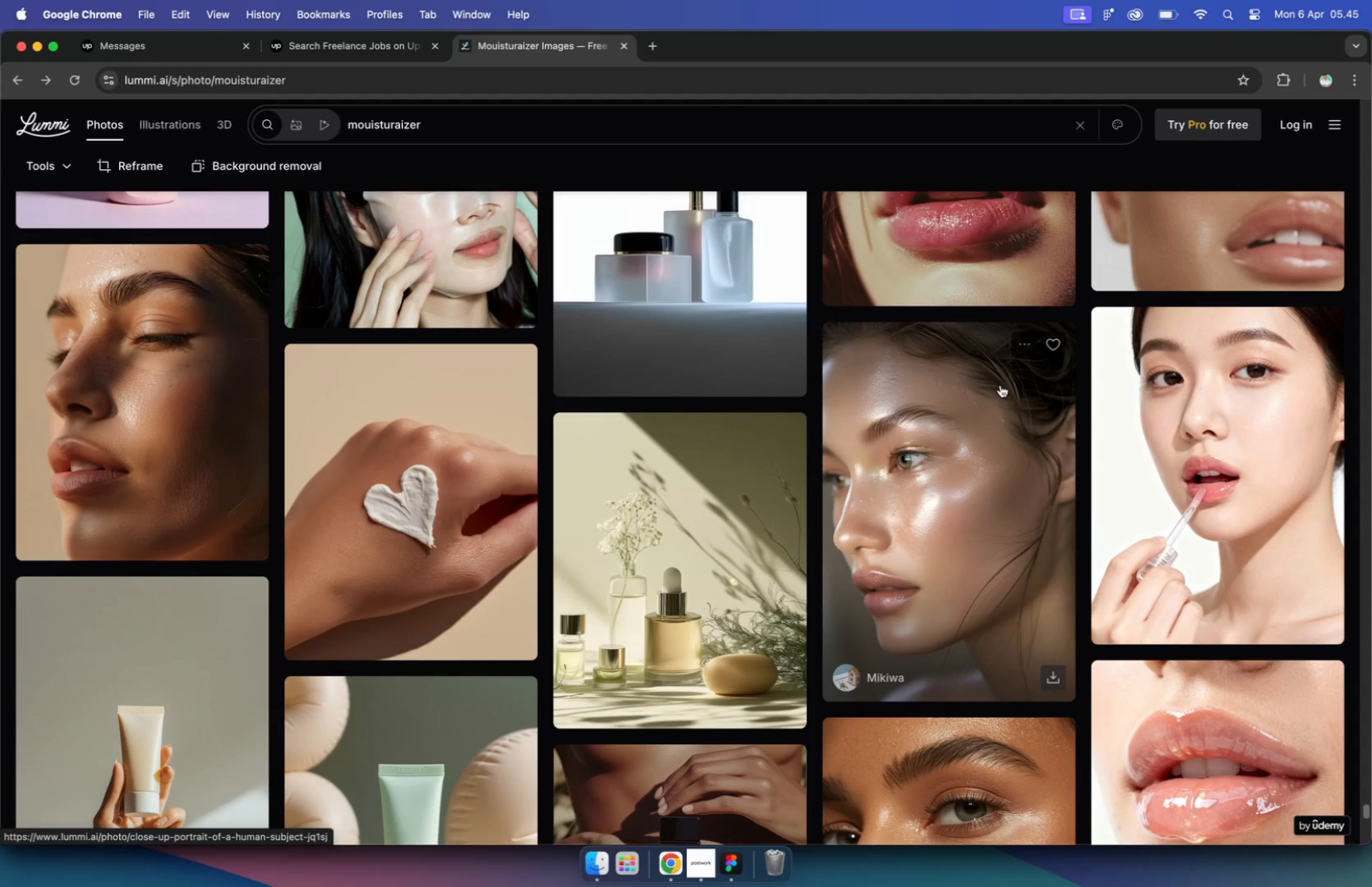 
mouse_move([1150, 376])
 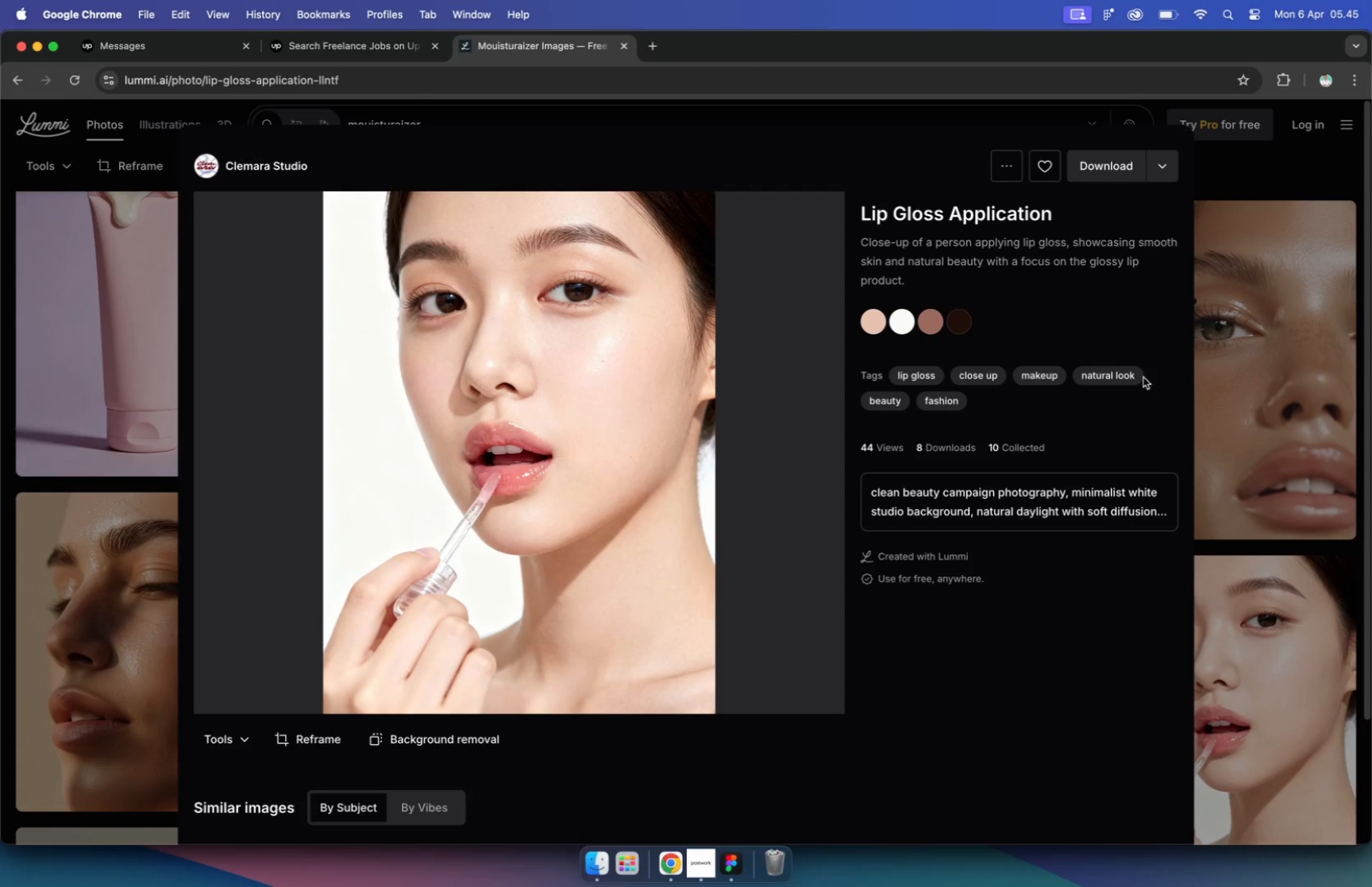 
scroll: coordinate [615, 386], scroll_direction: down, amount: 16.0
 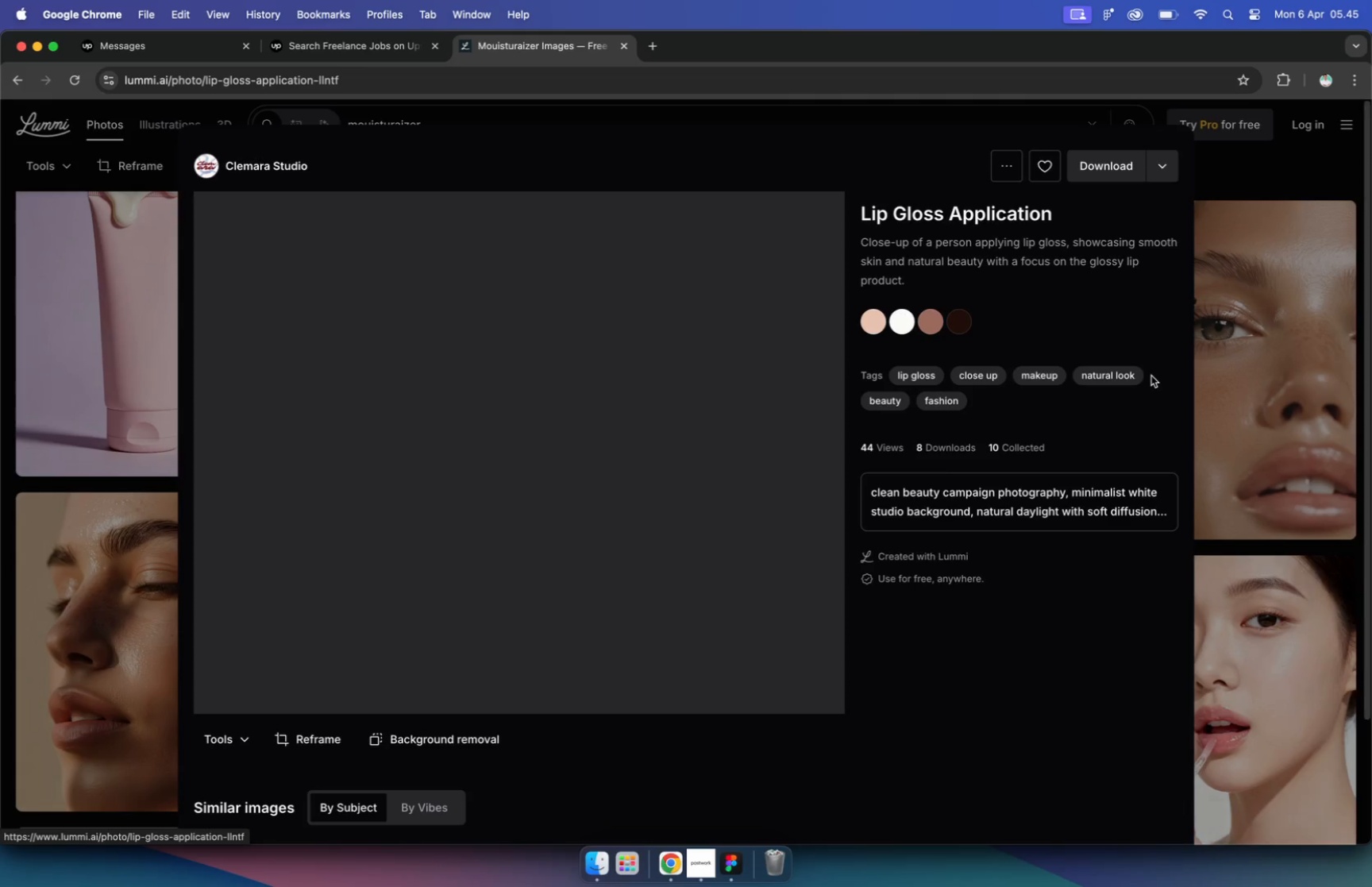 
scroll: coordinate [615, 384], scroll_direction: up, amount: 15.0
 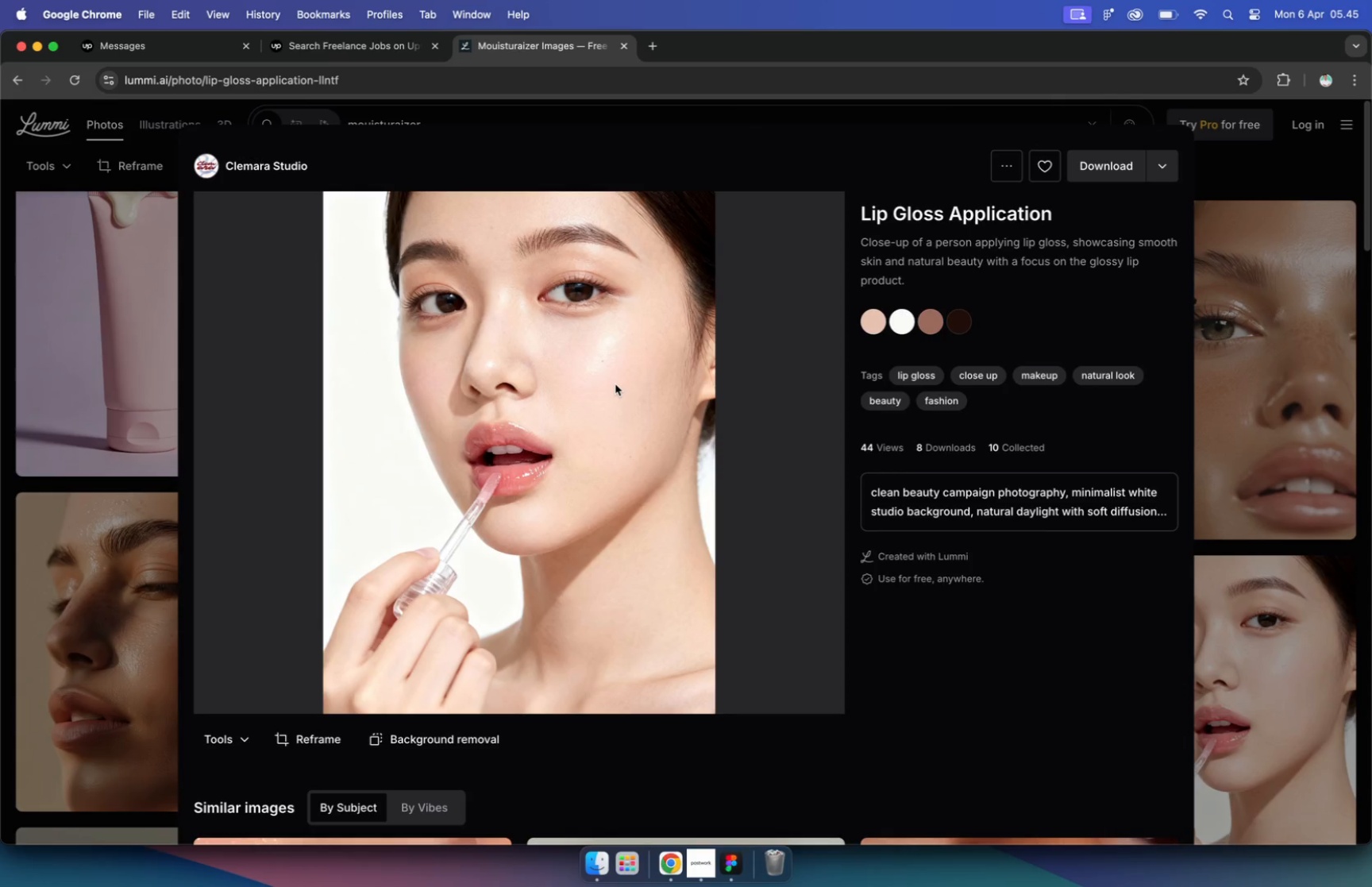 
right_click([615, 384])
 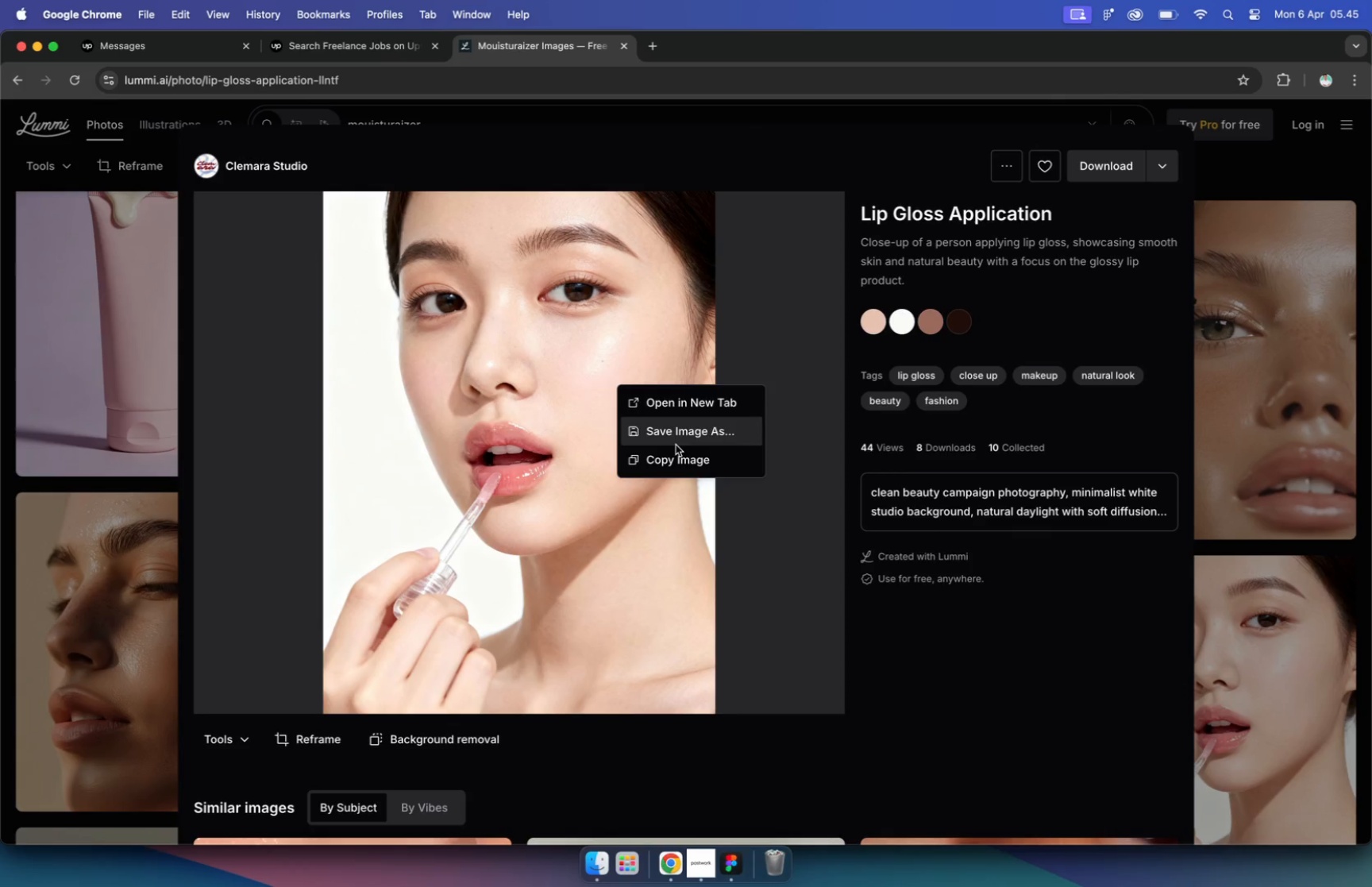 
left_click([677, 456])
 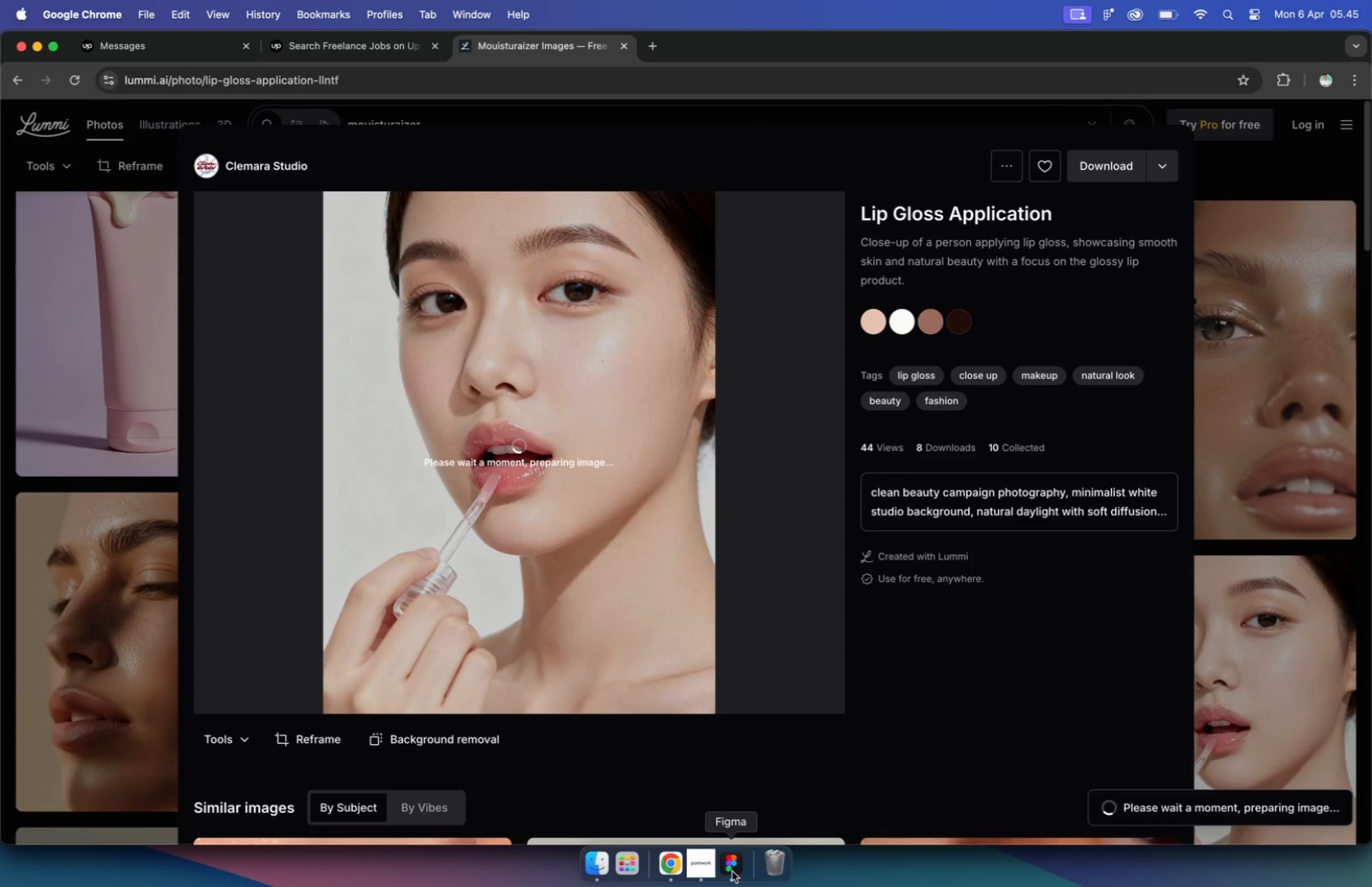 
left_click([737, 865])
 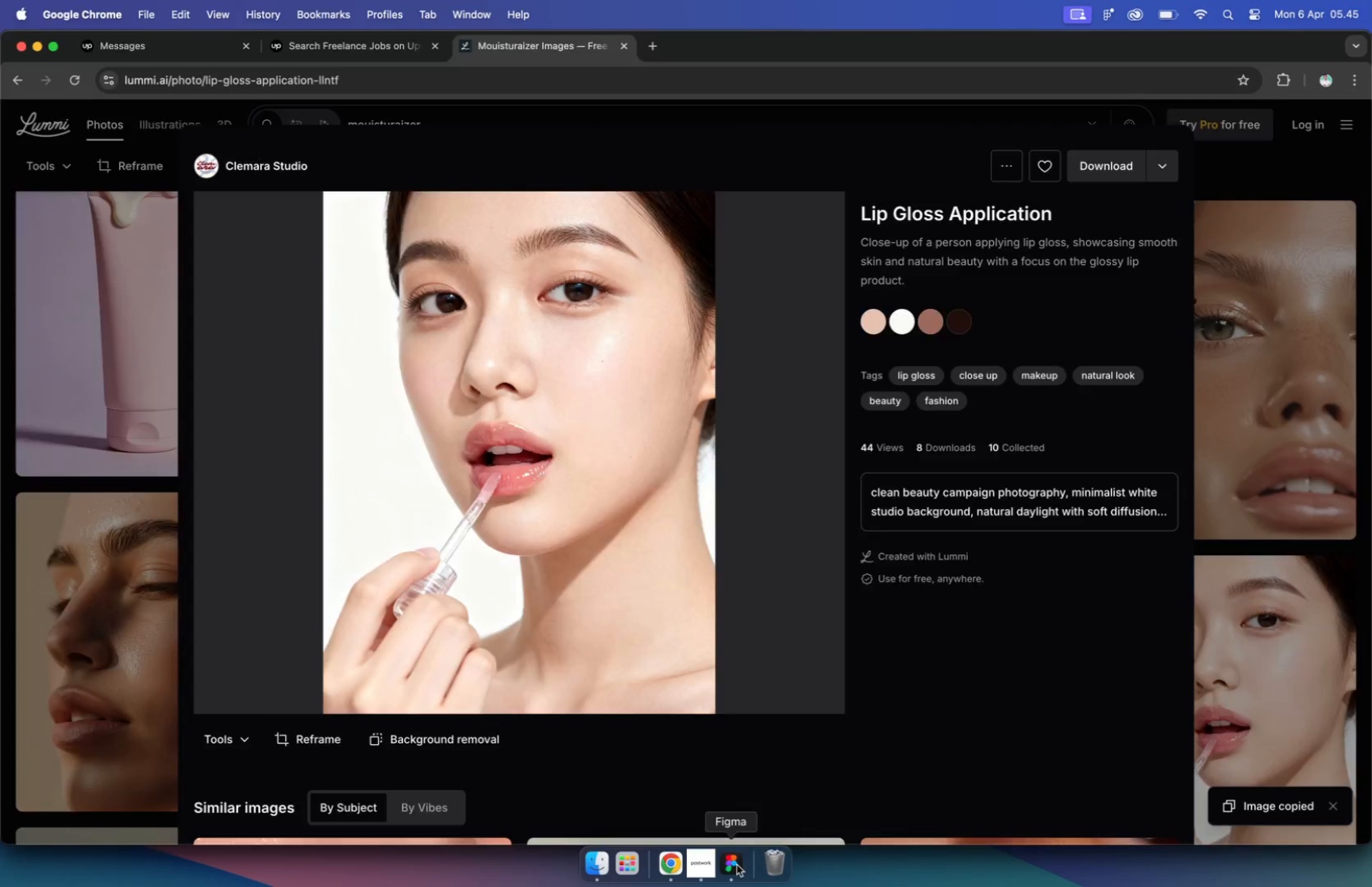 
left_click([911, 523])
 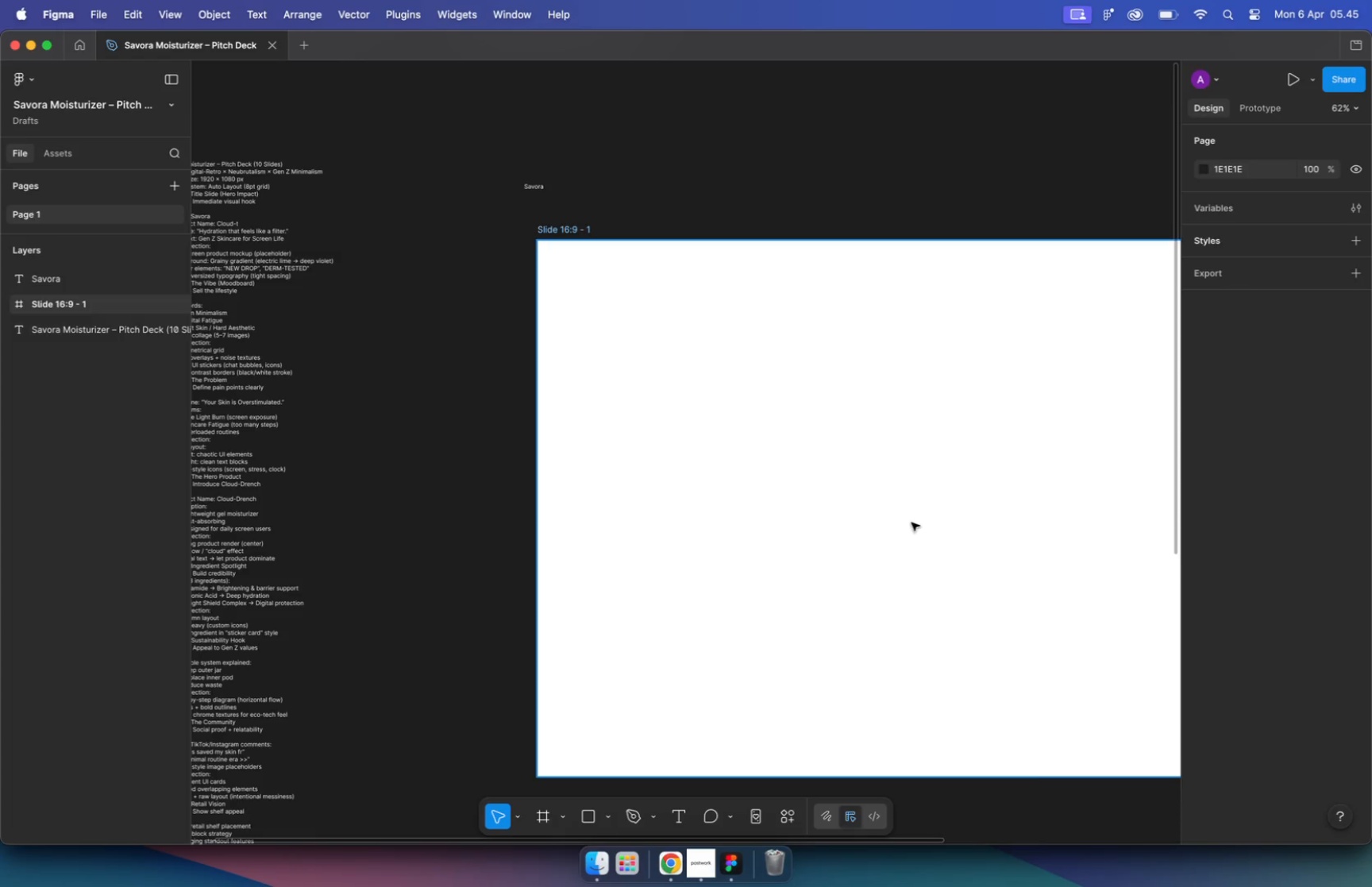 
key(Meta+V)
 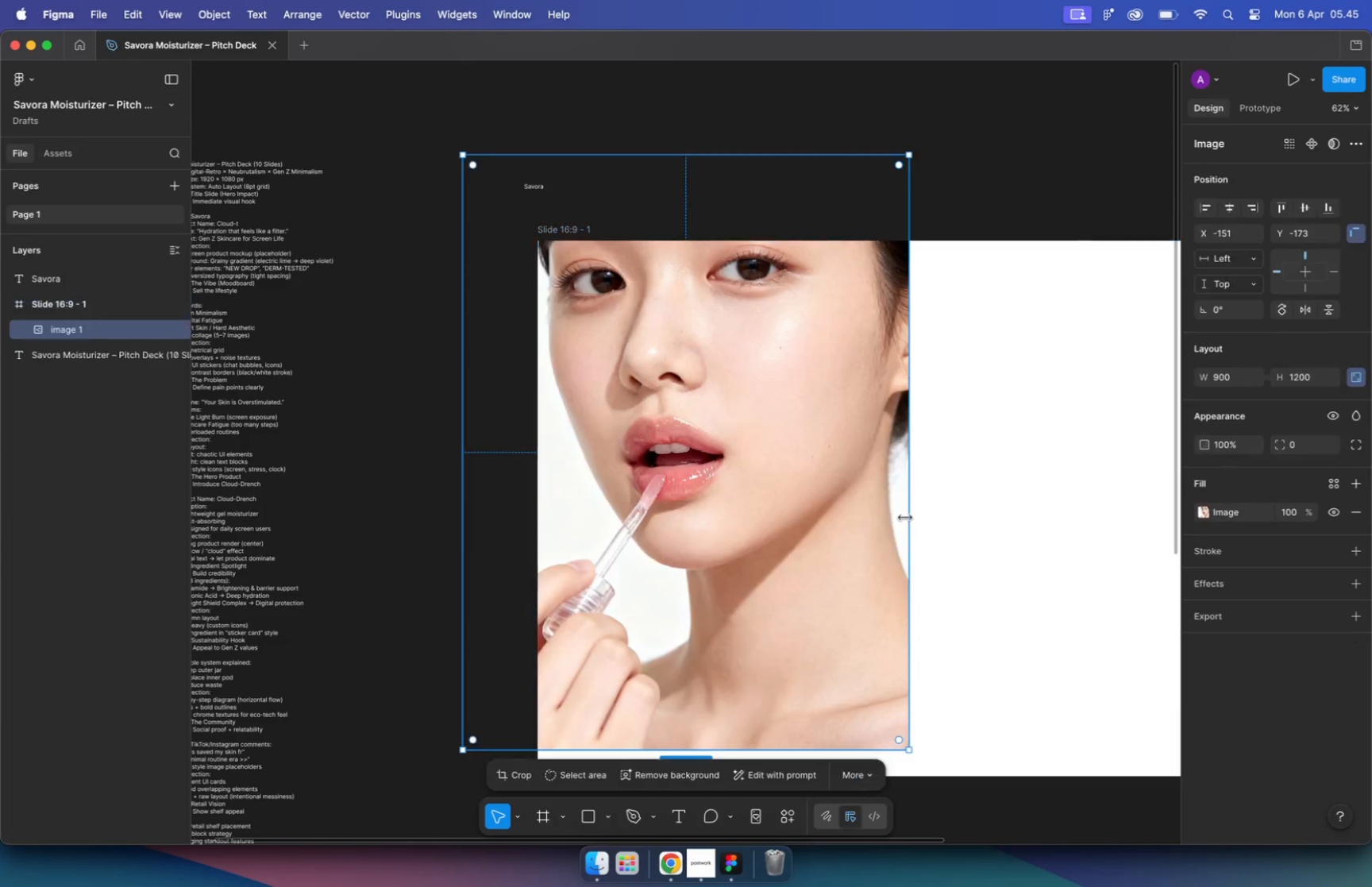 
hold_key(key=CommandLeft, duration=0.71)
scroll: coordinate [622, 434], scroll_direction: down, amount: 5.0
 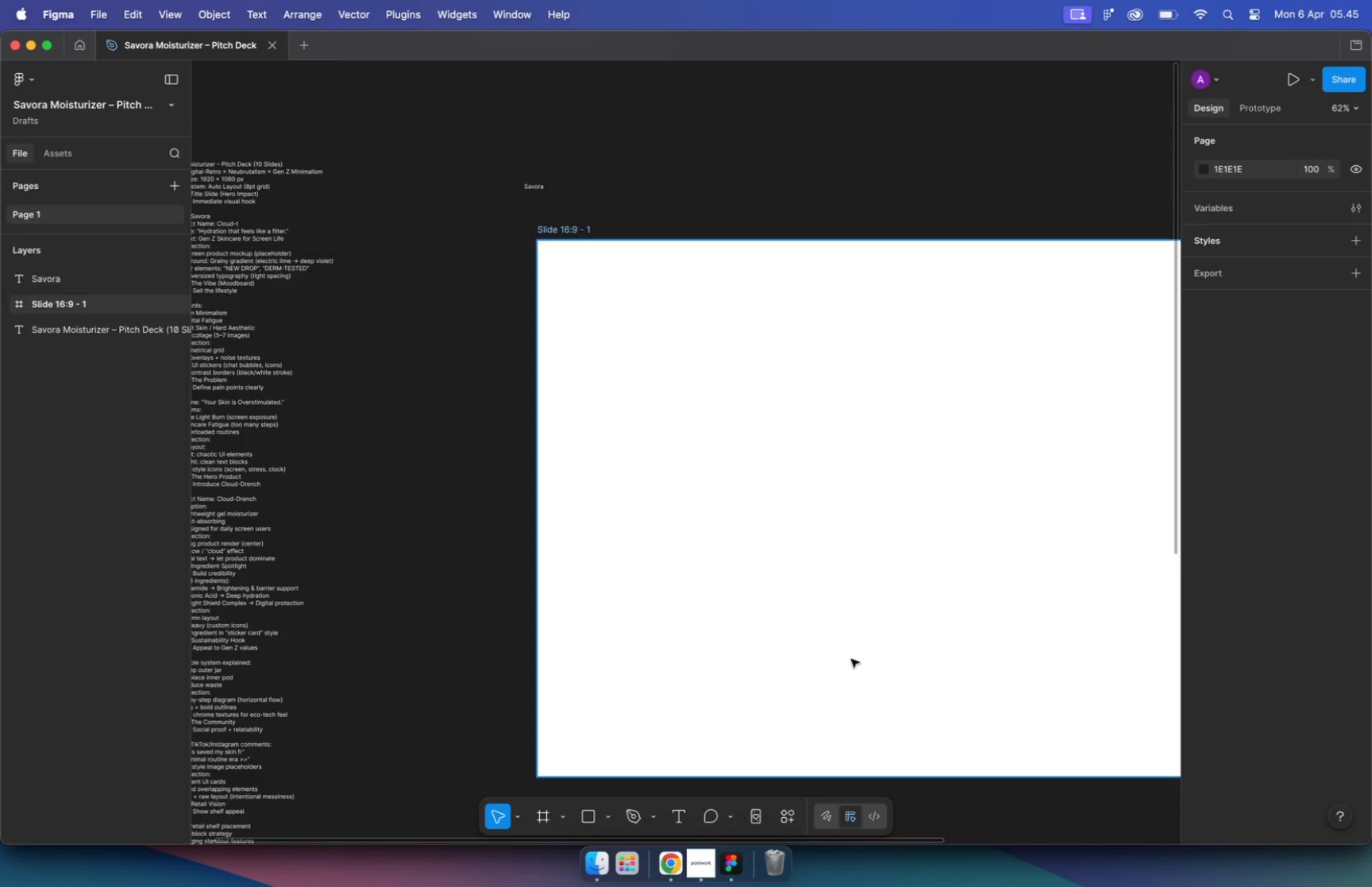 
left_click_drag(start_coordinate=[662, 432], to_coordinate=[900, 452])
 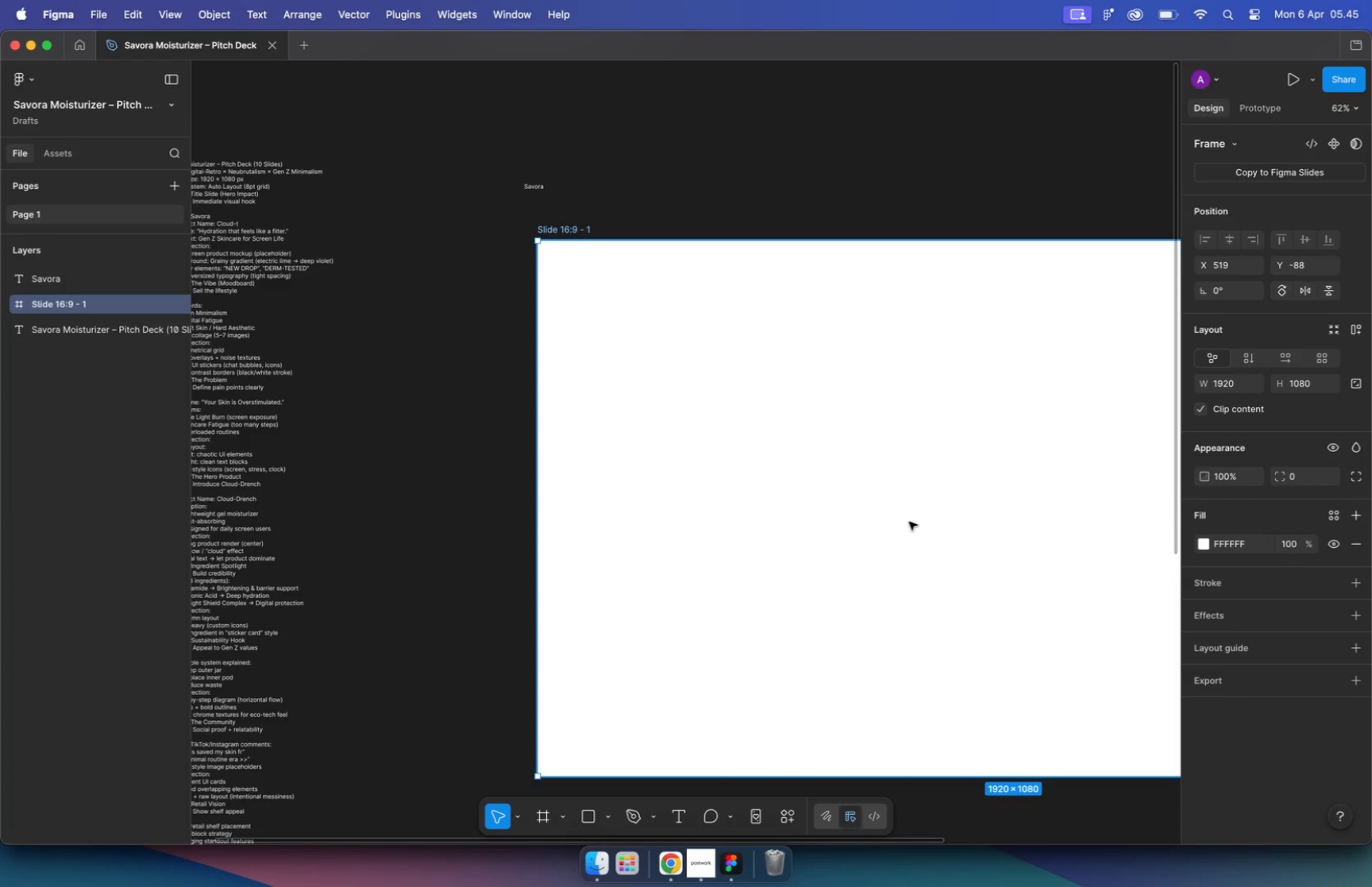 
hold_key(key=CommandLeft, duration=1.44)
scroll: coordinate [719, 453], scroll_direction: down, amount: 16.0
 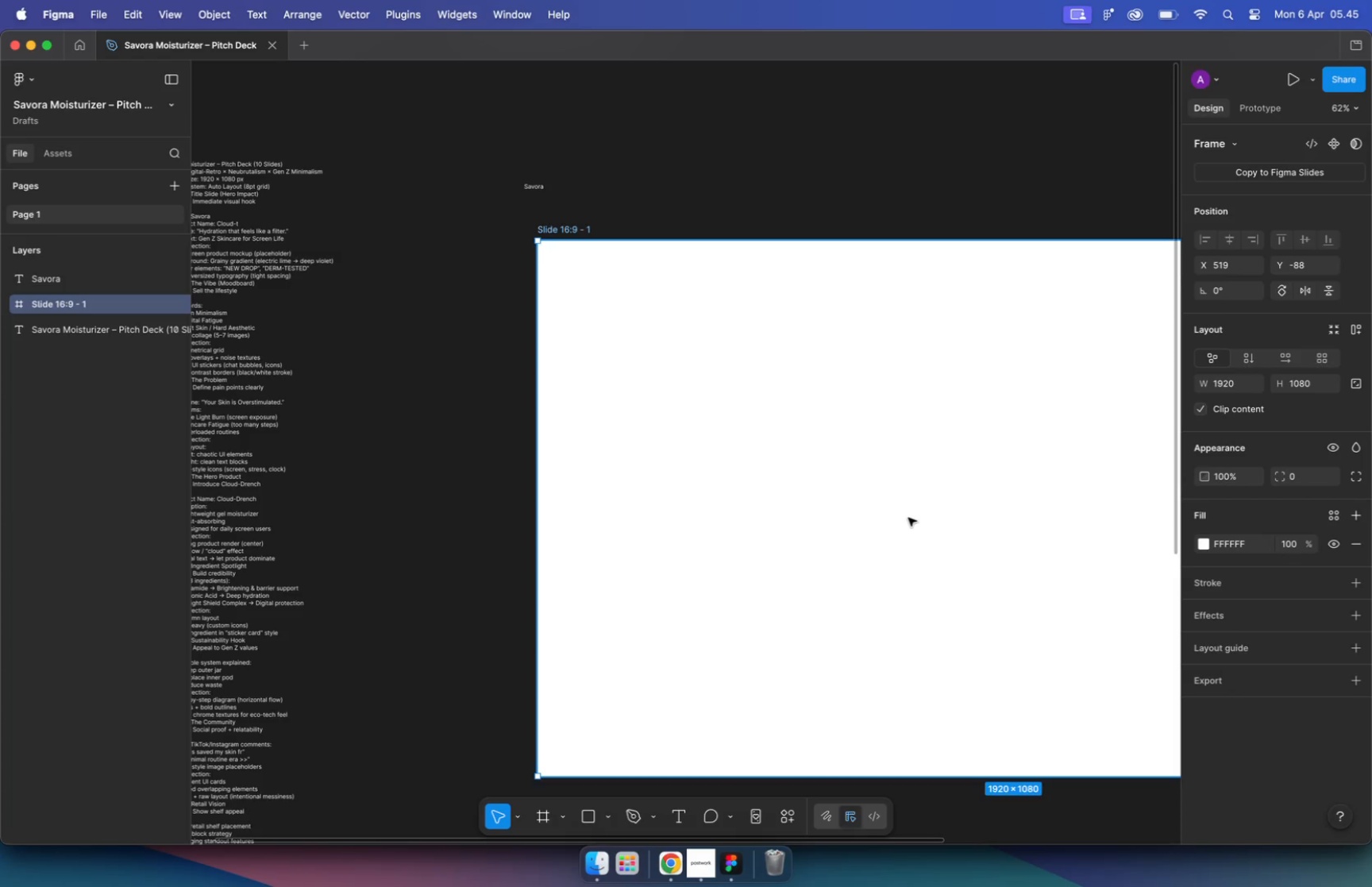 
left_click_drag(start_coordinate=[778, 464], to_coordinate=[839, 476])
 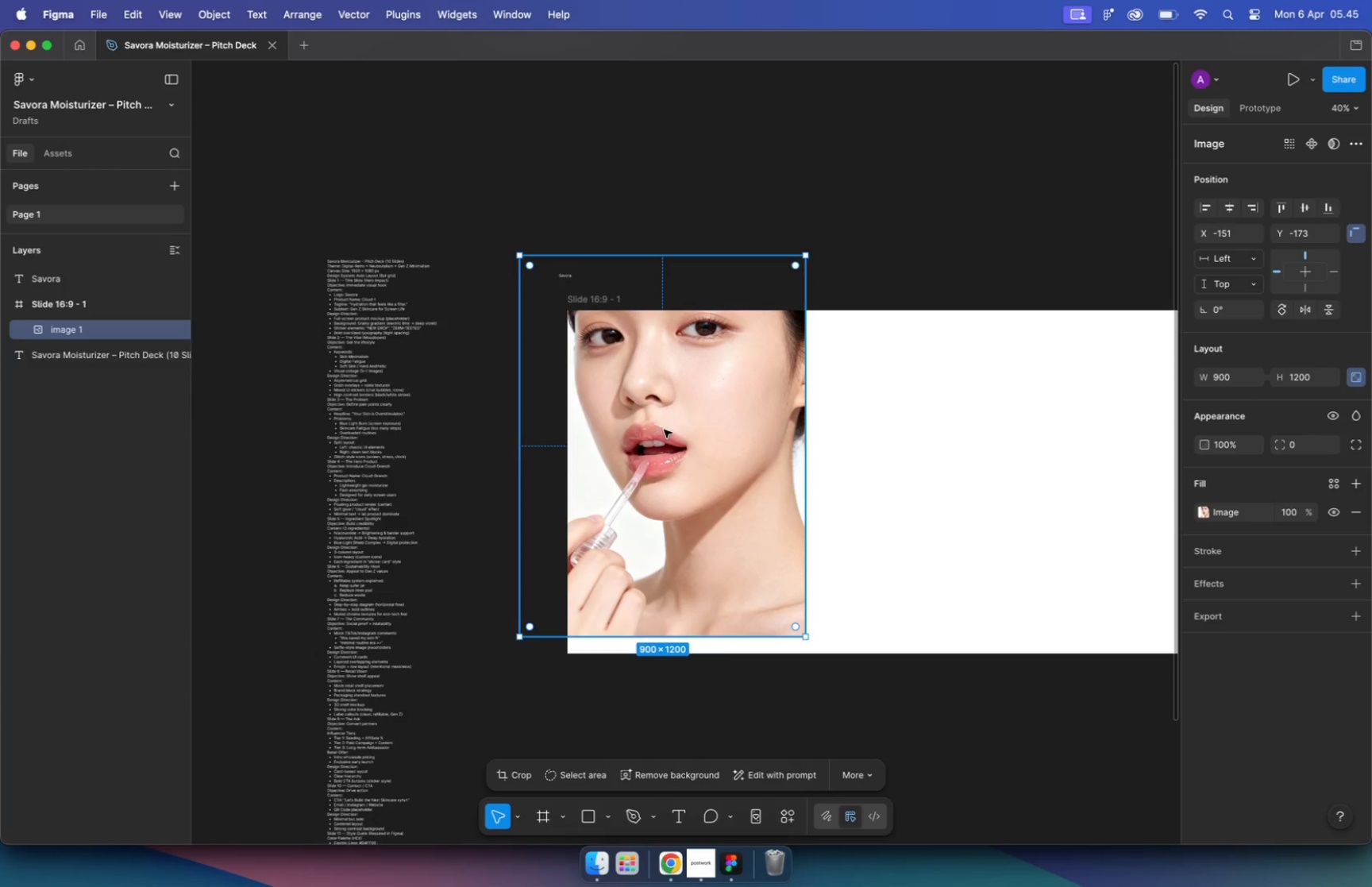 
hold_key(key=CommandLeft, duration=0.66)
left_click_drag(start_coordinate=[785, 461], to_coordinate=[844, 471])
 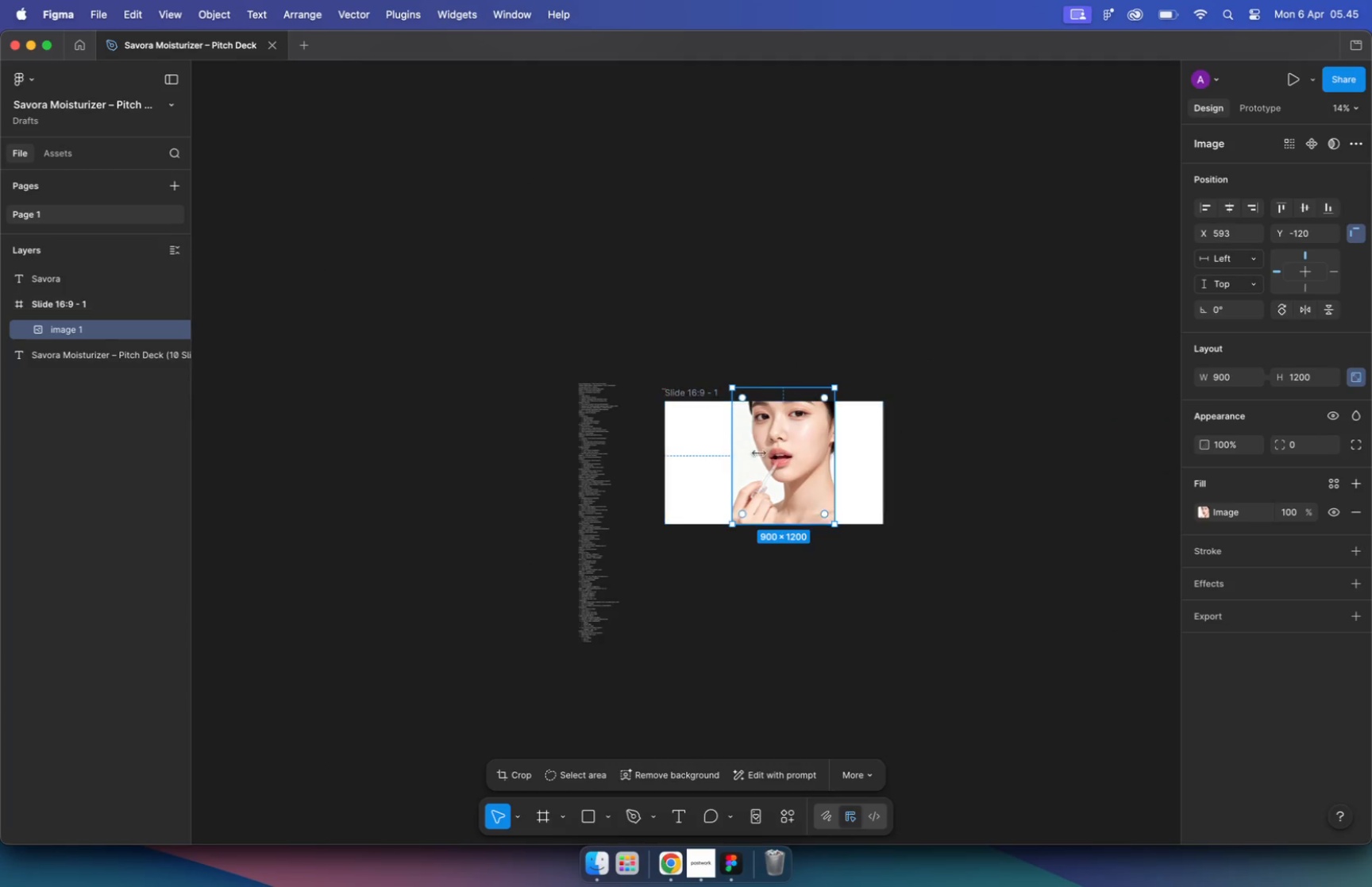 
left_click_drag(start_coordinate=[795, 447], to_coordinate=[846, 456])
 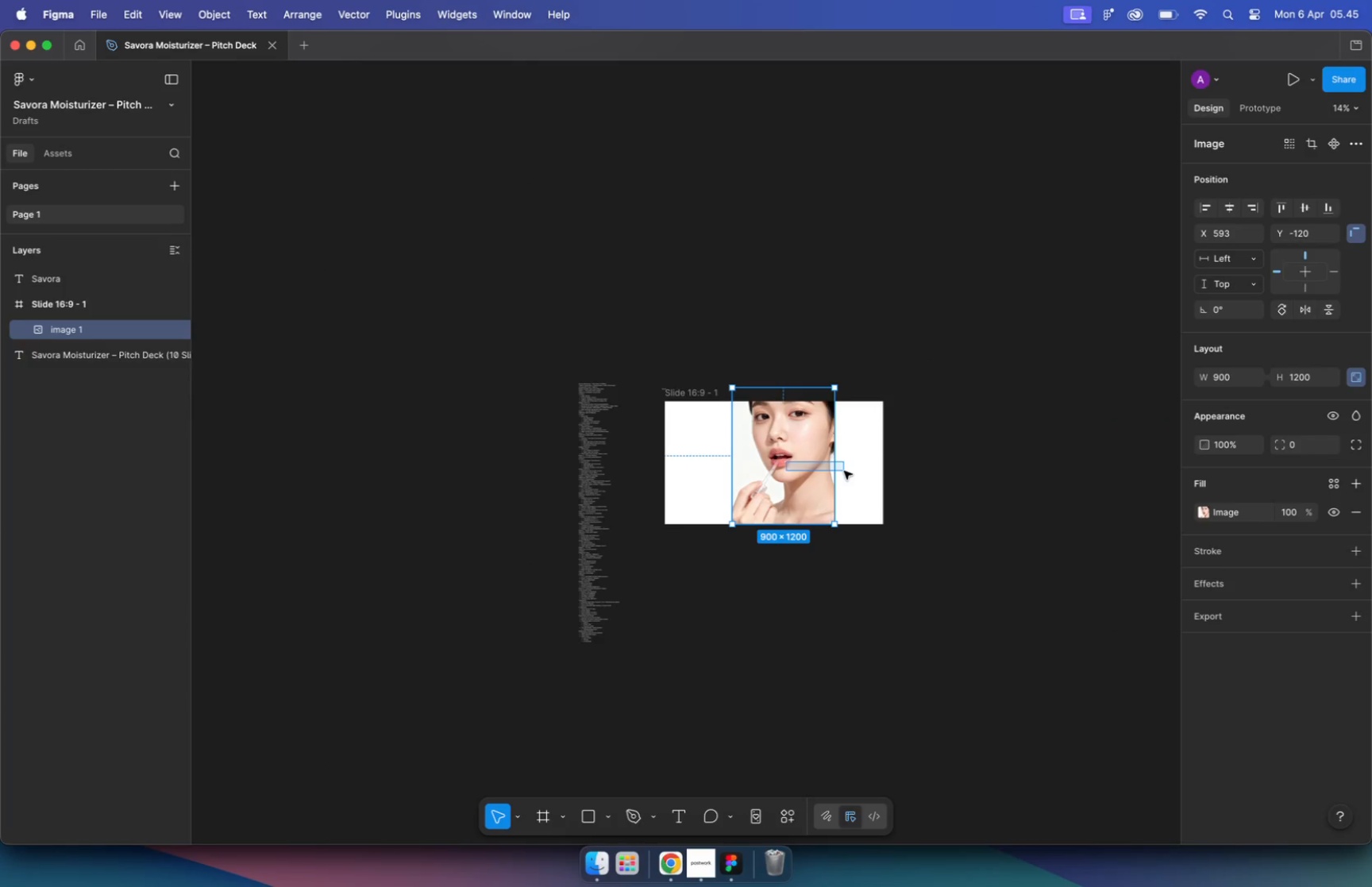 
hold_key(key=CommandLeft, duration=2.43)
scroll: coordinate [1058, 461], scroll_direction: up, amount: 15.0
 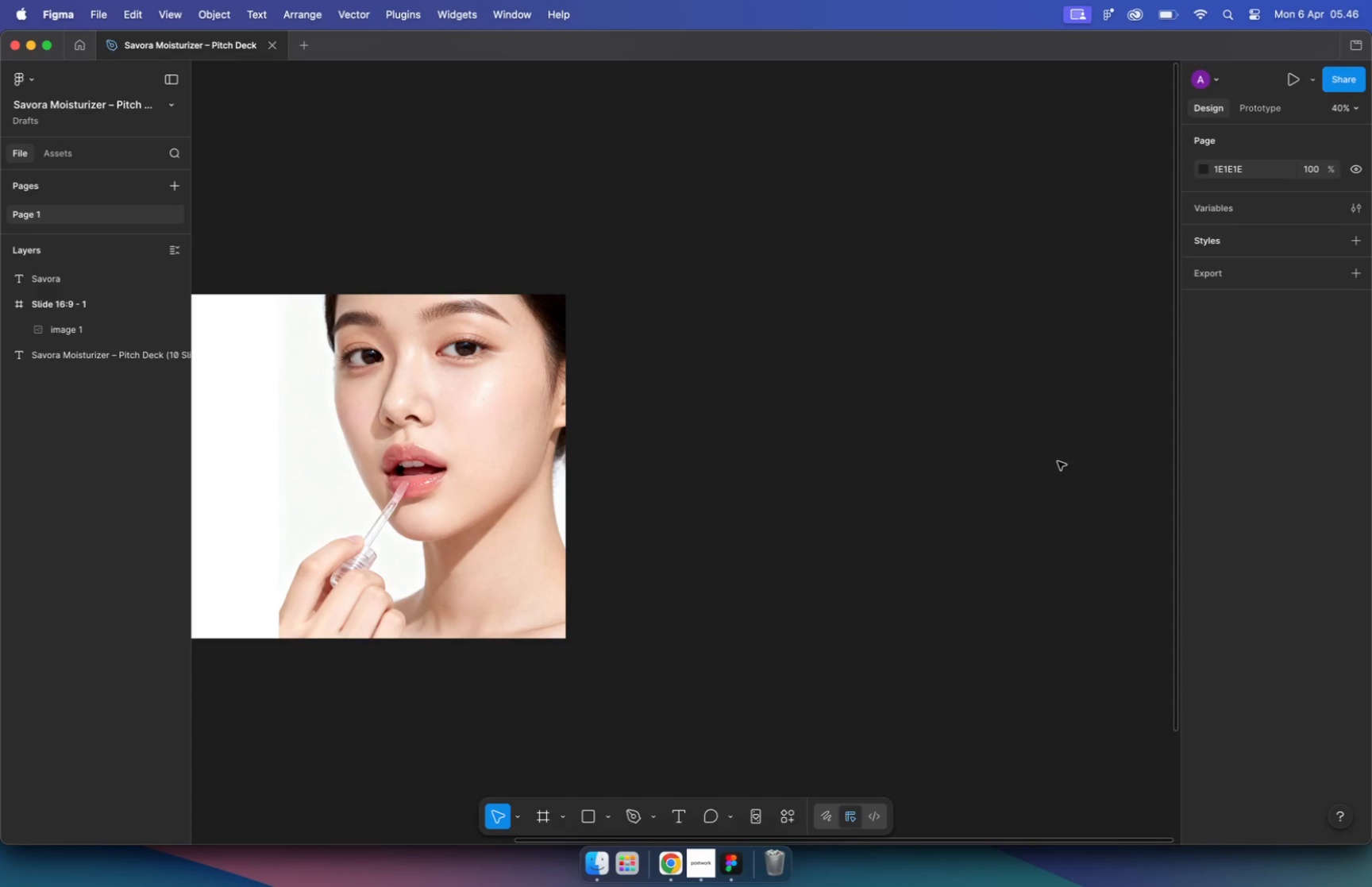 
left_click([669, 862])
 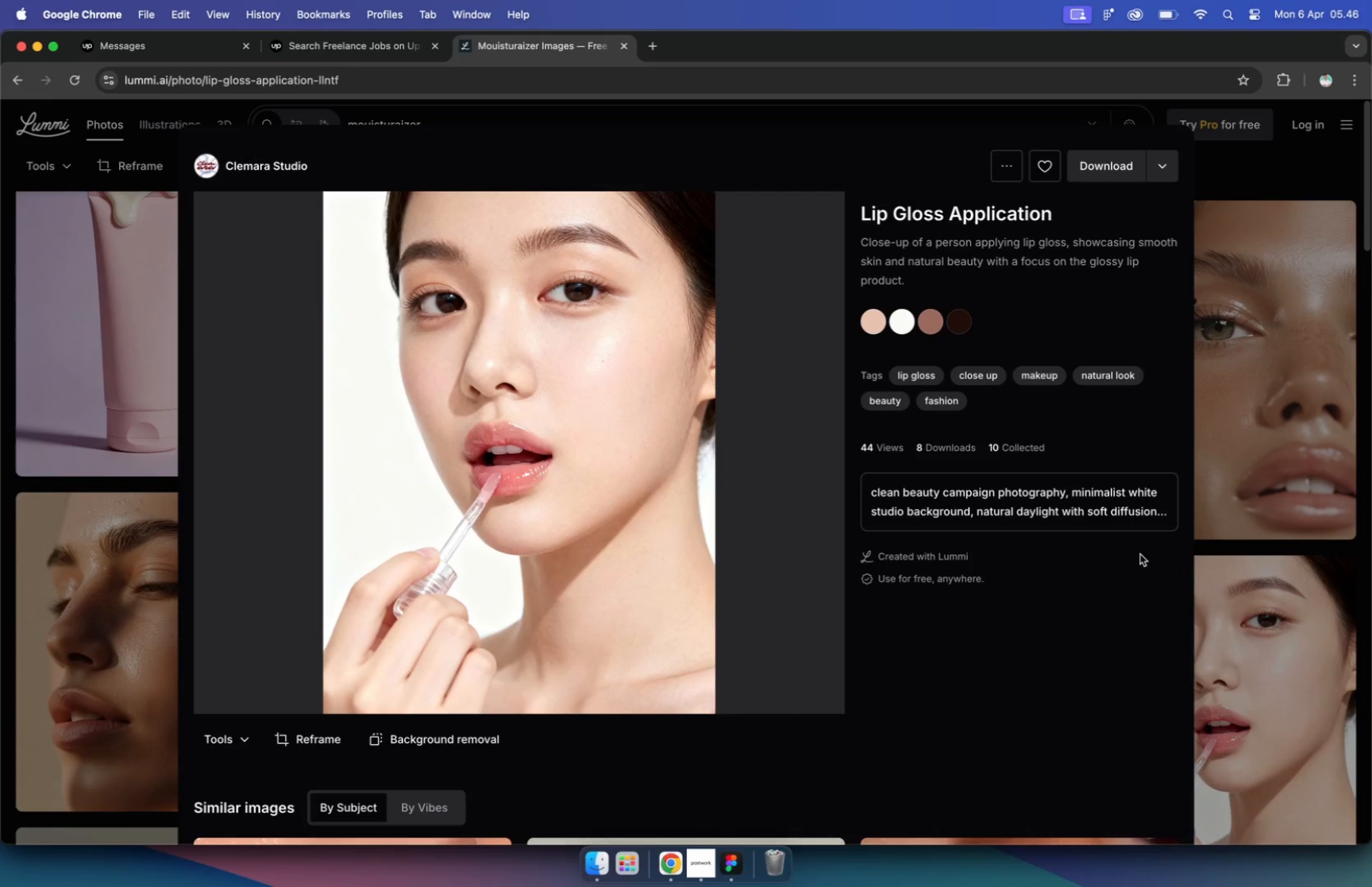 
scroll: coordinate [836, 565], scroll_direction: down, amount: 35.0
 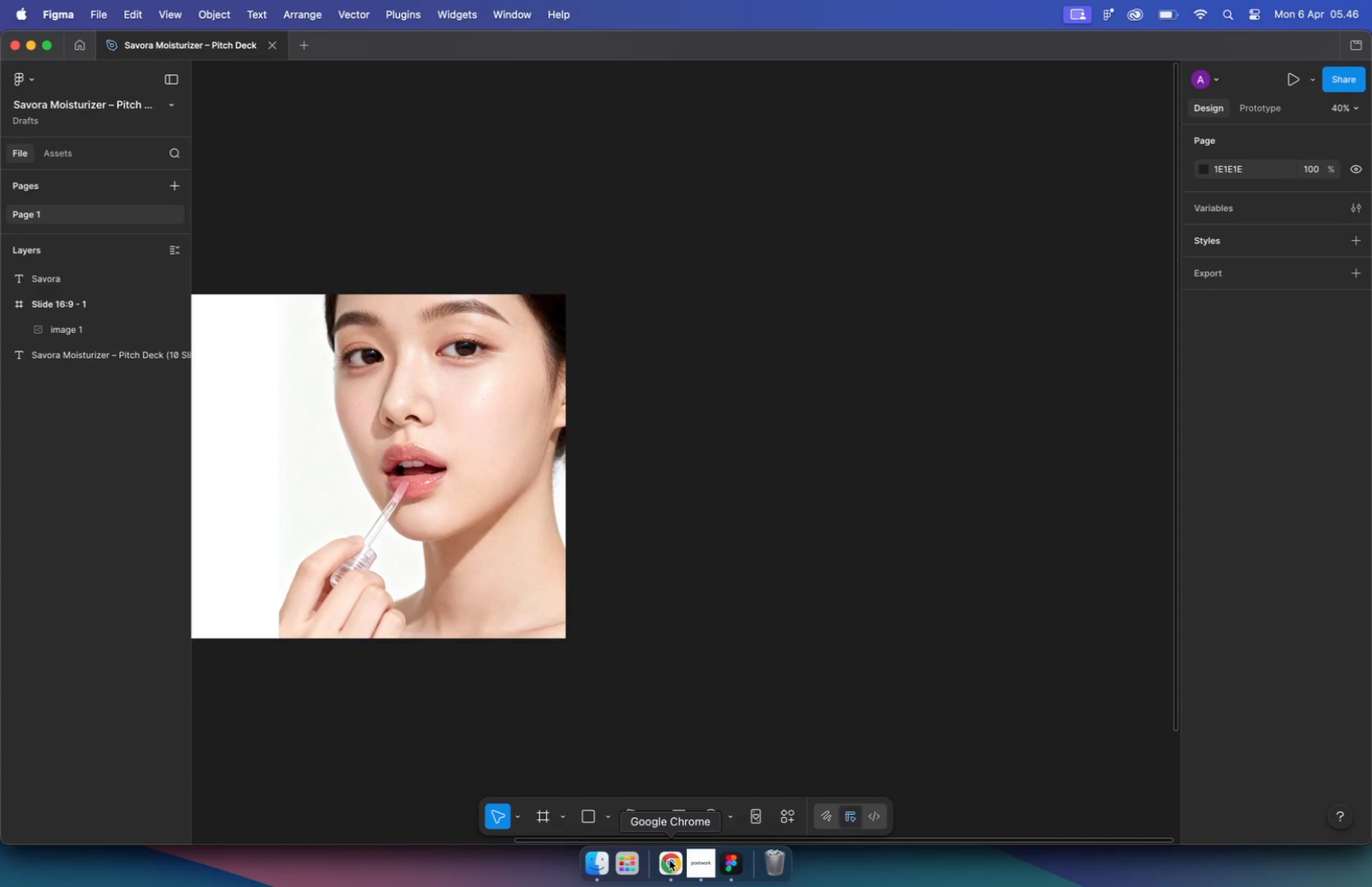 
left_click([1290, 530])
 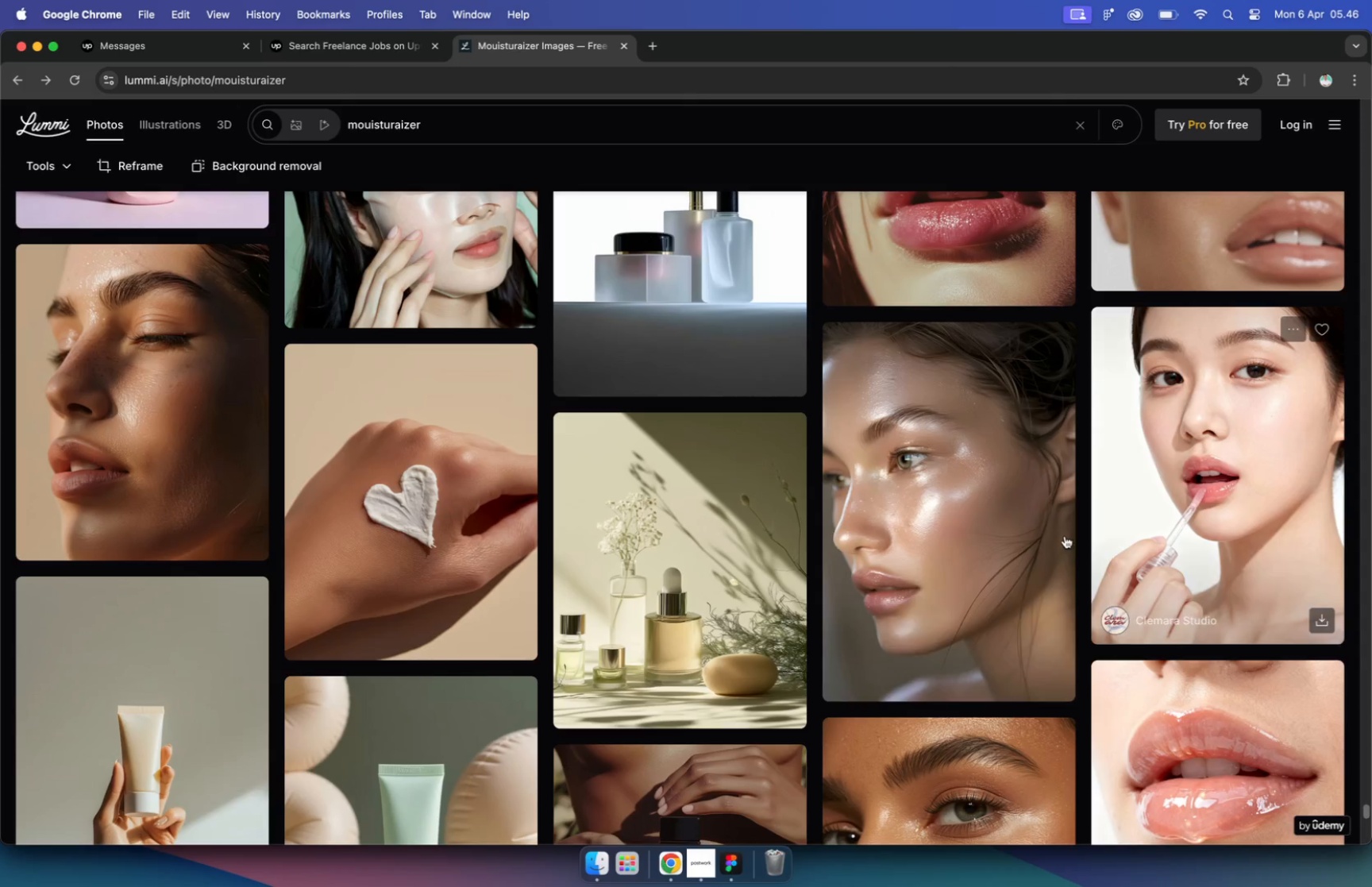 
scroll: coordinate [642, 507], scroll_direction: down, amount: 44.0
 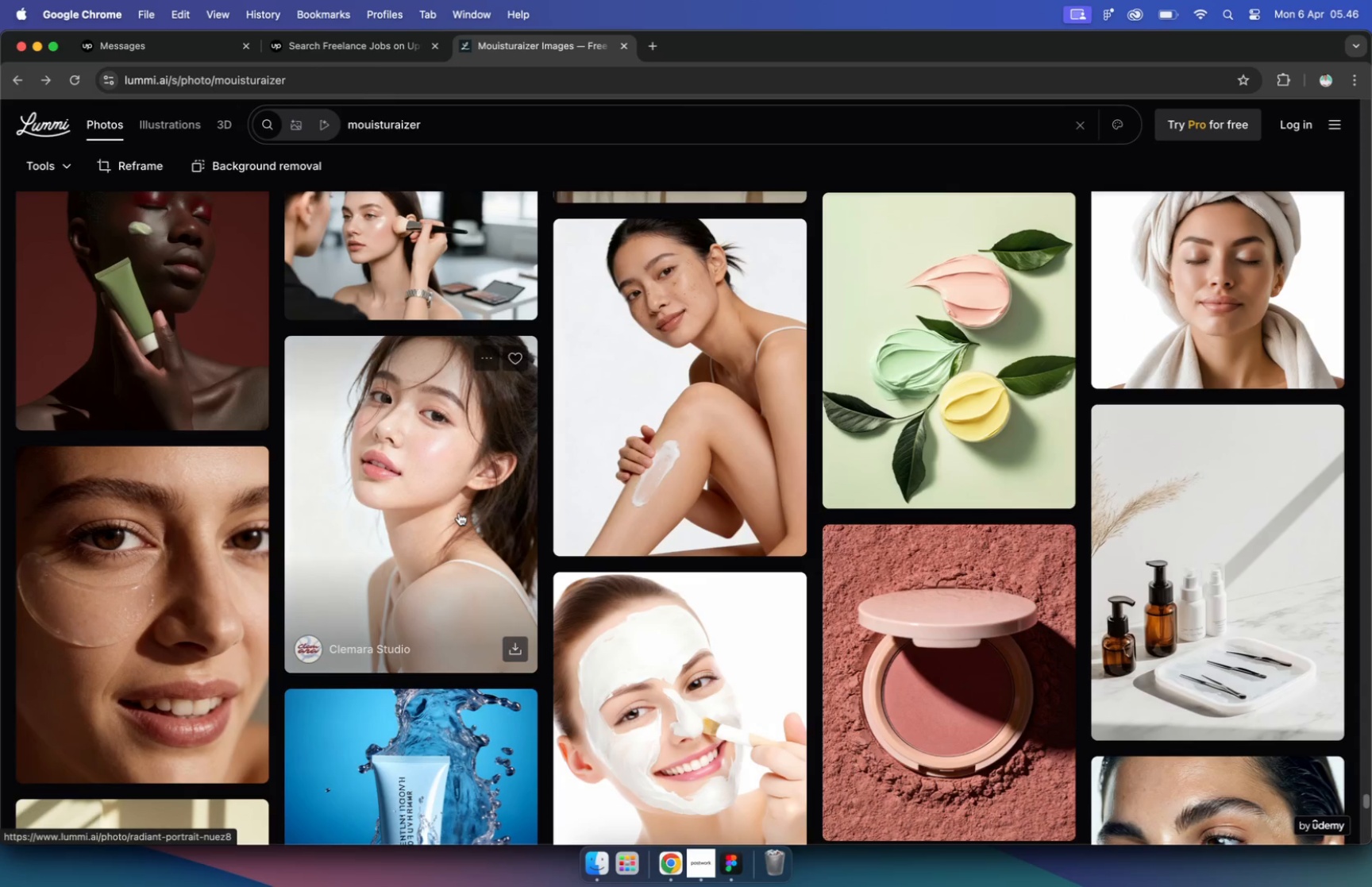 
scroll: coordinate [641, 510], scroll_direction: up, amount: 24.0
 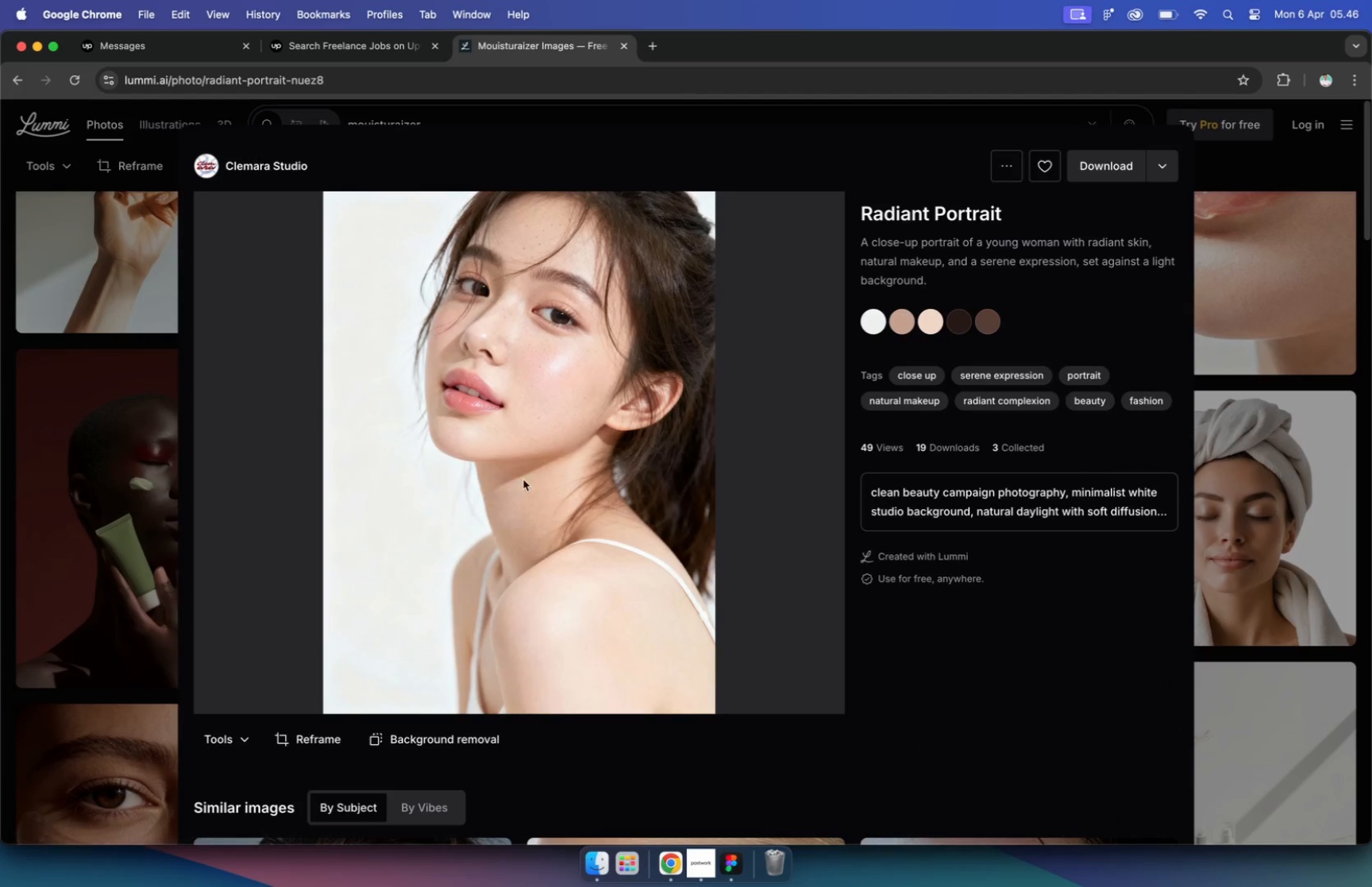 
right_click([523, 480])
 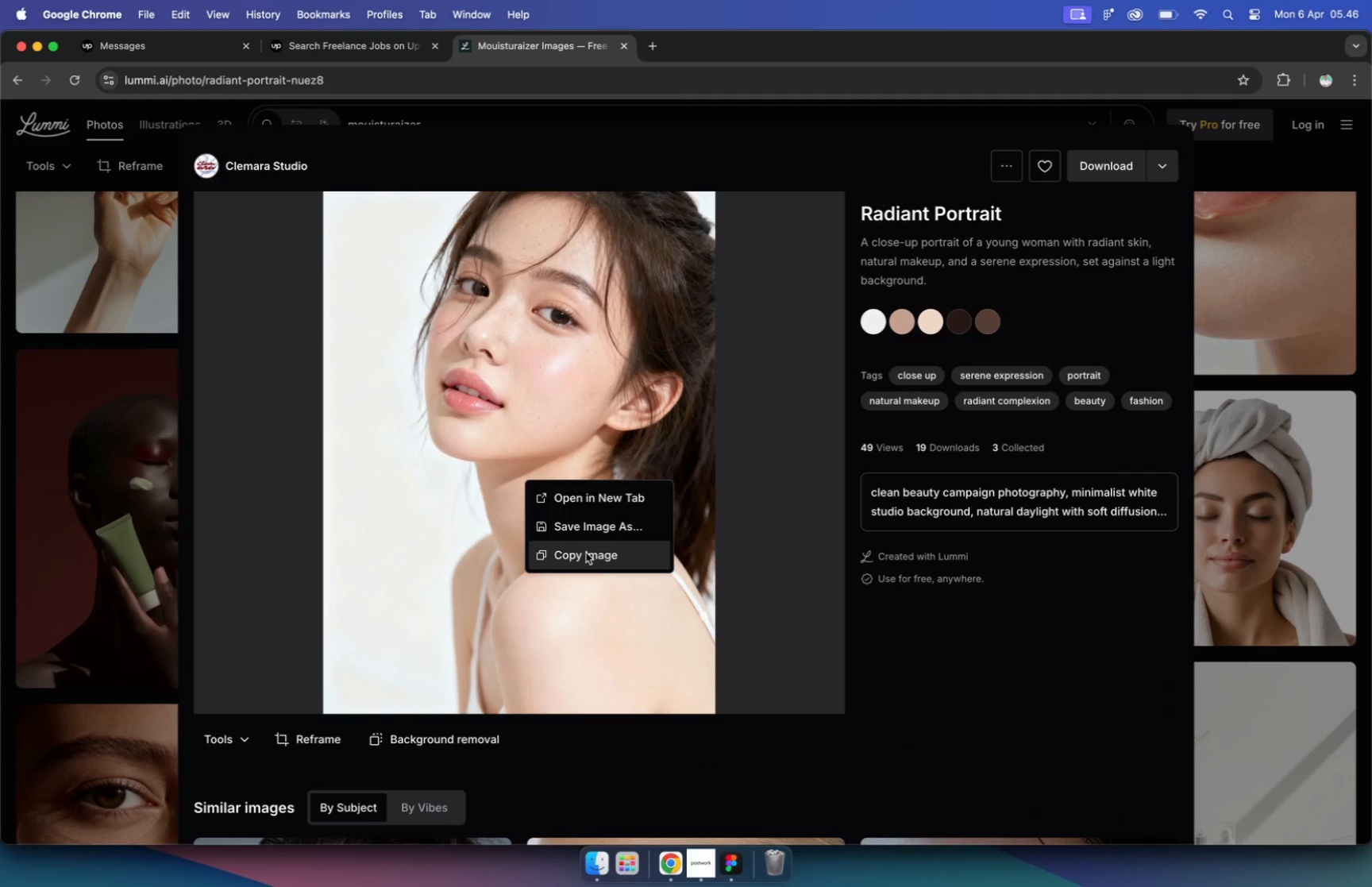 
left_click([586, 553])
 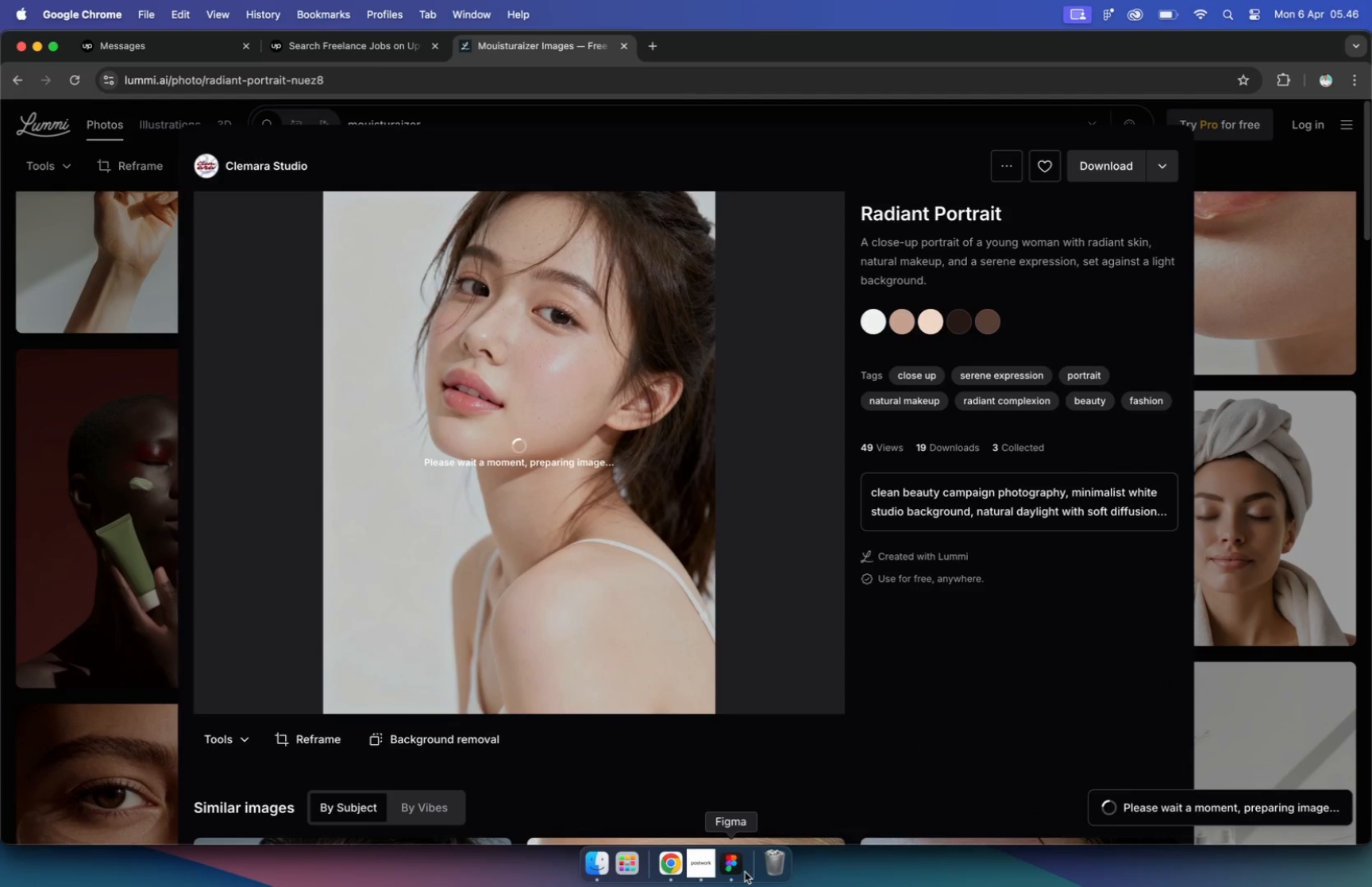 
left_click([734, 866])
 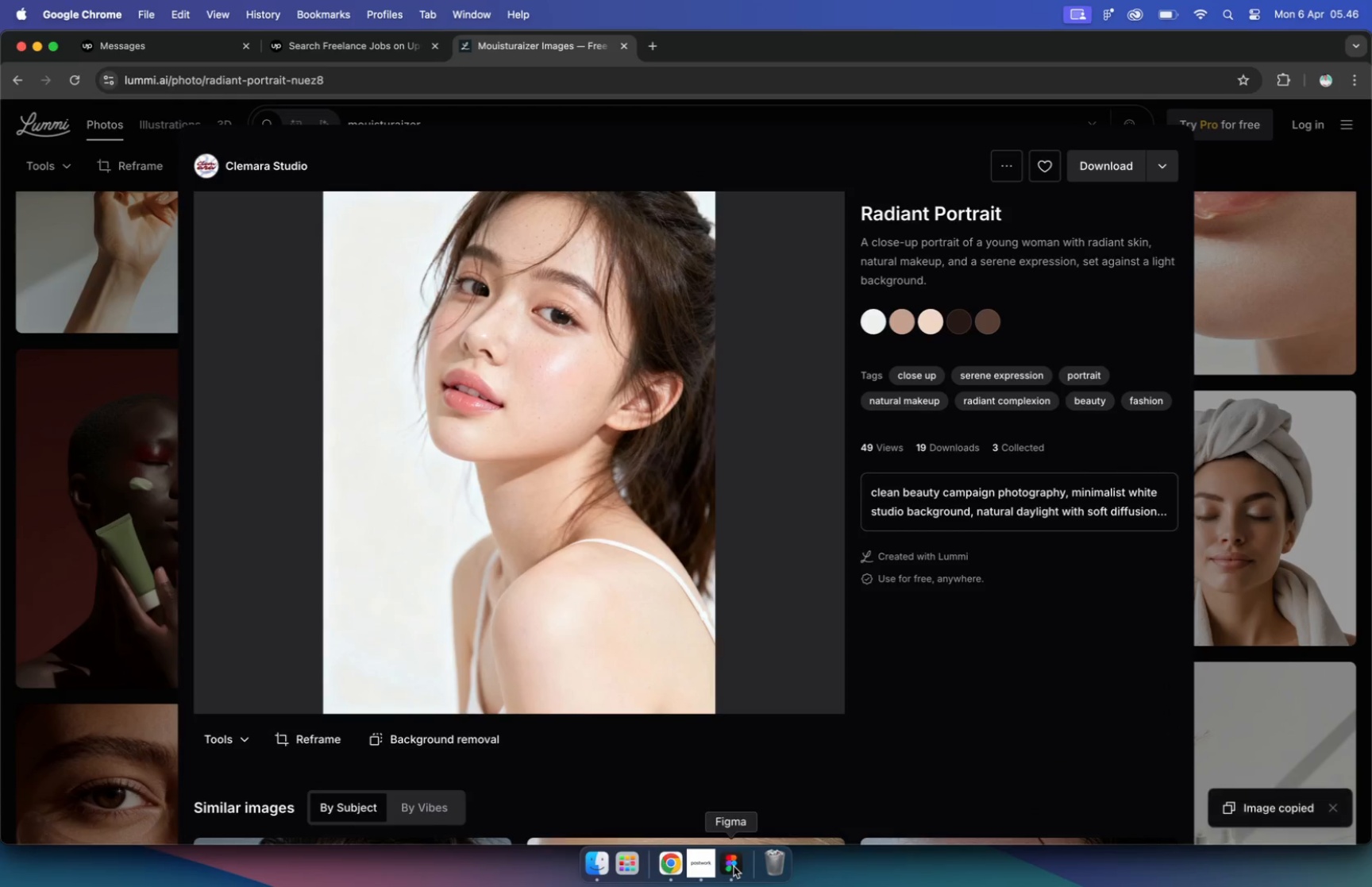 
left_click([715, 580])
 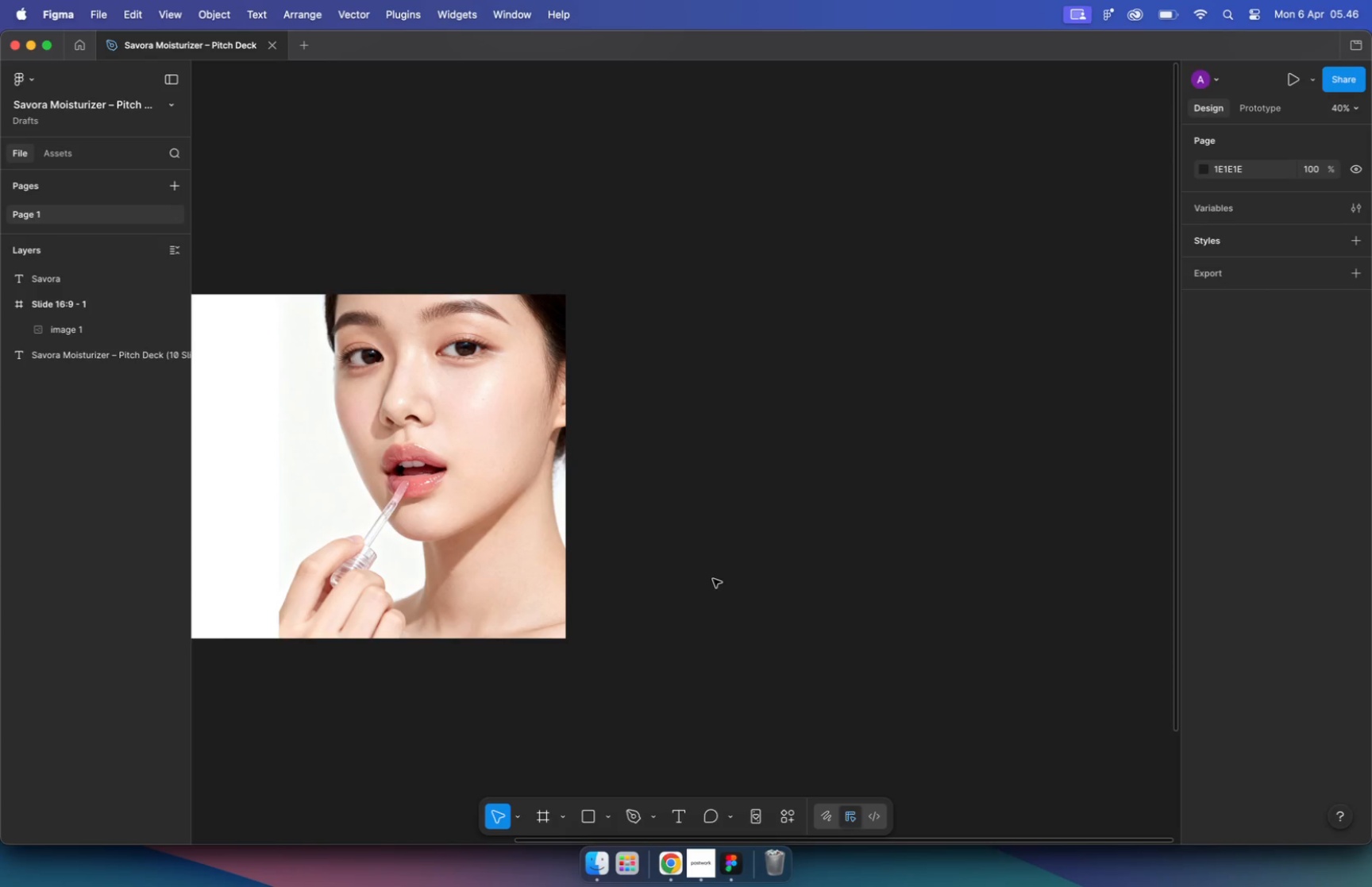 
key(Meta+V)
 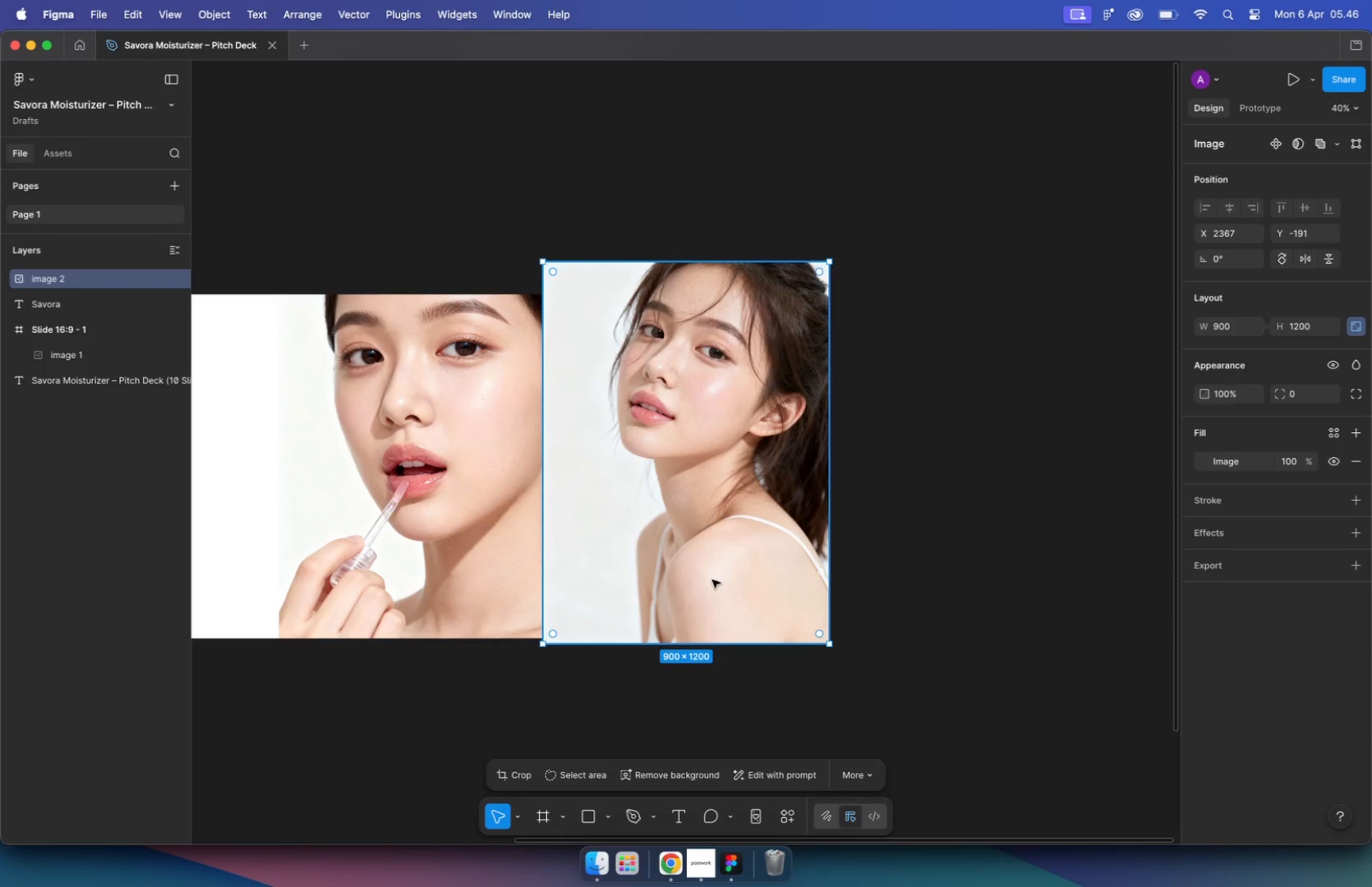 
key(Meta+CommandLeft)
 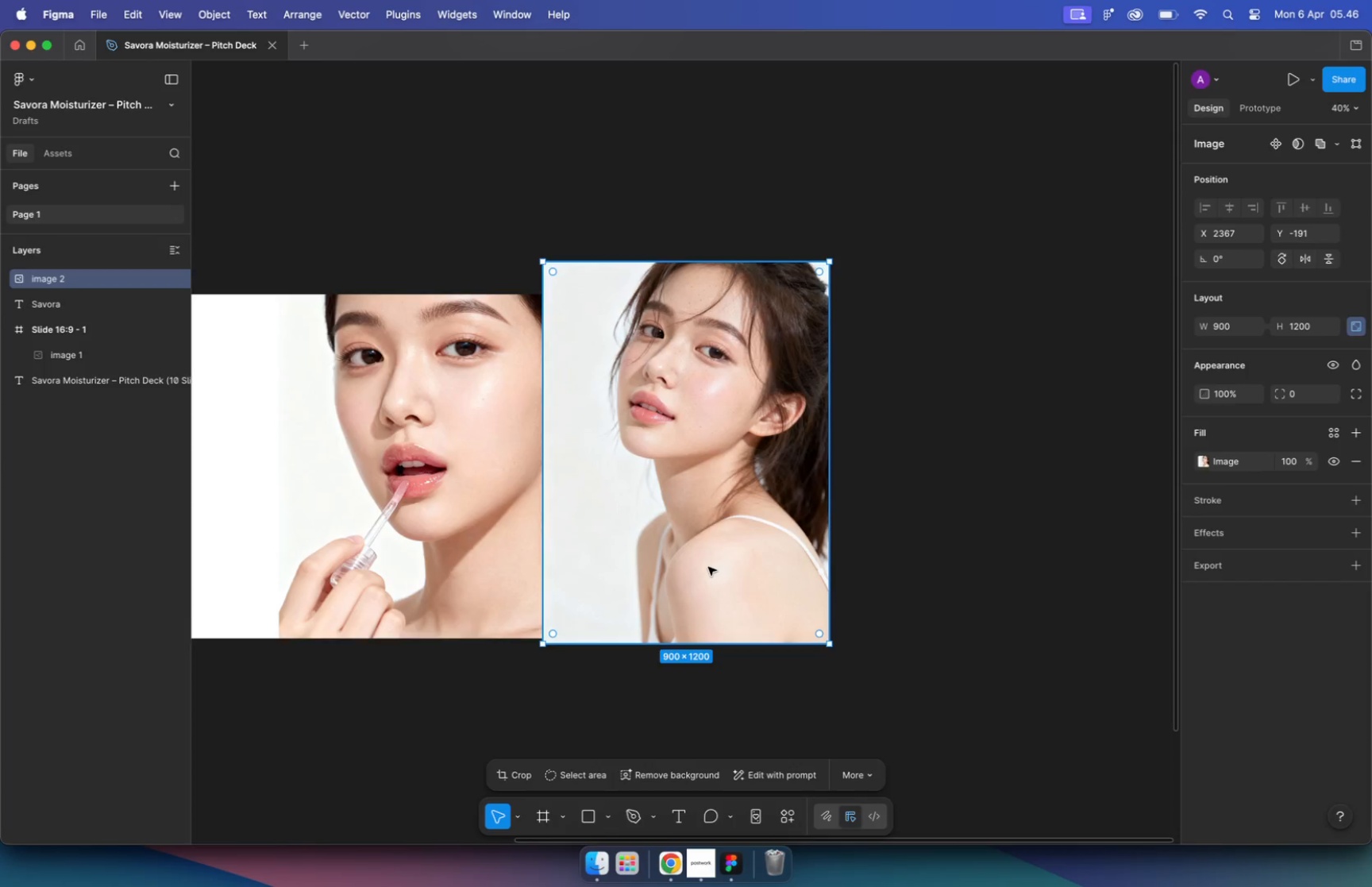 
left_click_drag(start_coordinate=[570, 518], to_coordinate=[869, 487])
 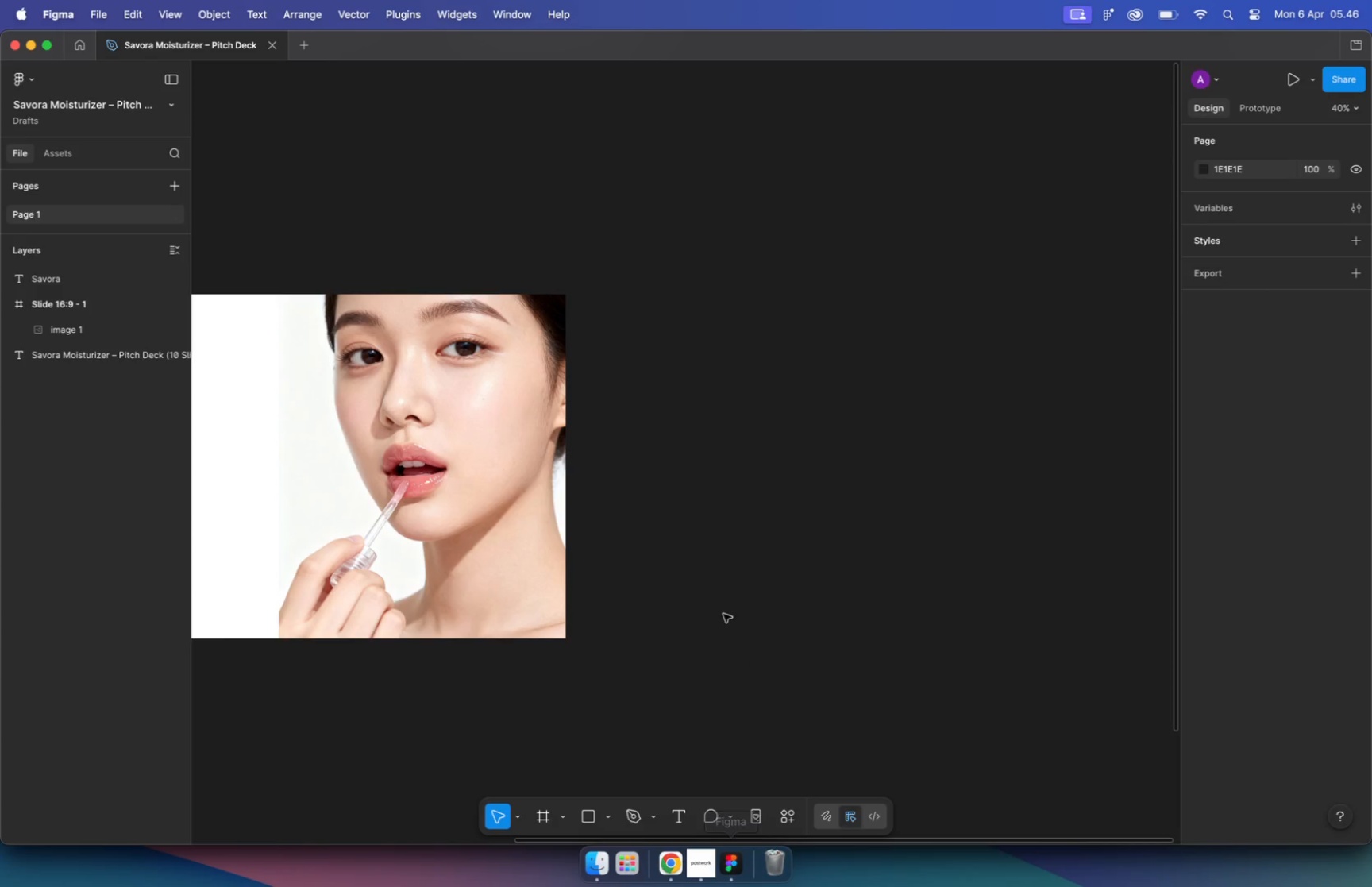 
scroll: coordinate [708, 567], scroll_direction: down, amount: 9.0
 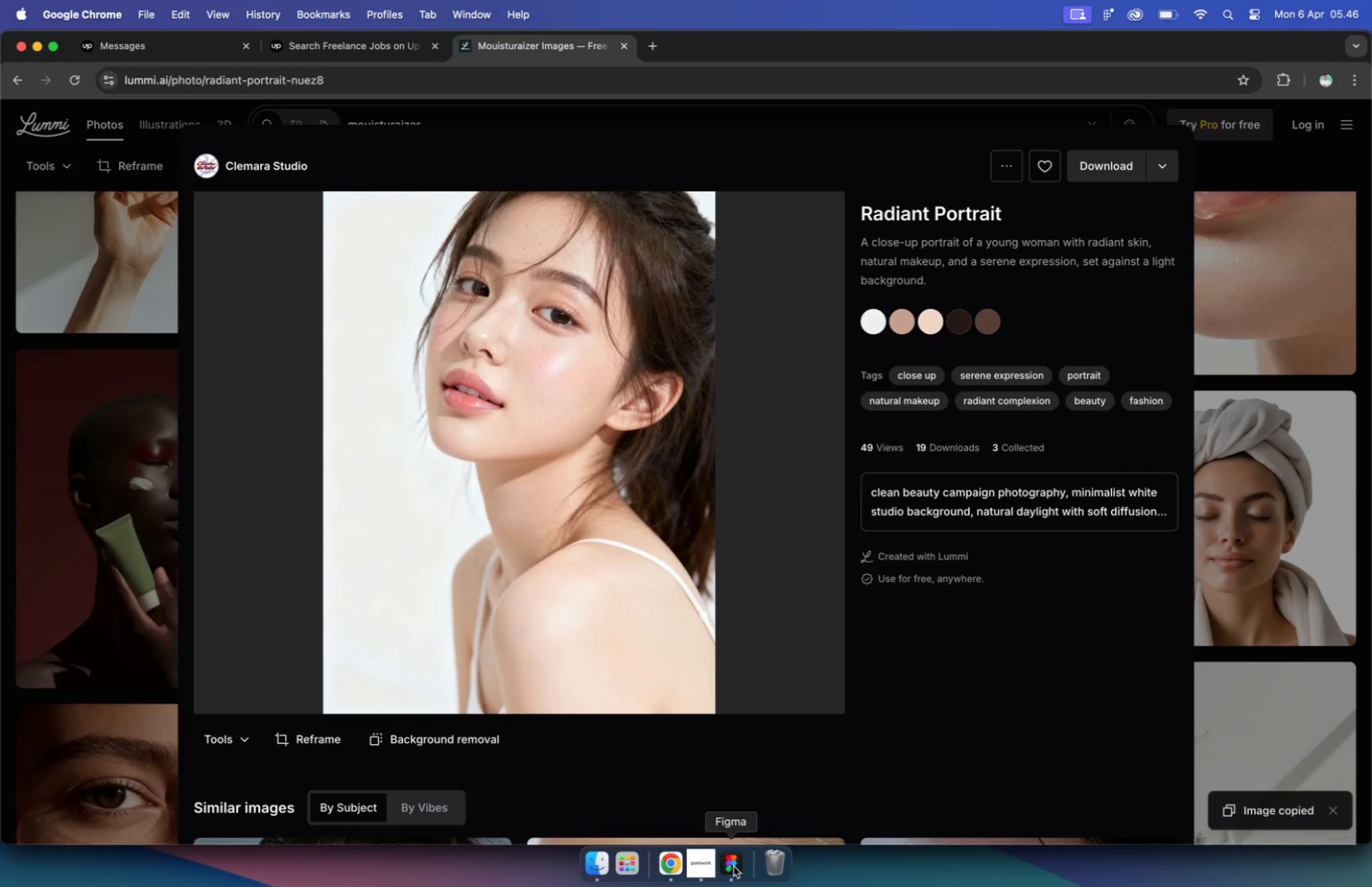 
key(Backspace)
 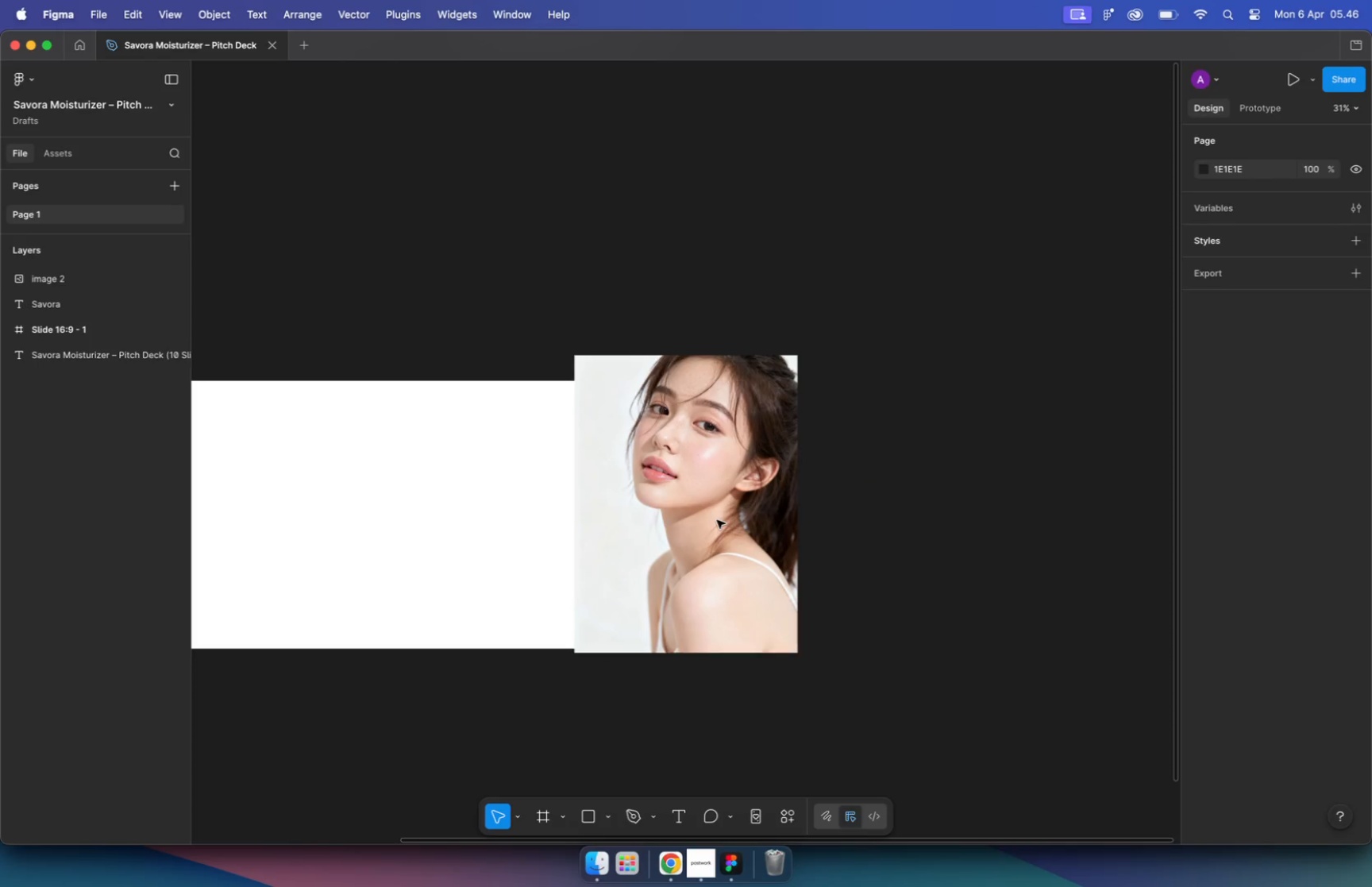 
hold_key(key=CommandLeft, duration=0.61)
 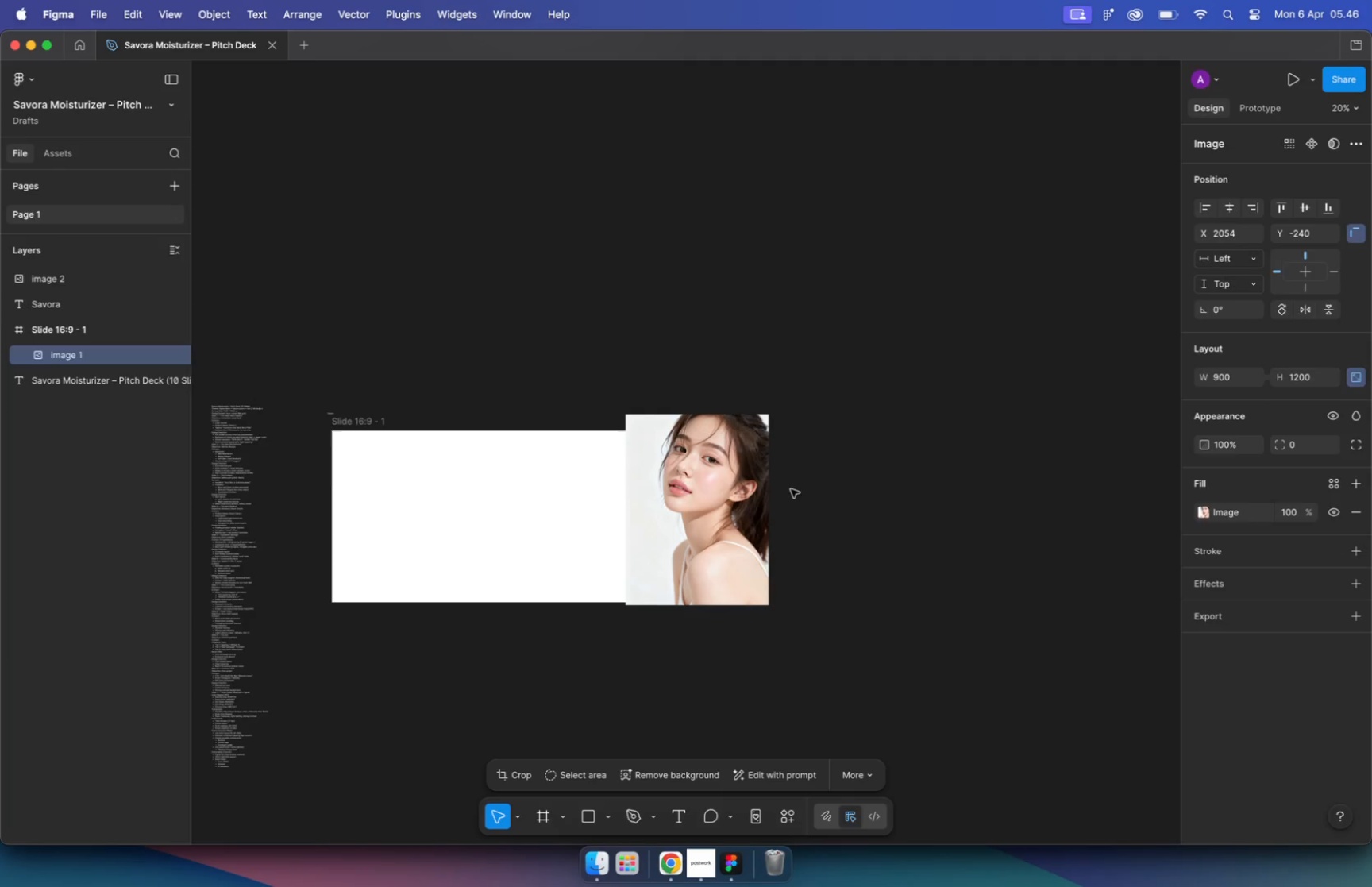 
left_click_drag(start_coordinate=[716, 526], to_coordinate=[533, 553])
 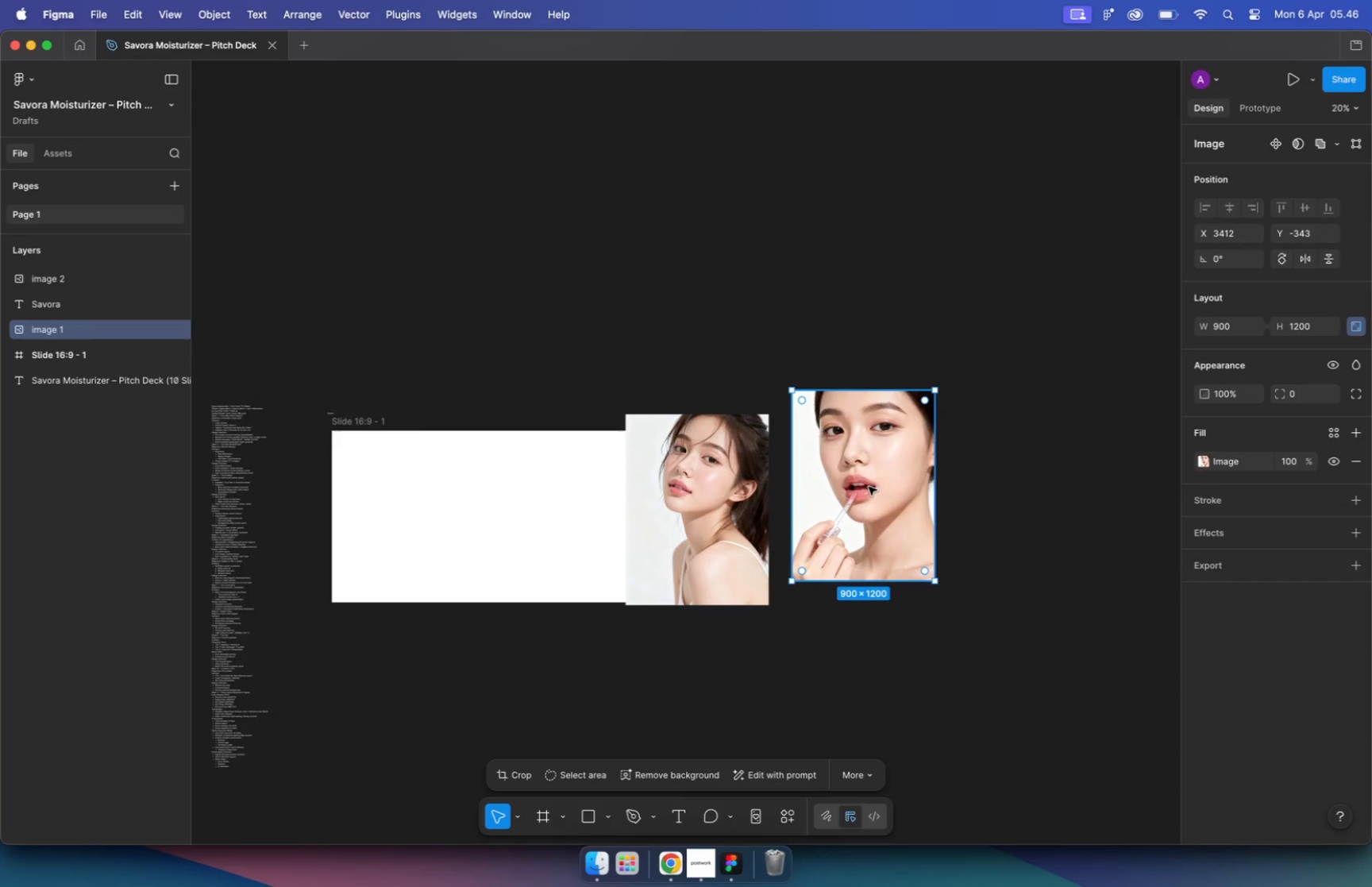 
scroll: coordinate [717, 520], scroll_direction: up, amount: 5.0
 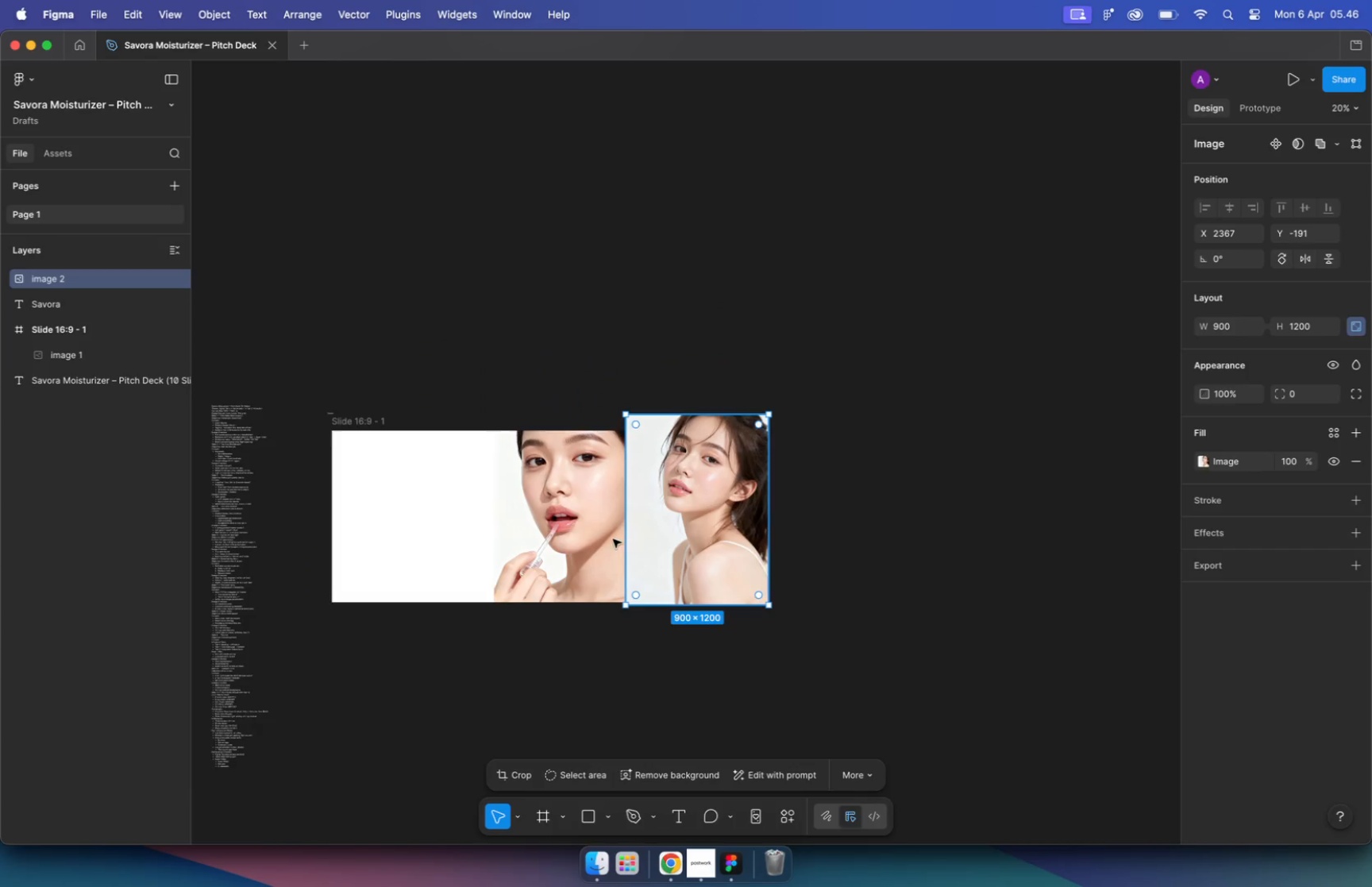 
hold_key(key=CommandLeft, duration=0.8)
scroll: coordinate [678, 560], scroll_direction: up, amount: 6.0
 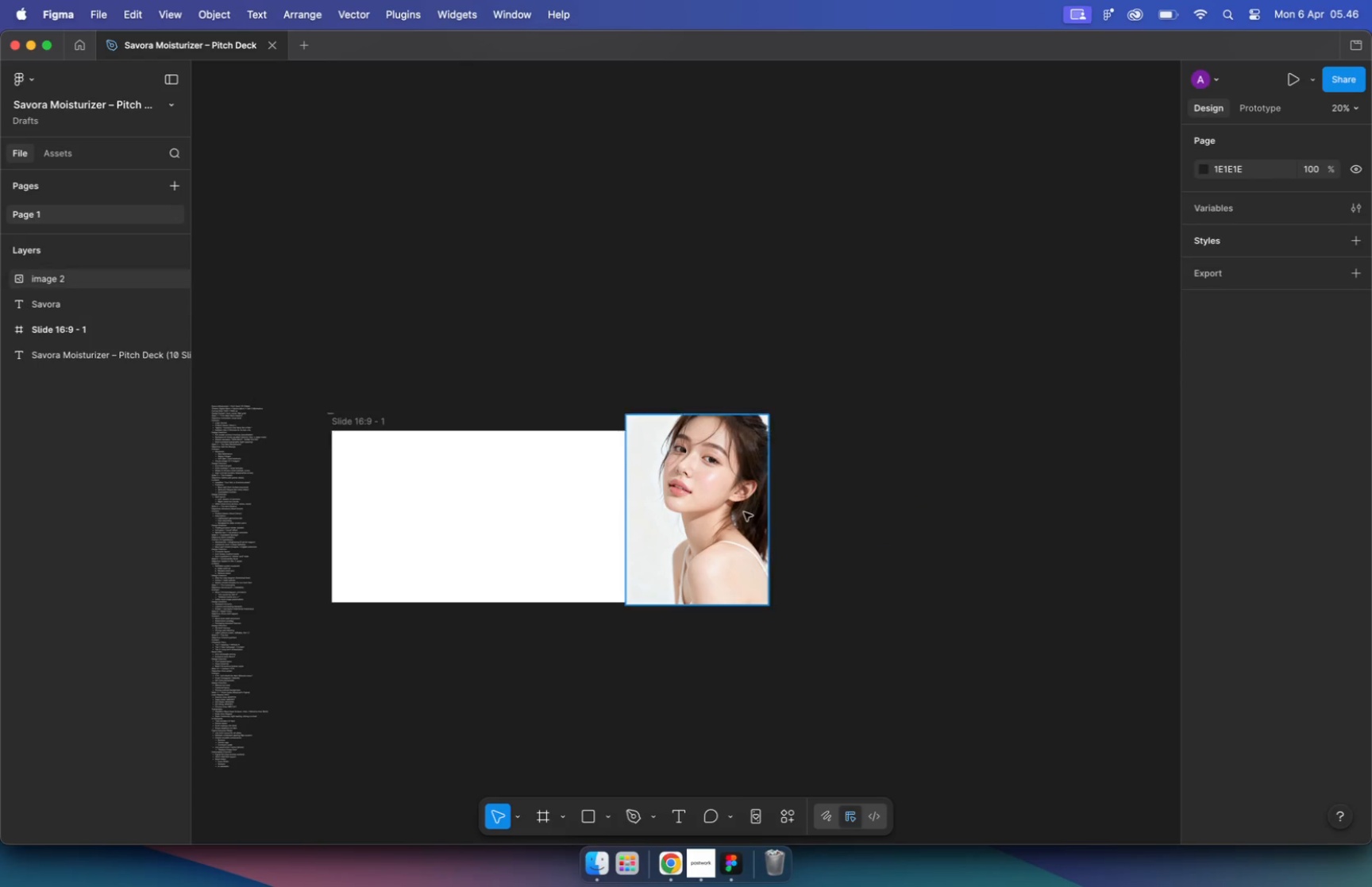 
left_click_drag(start_coordinate=[918, 687], to_coordinate=[881, 644])
 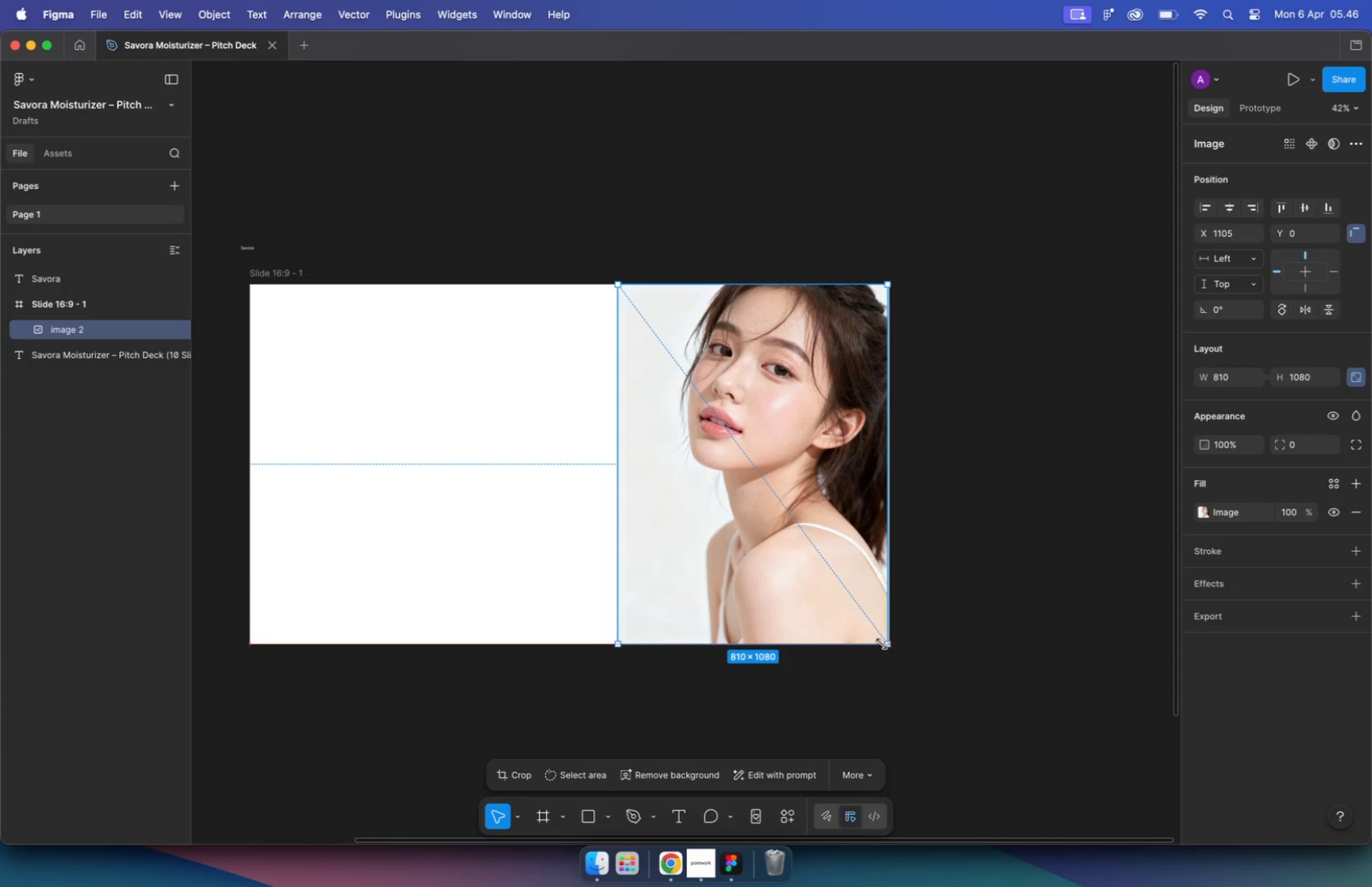 
hold_key(key=ShiftLeft, duration=4.15)
 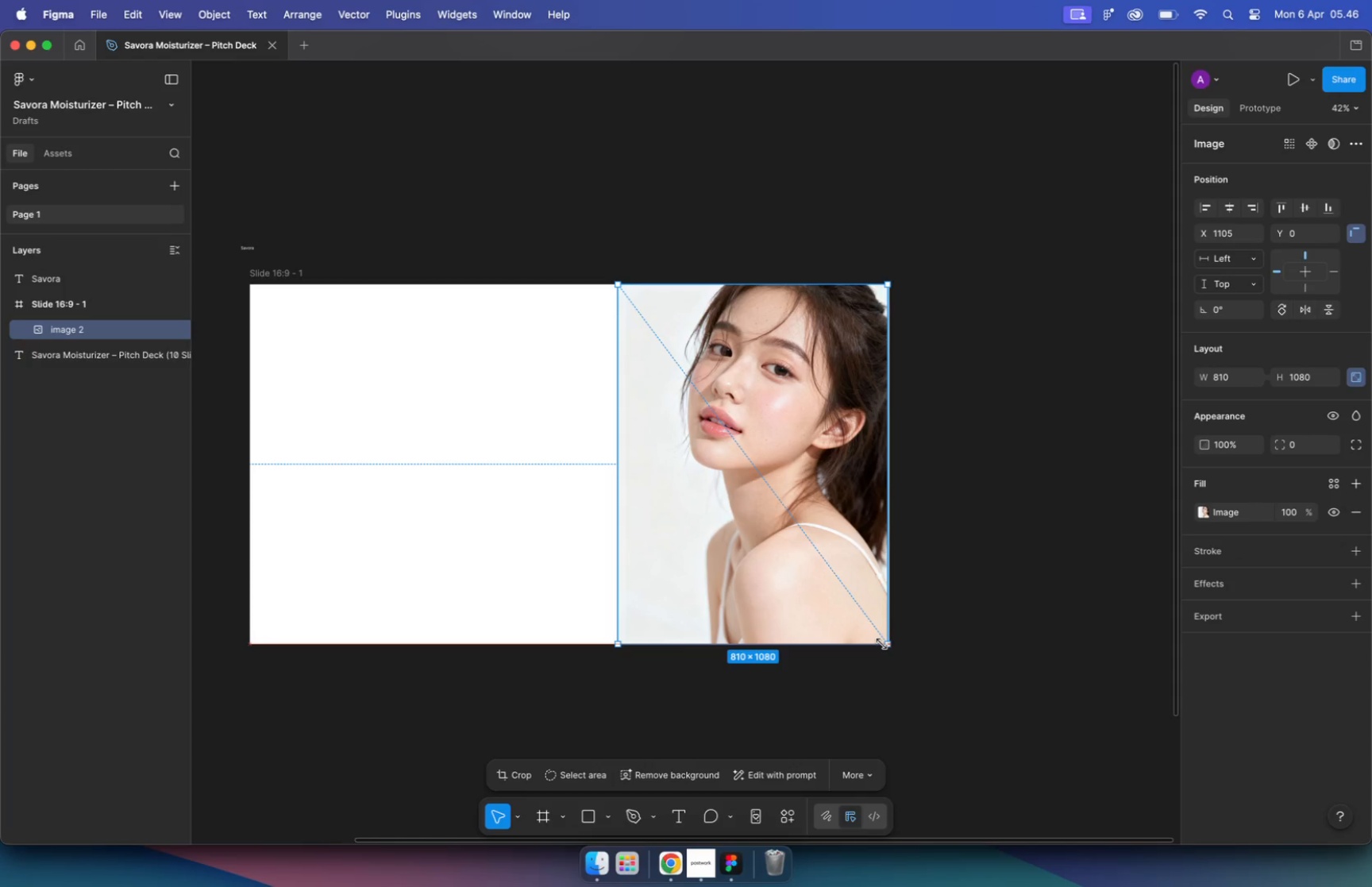 
hold_key(key=CommandLeft, duration=0.42)
 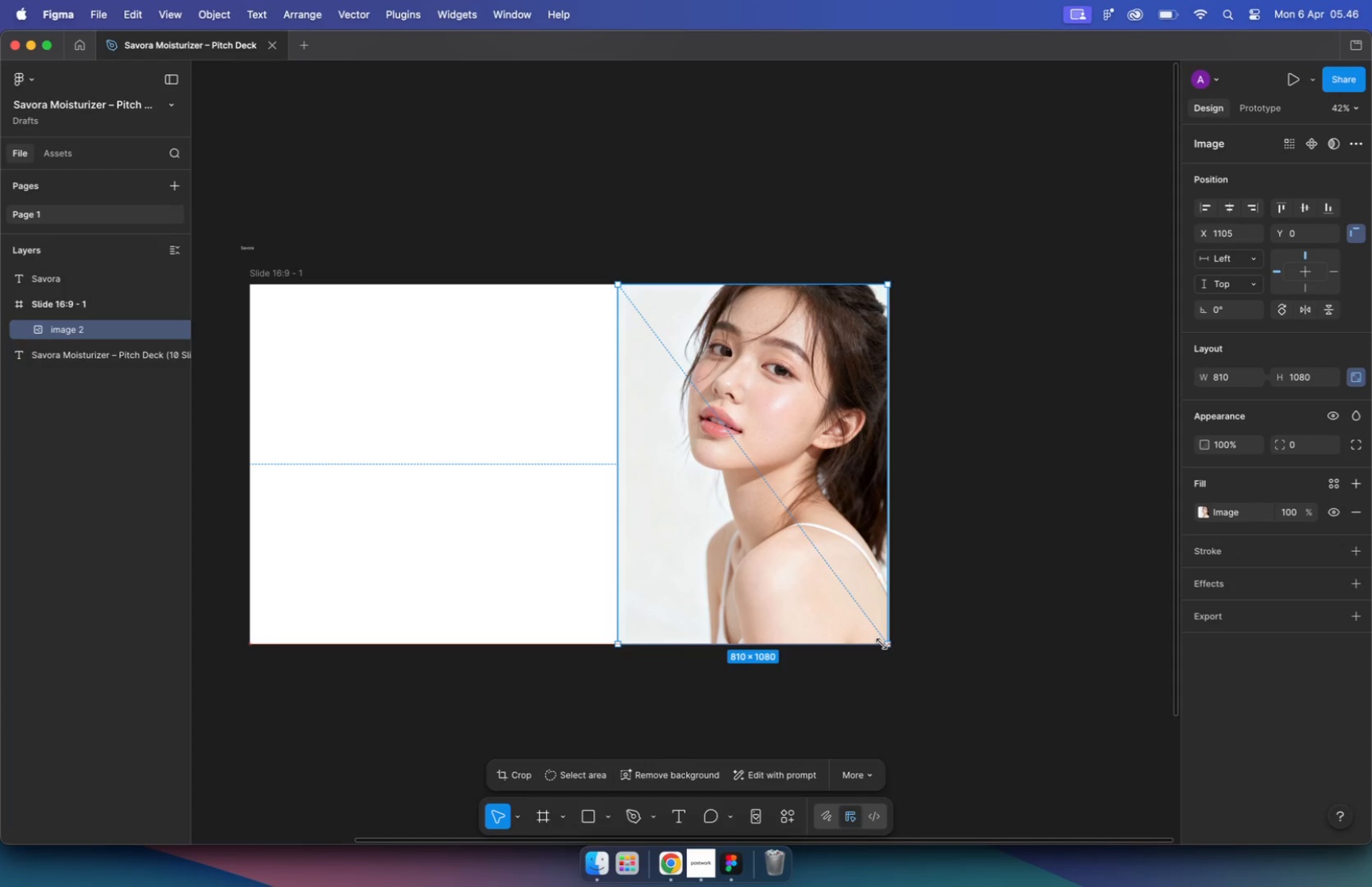 
hold_key(key=CommandLeft, duration=0.6)
 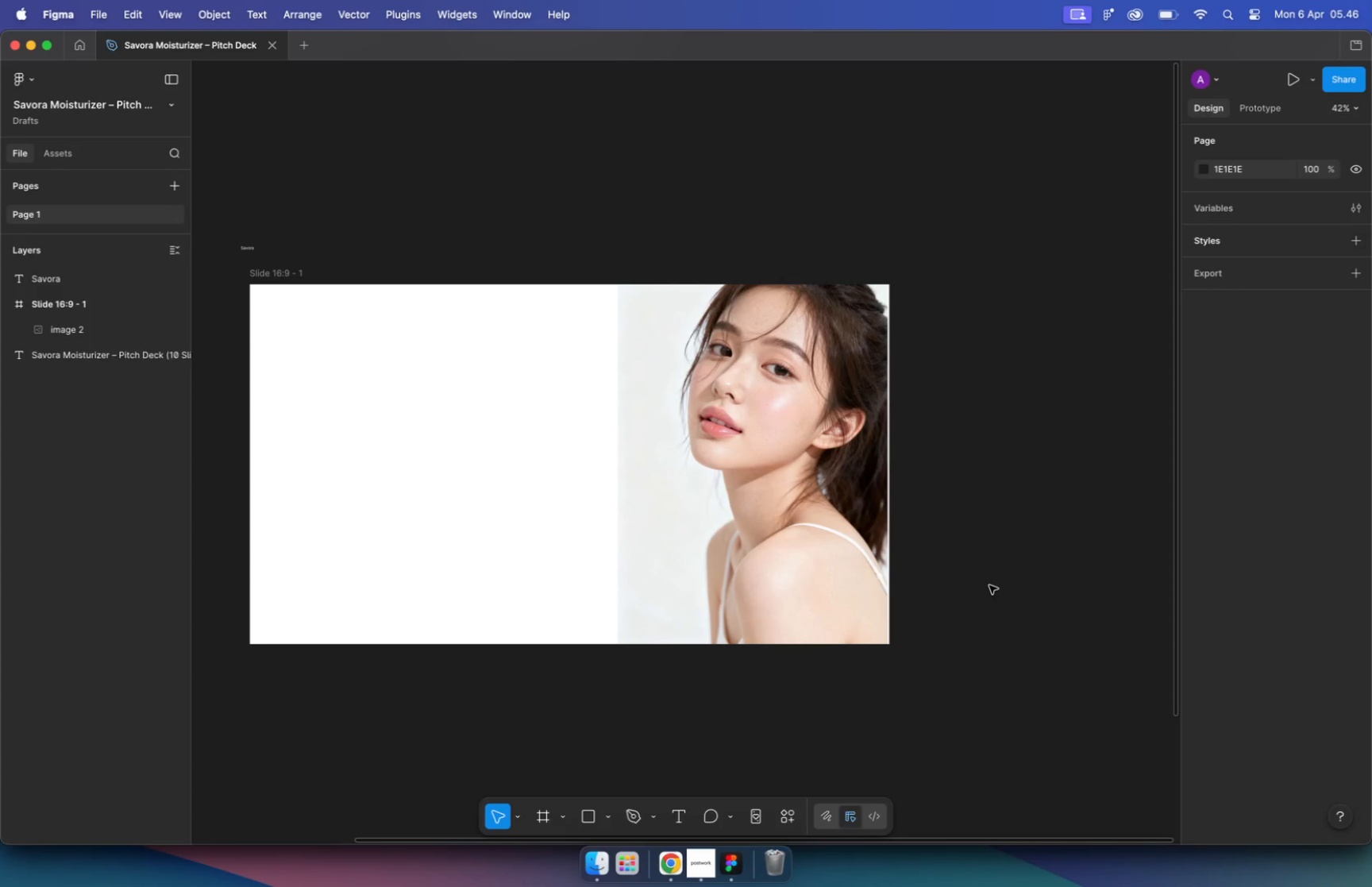 
left_click([256, 271])
 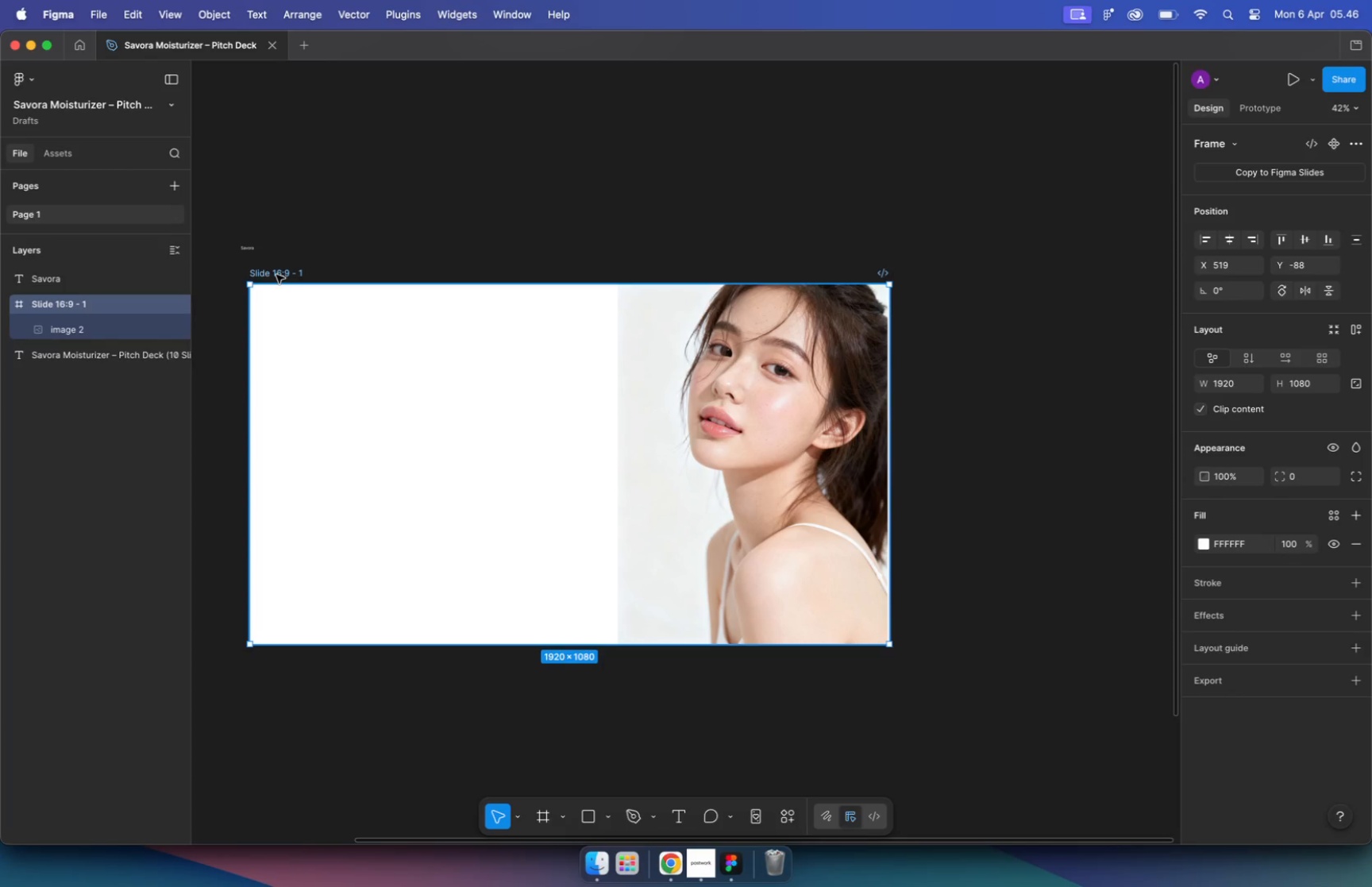 
hold_key(key=CommandLeft, duration=0.86)
scroll: coordinate [355, 308], scroll_direction: up, amount: 9.0
 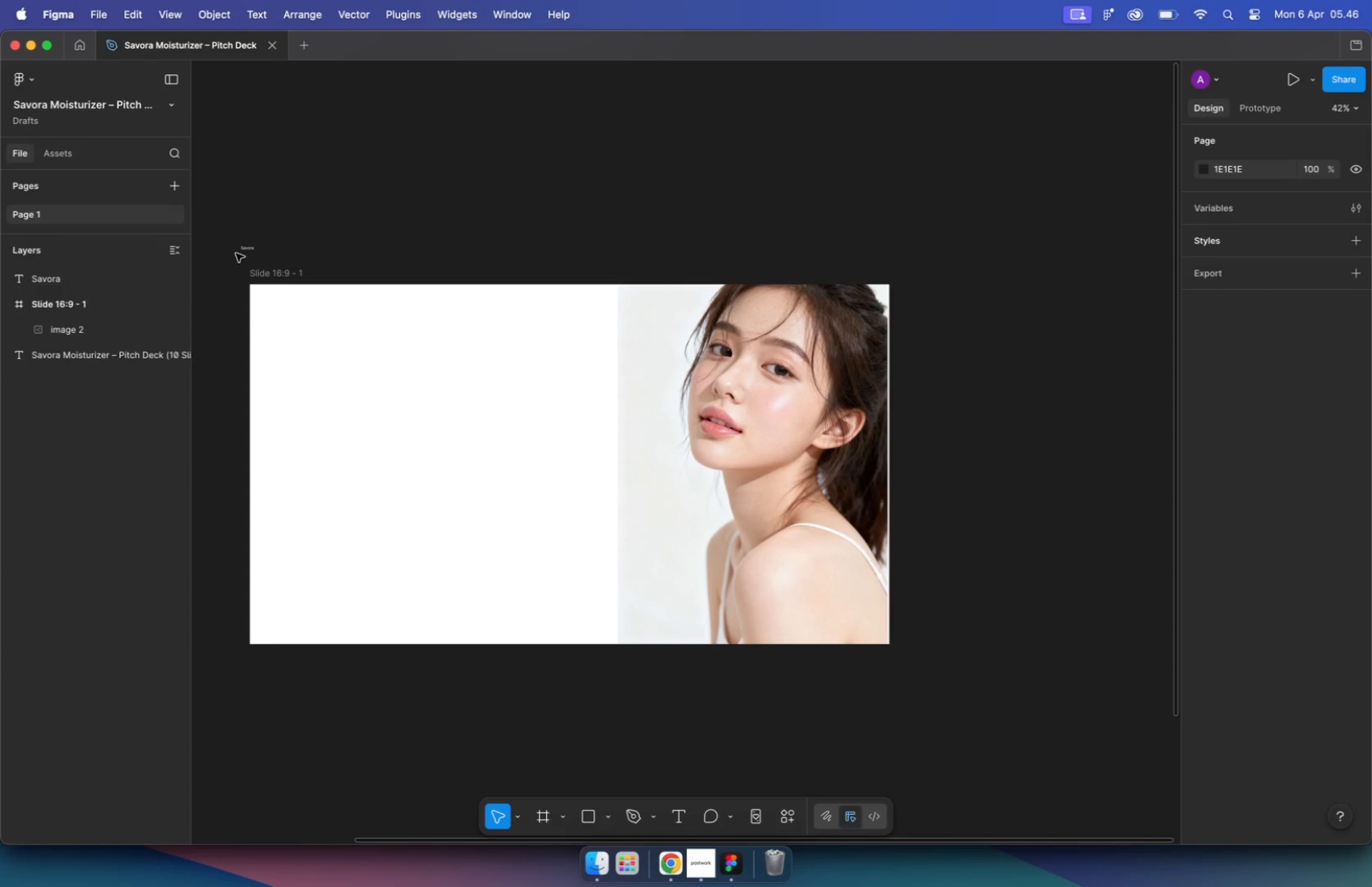 
key(I)
 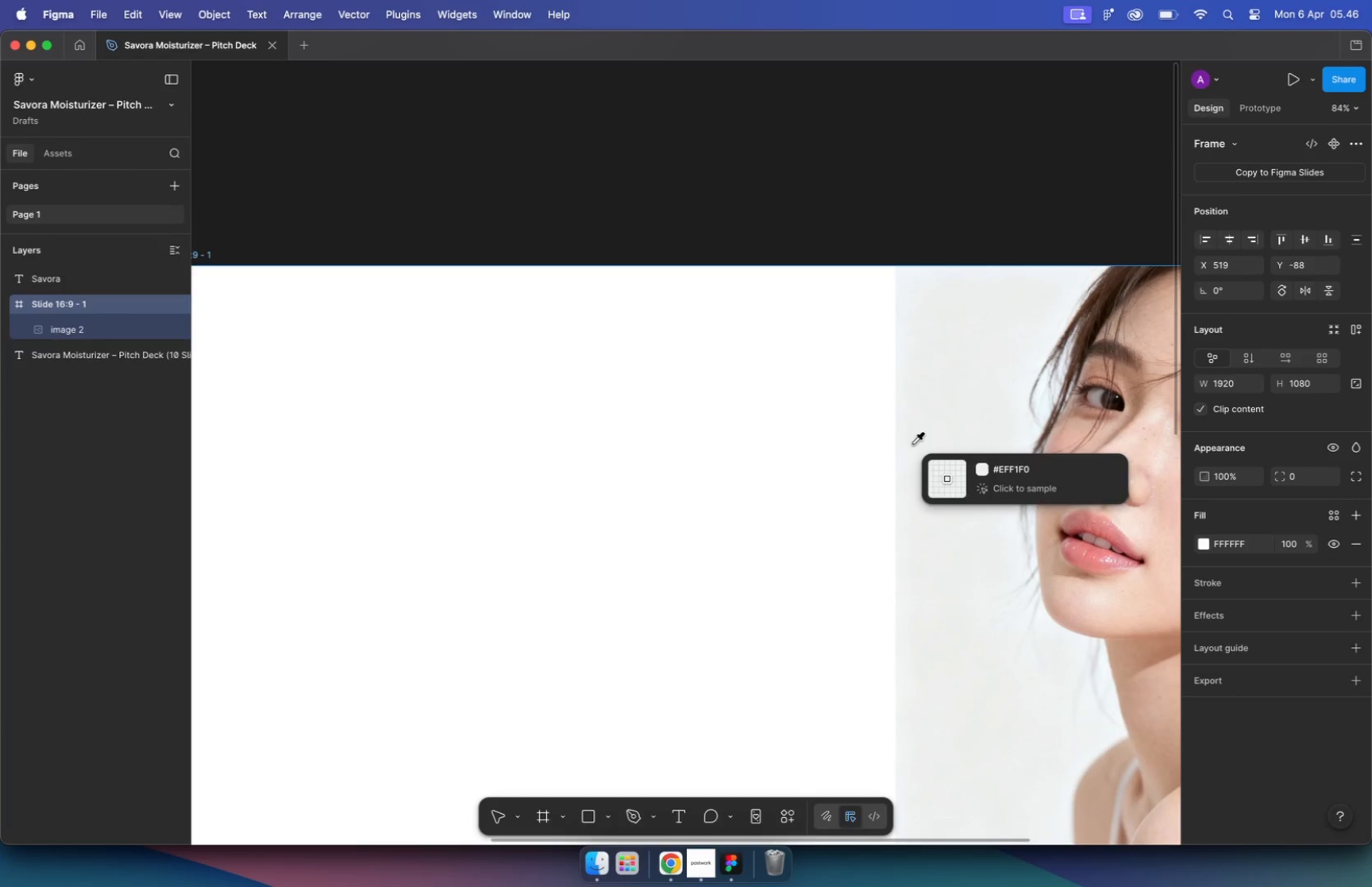 
left_click([912, 444])
 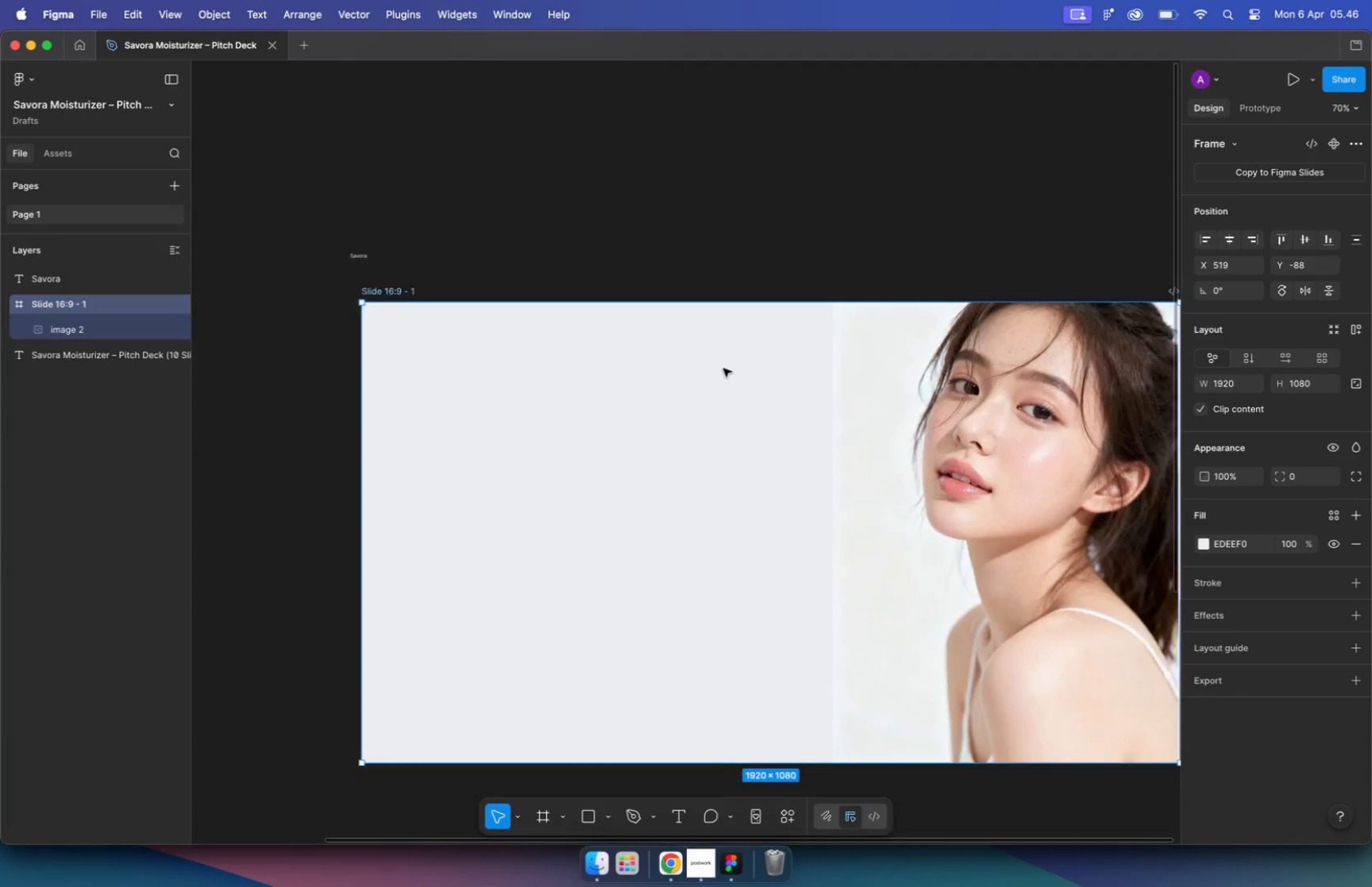 
hold_key(key=CommandLeft, duration=1.05)
 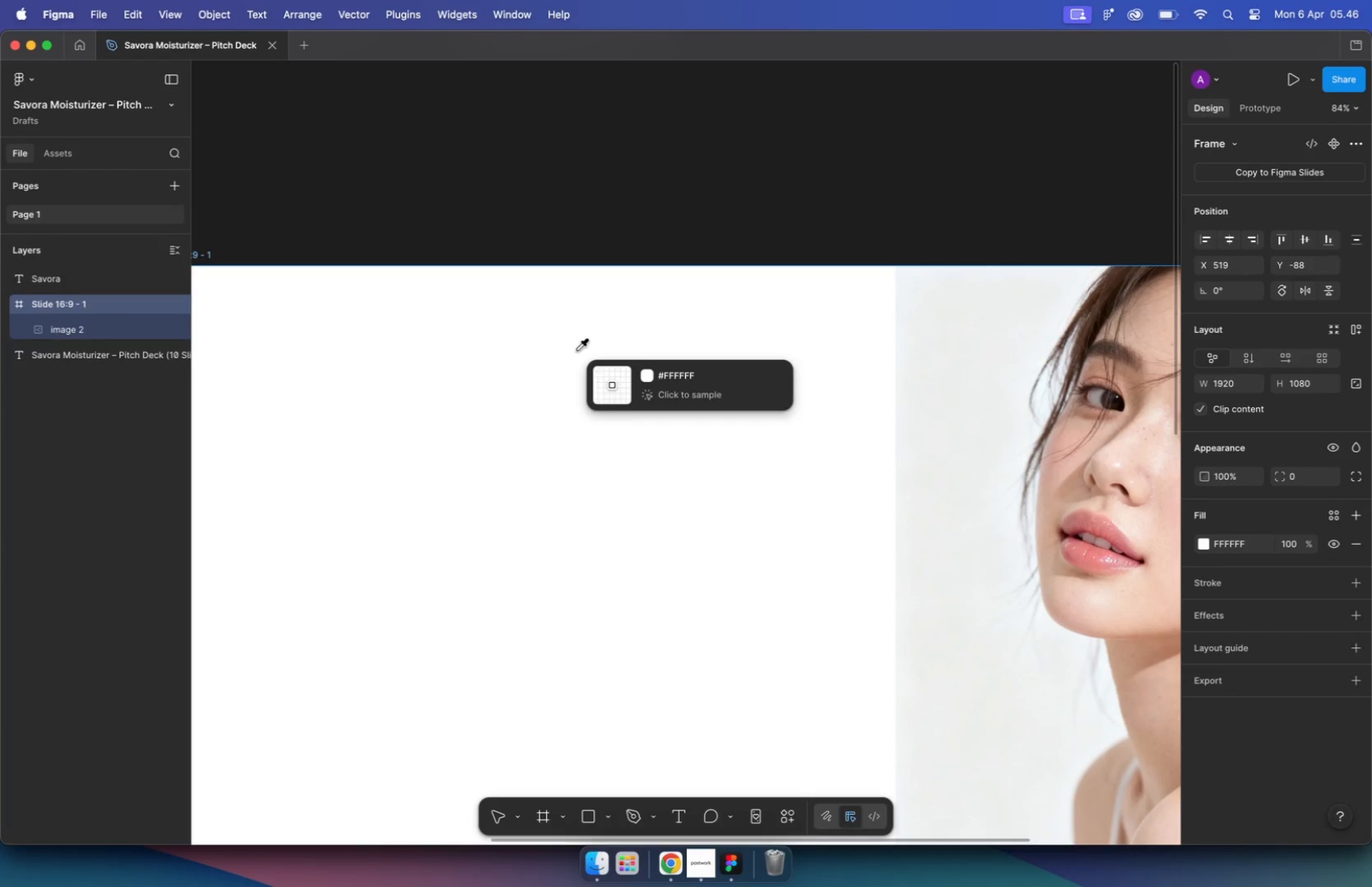 
left_click([835, 241])
 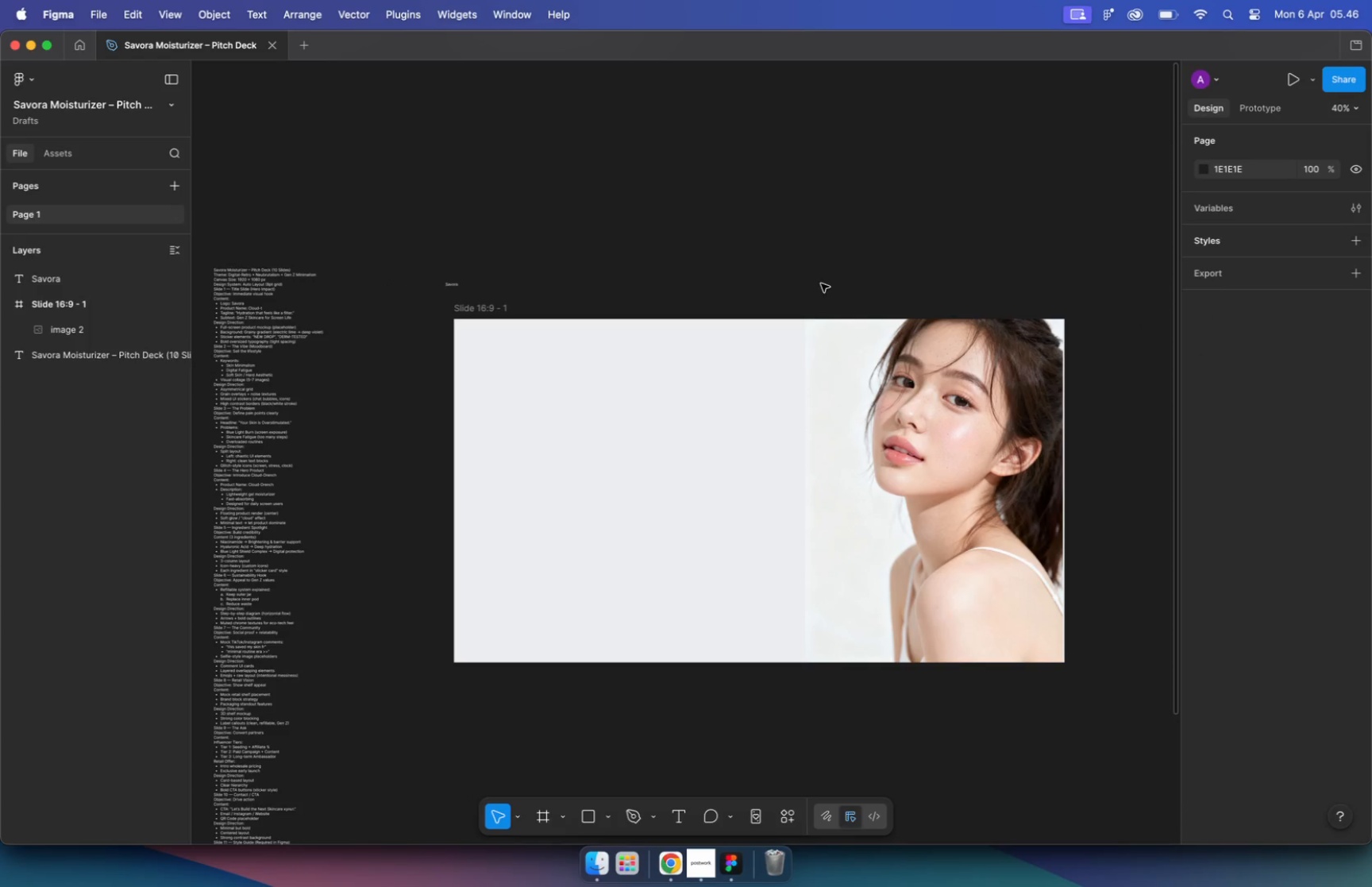 
scroll: coordinate [723, 368], scroll_direction: down, amount: 10.0
 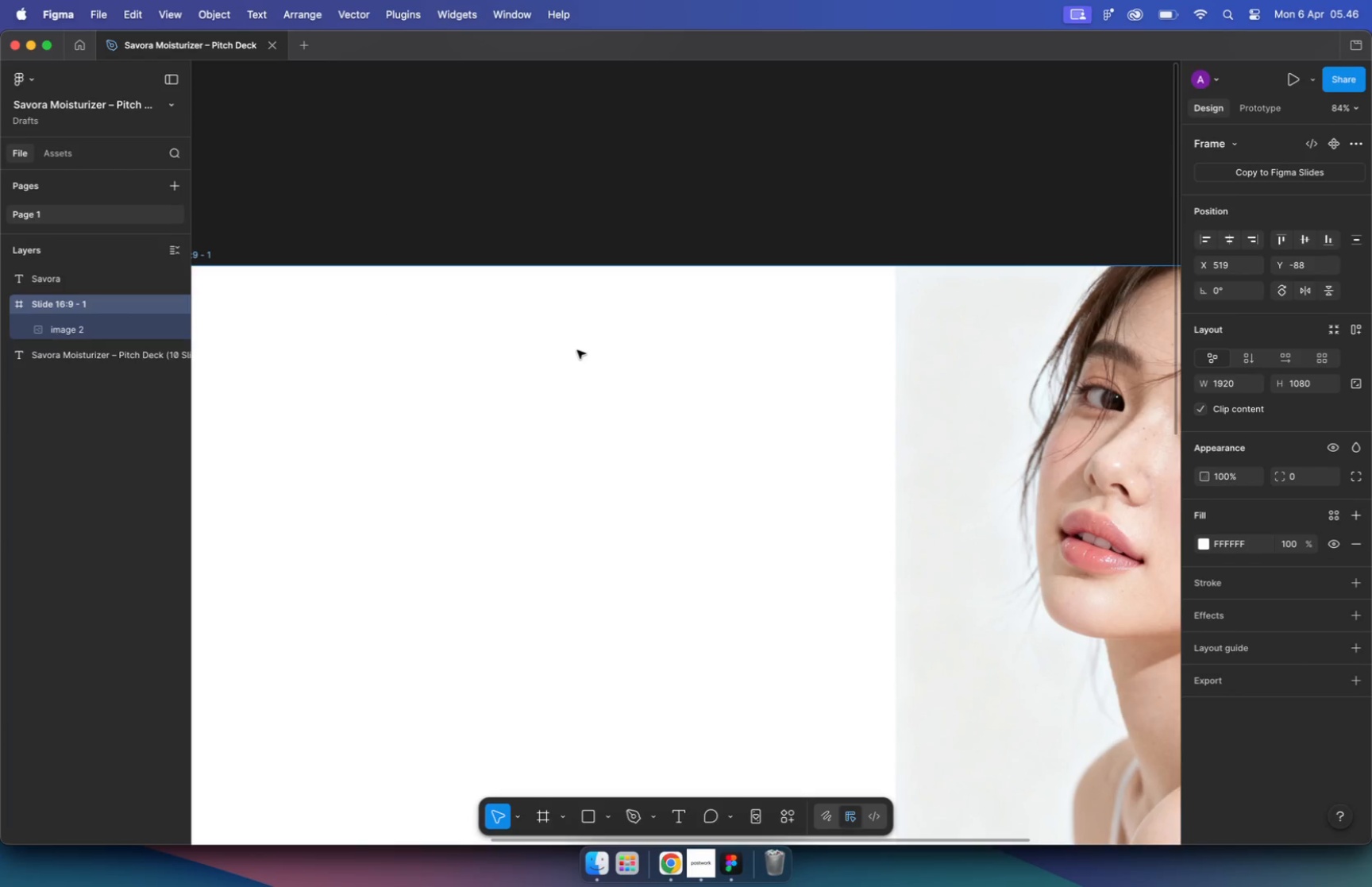 
left_click([766, 391])
 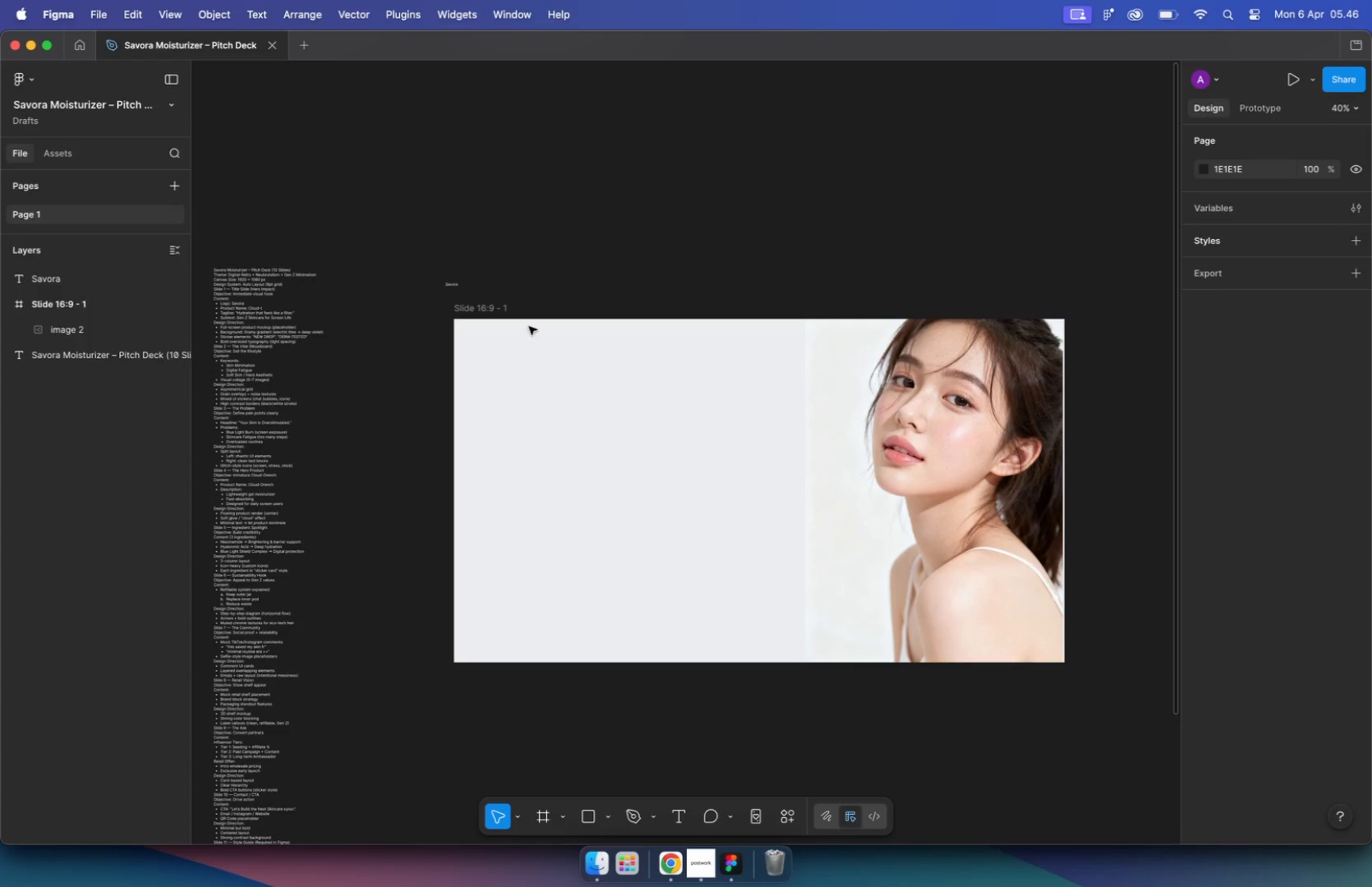 
left_click([472, 305])
 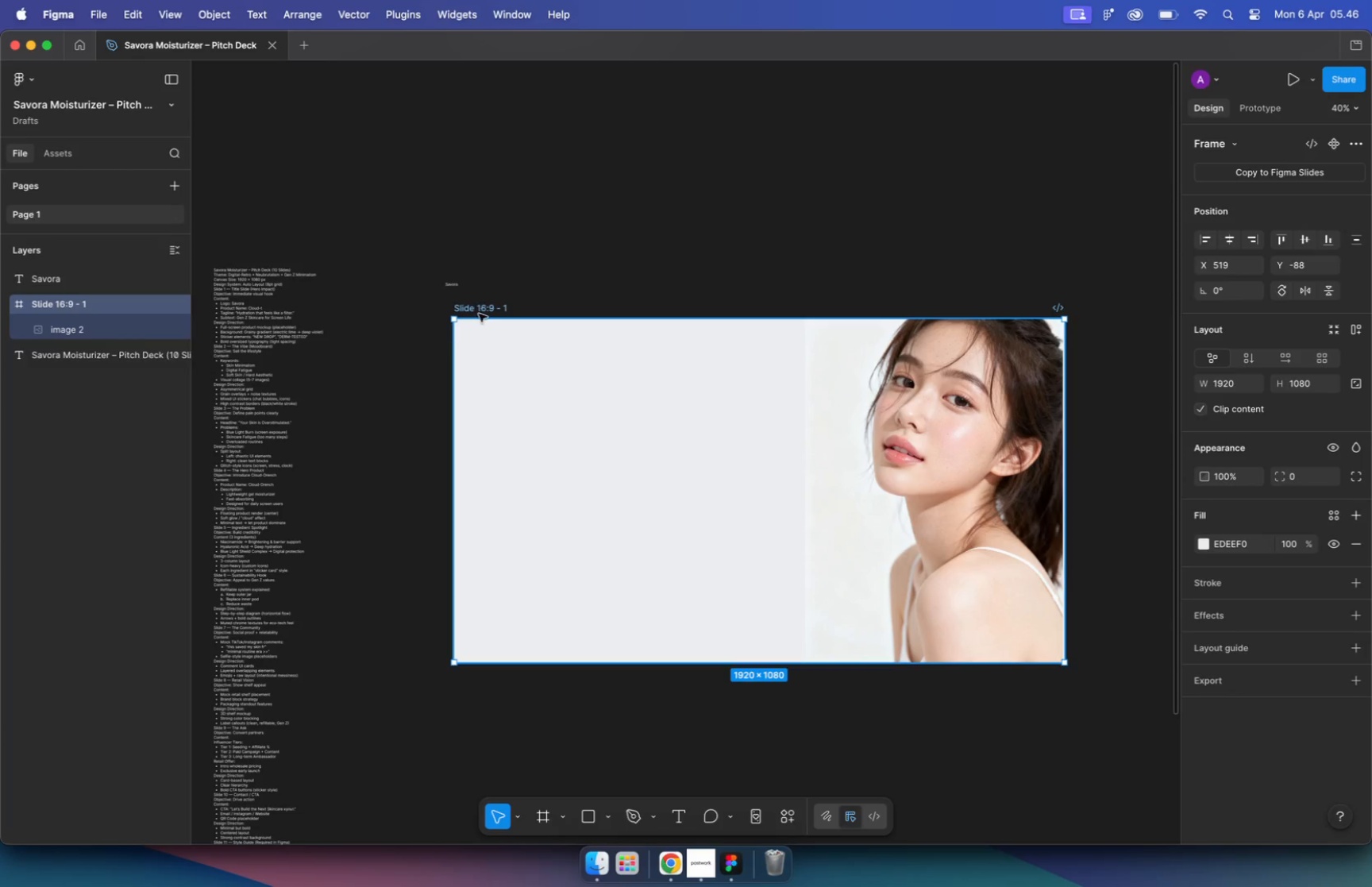 
key(I)
 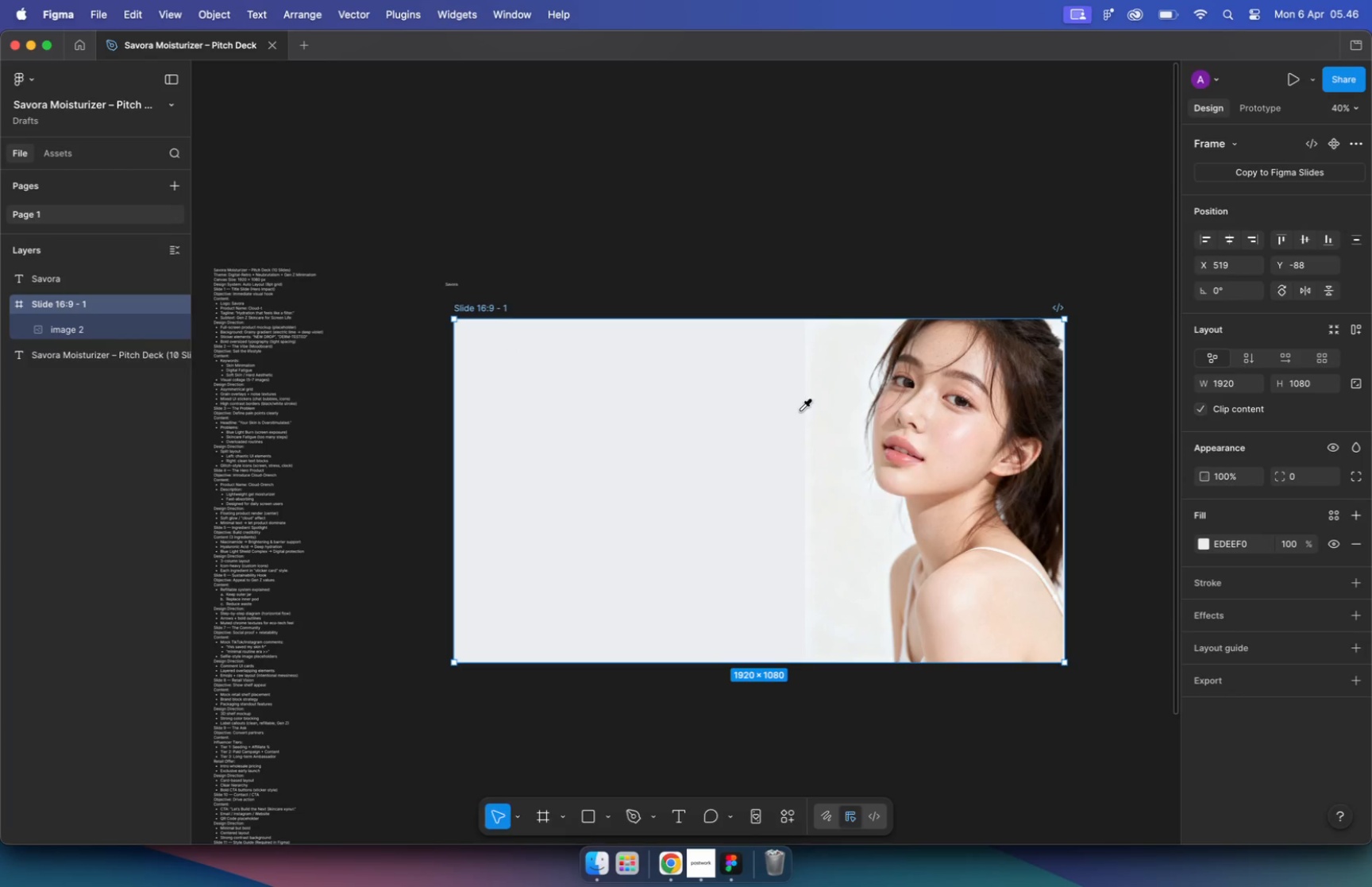 
left_click([828, 453])
 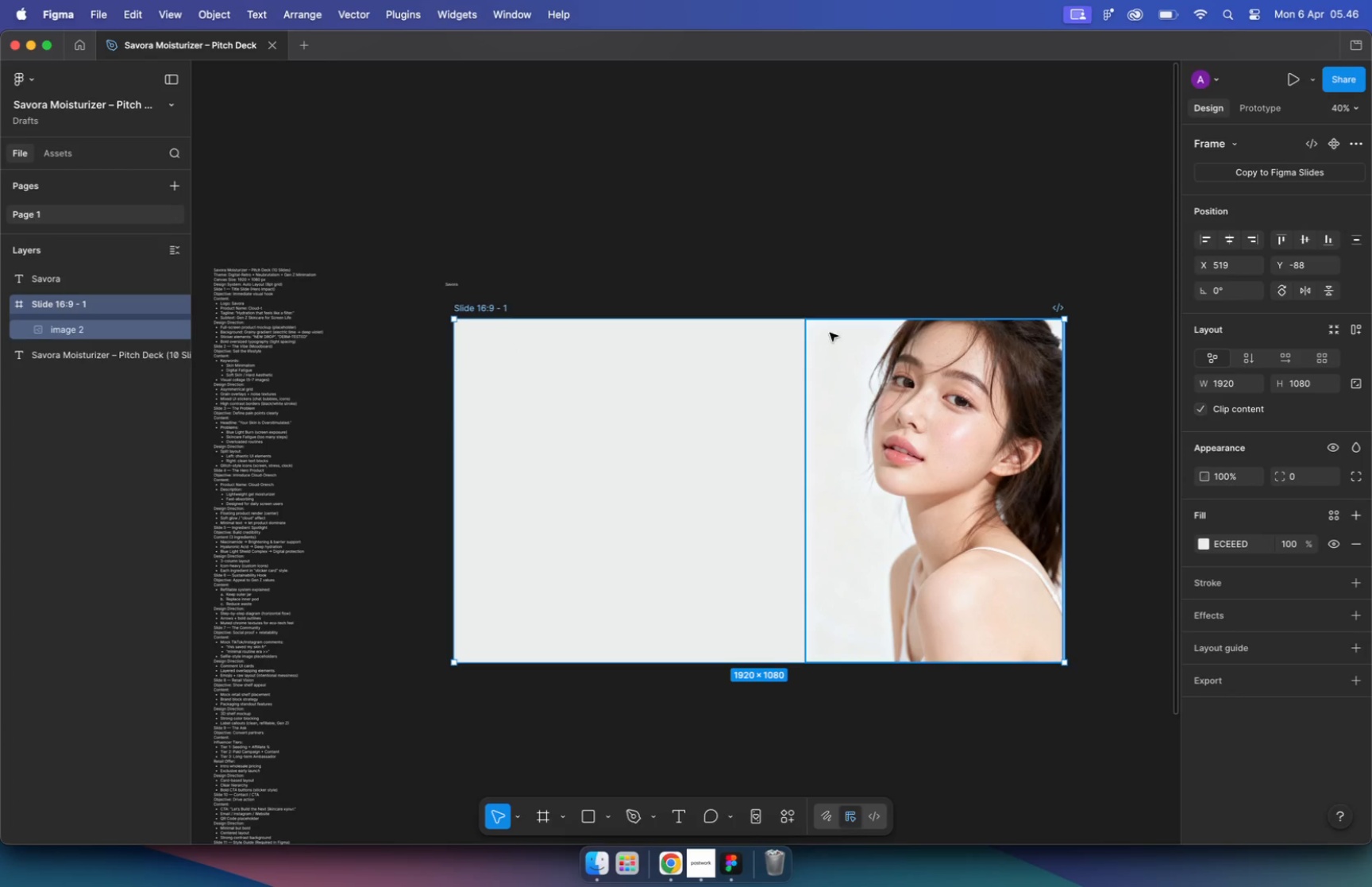 
left_click([825, 311])
 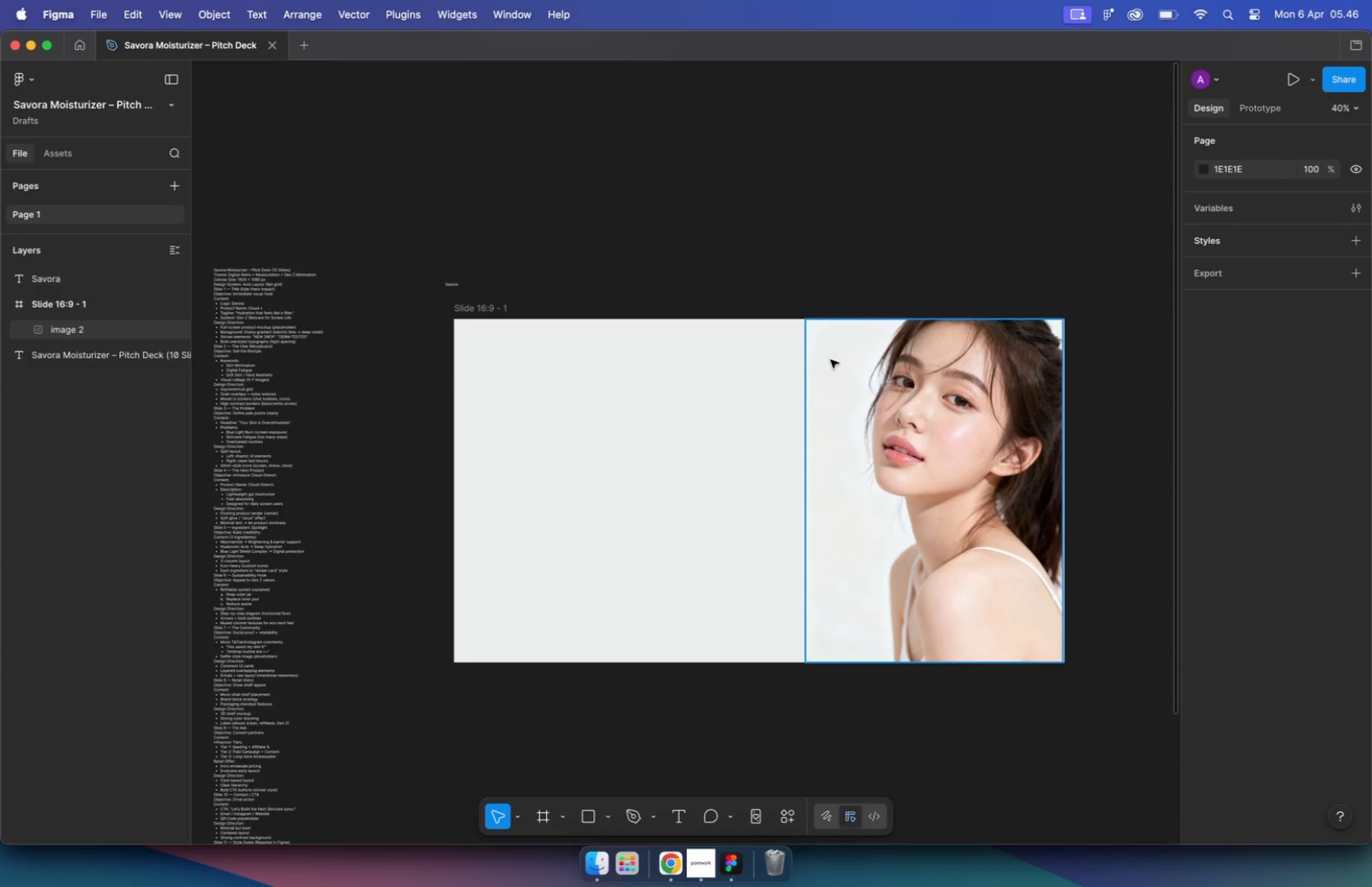 
left_click([824, 404])
 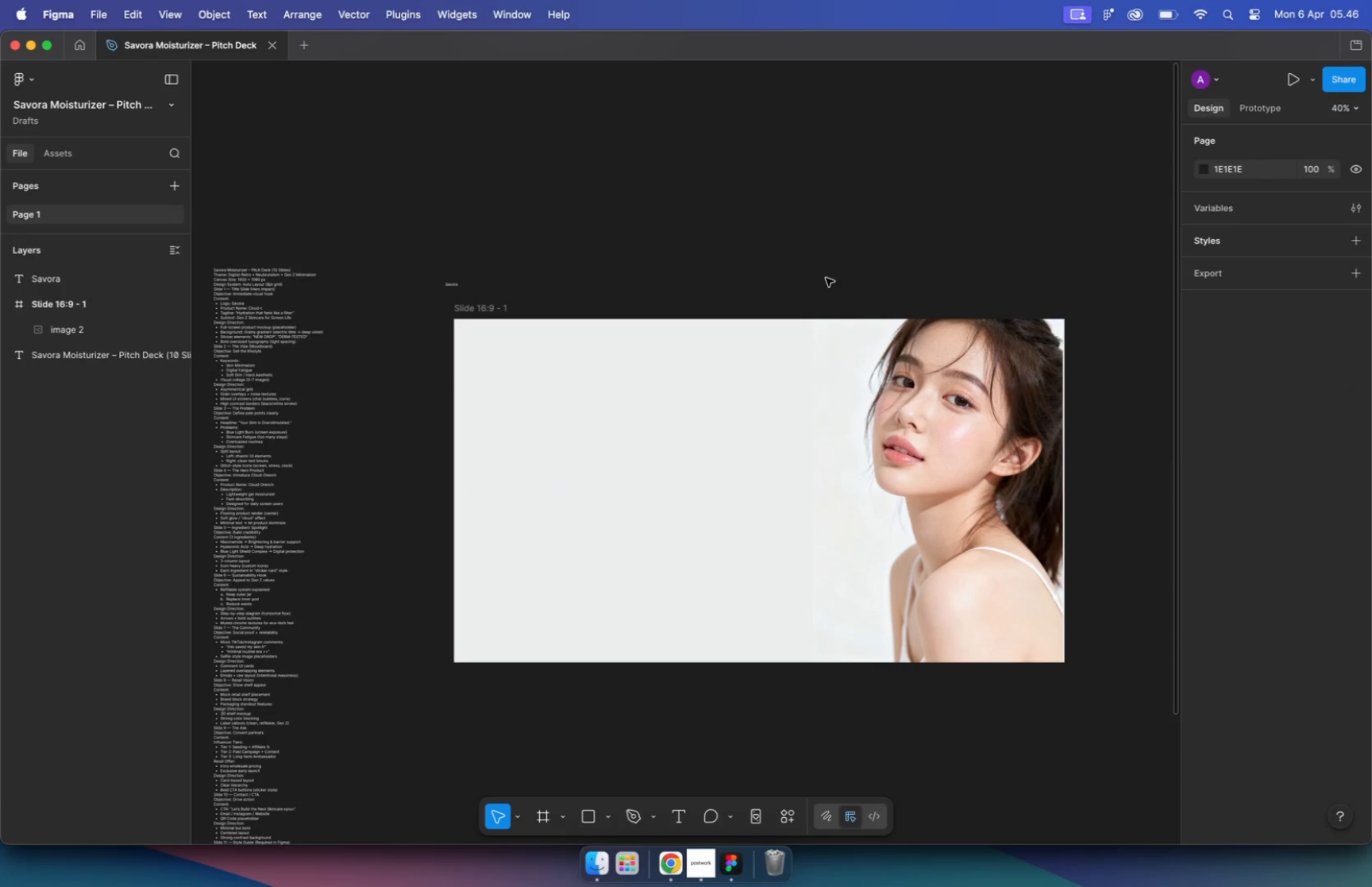 
hold_key(key=CommandLeft, duration=1.4)
left_click_drag(start_coordinate=[806, 476], to_coordinate=[813, 476])
 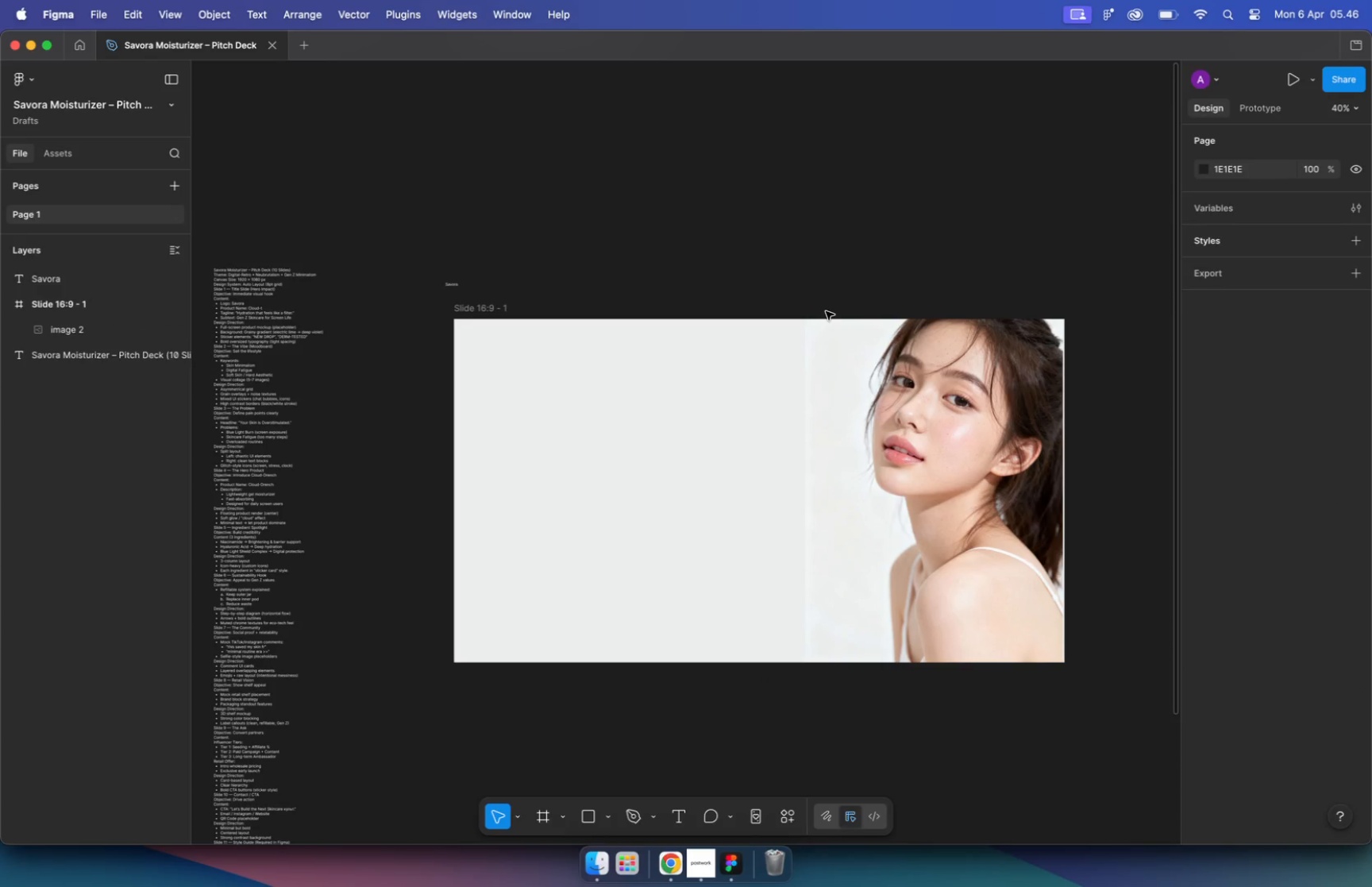 
hold_key(key=CommandLeft, duration=1.31)
left_click_drag(start_coordinate=[808, 455], to_coordinate=[819, 457])
 